 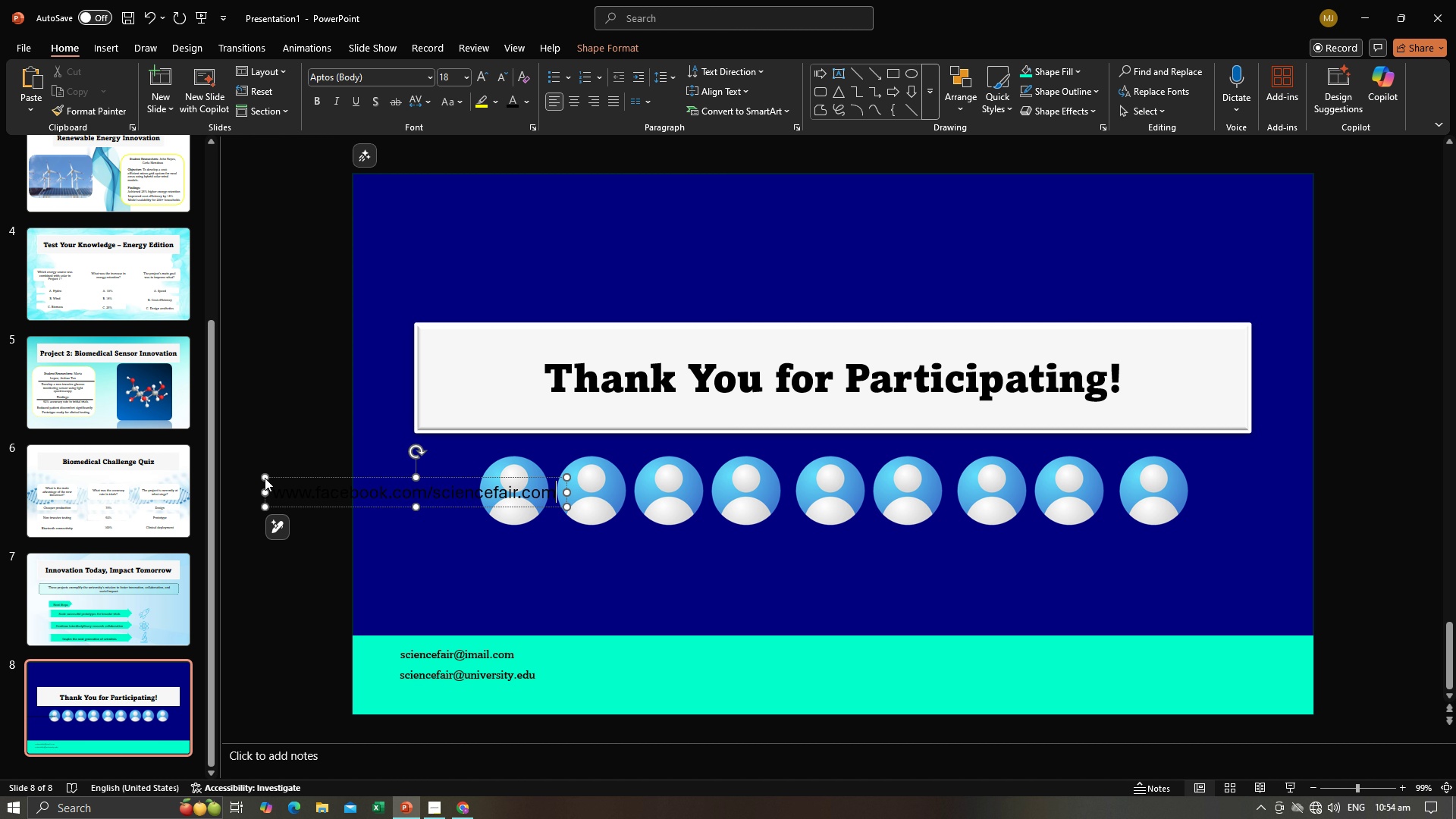 
key(Control+A)
 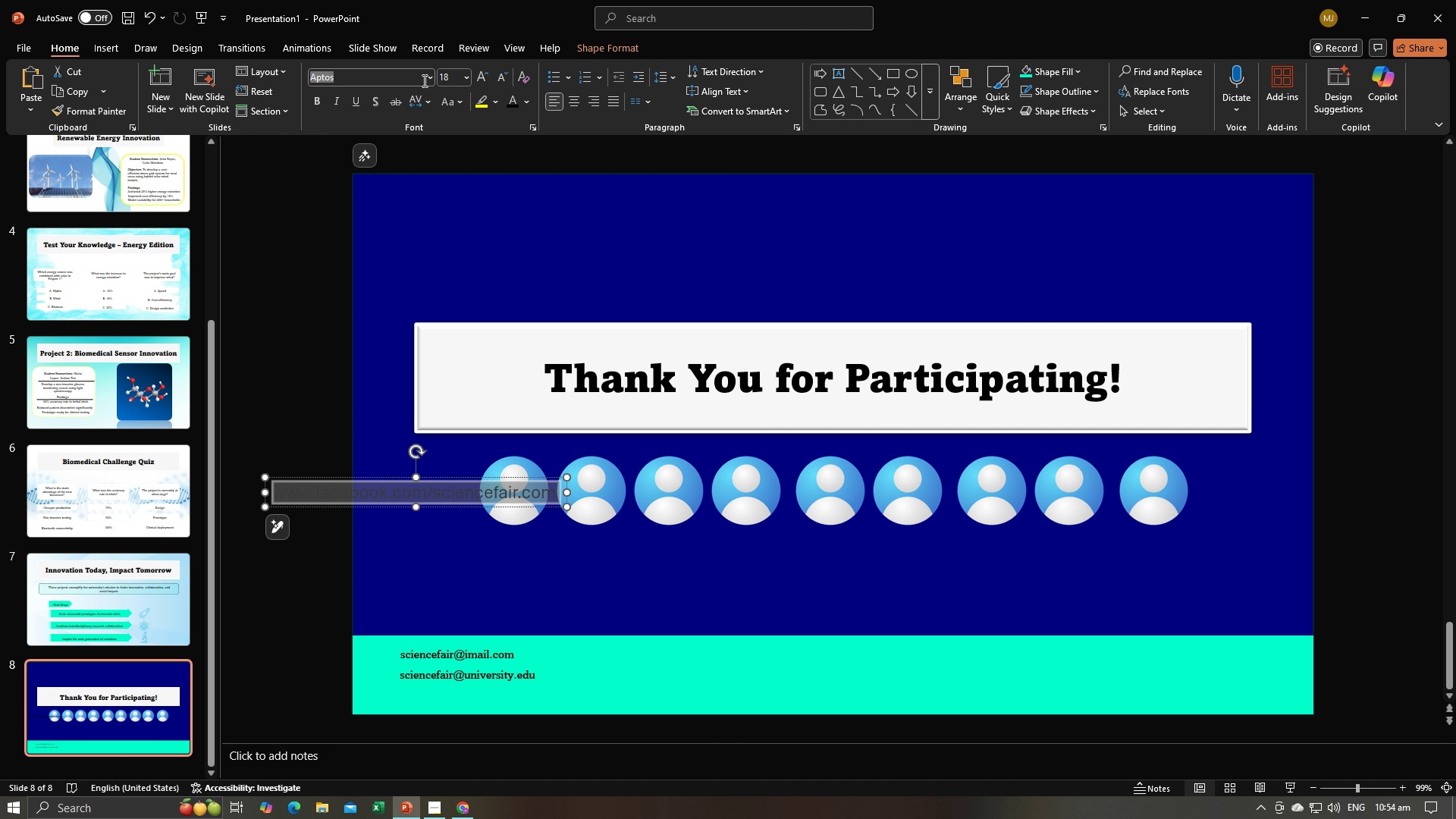 
left_click([428, 77])
 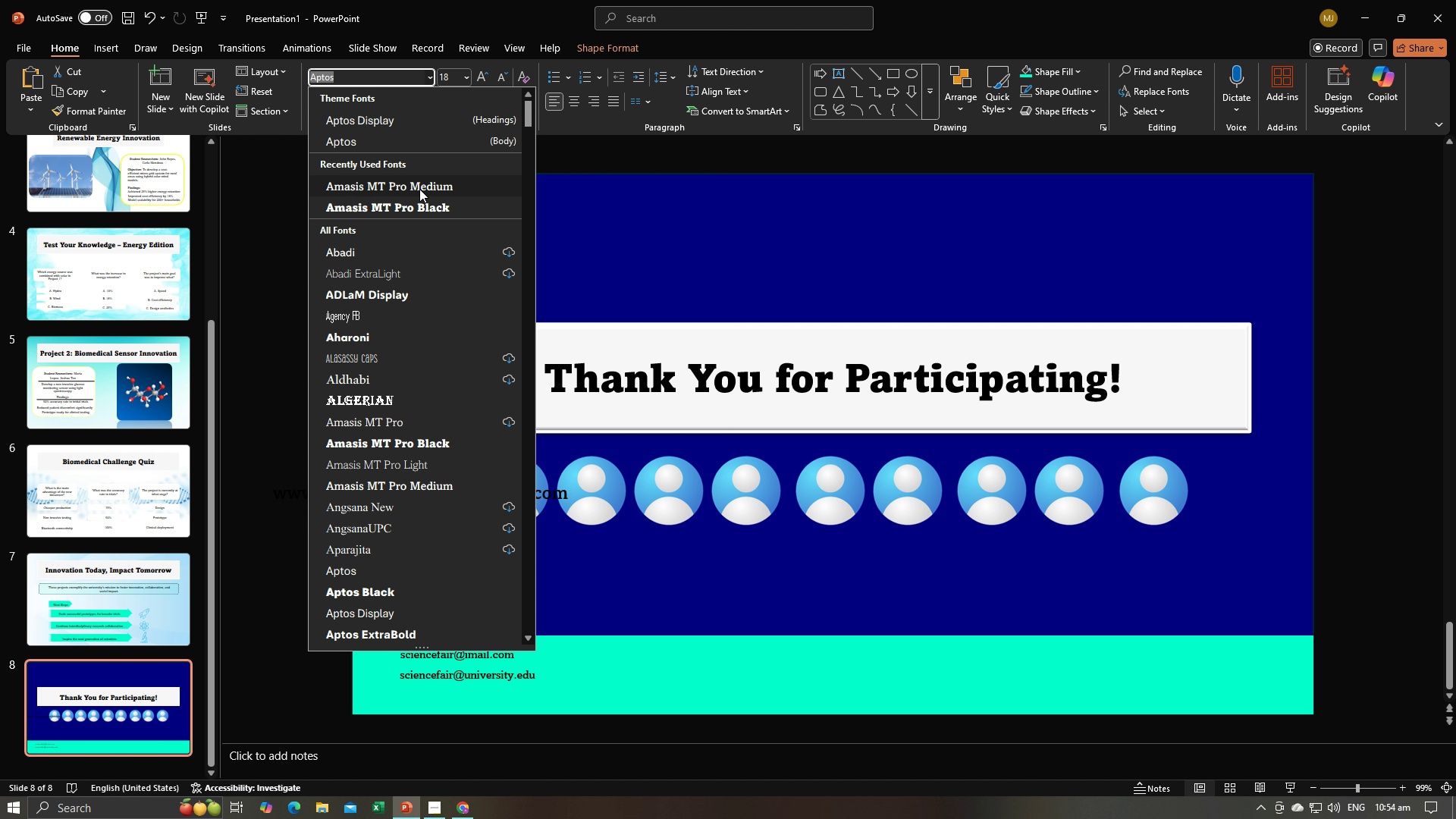 
left_click([419, 189])
 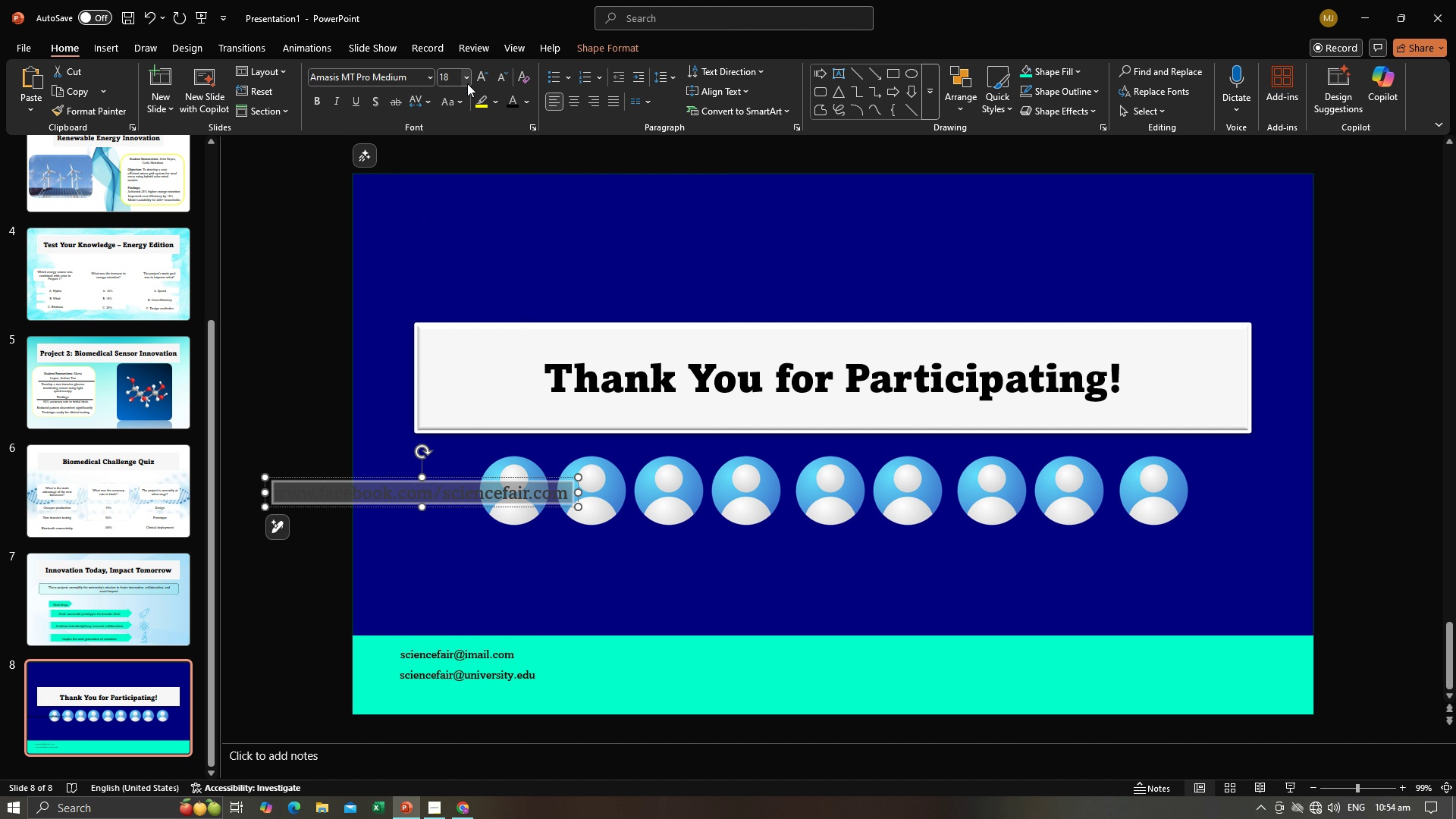 
left_click([466, 83])
 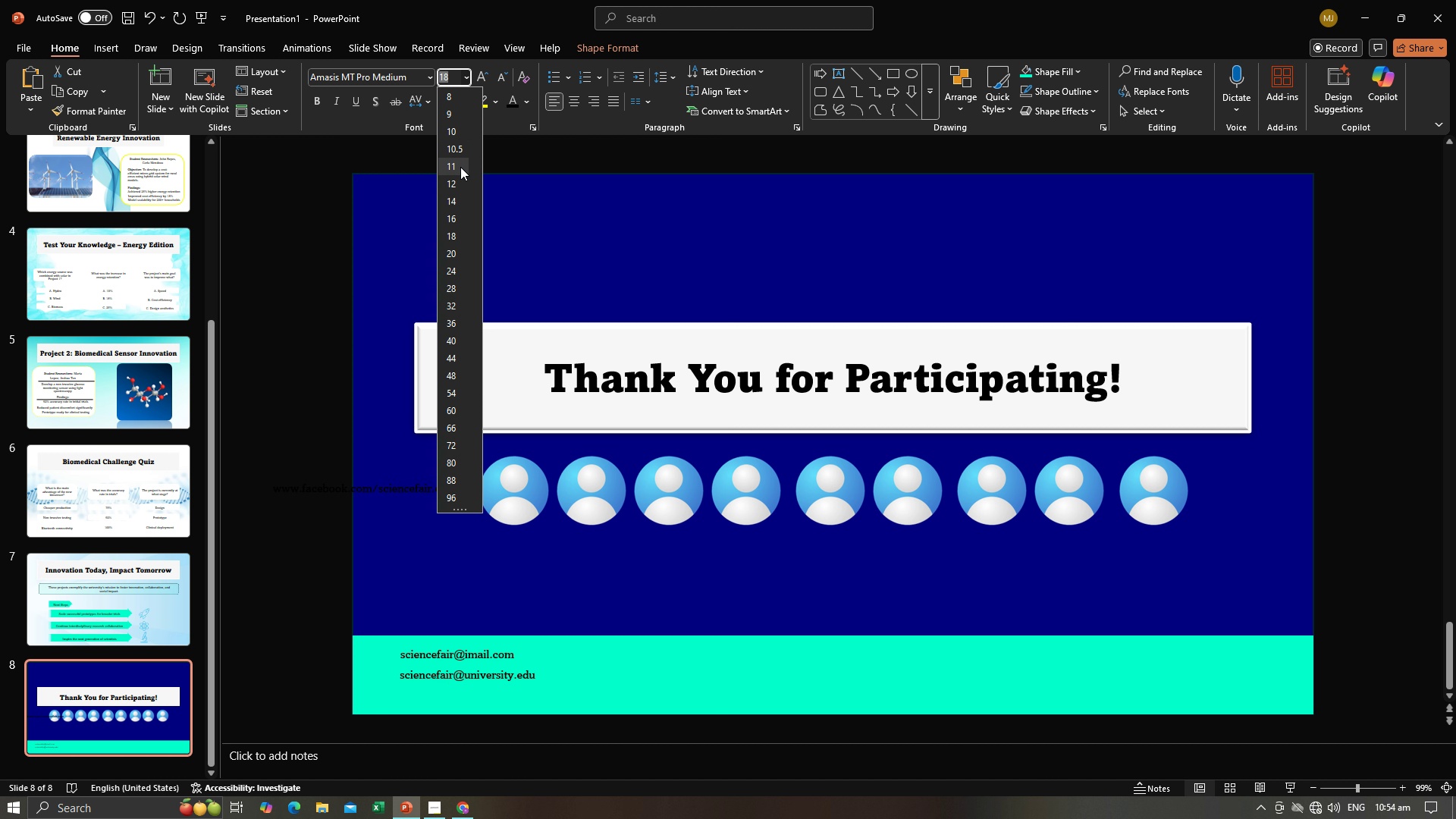 
left_click([460, 167])
 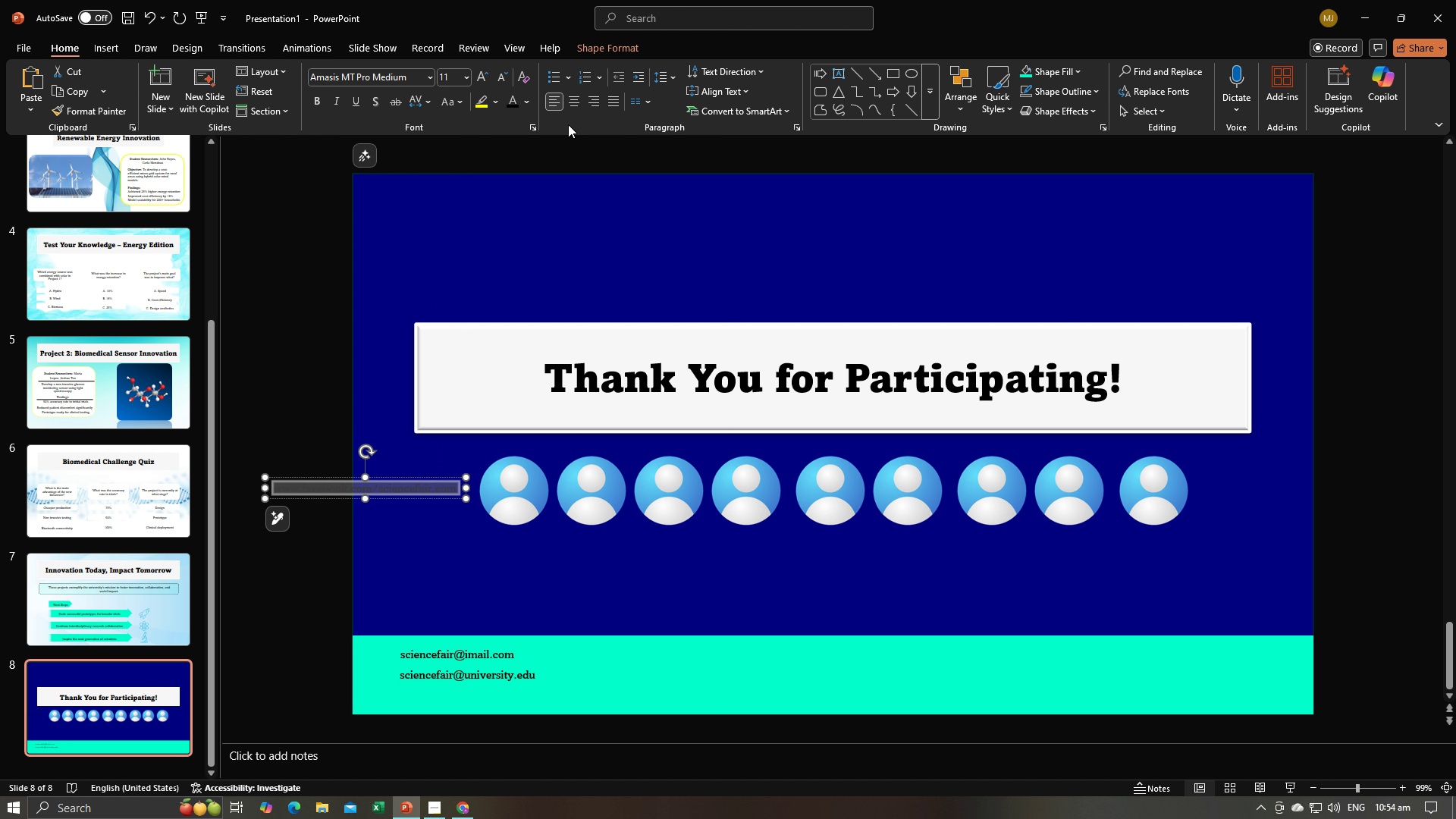 
left_click([573, 104])
 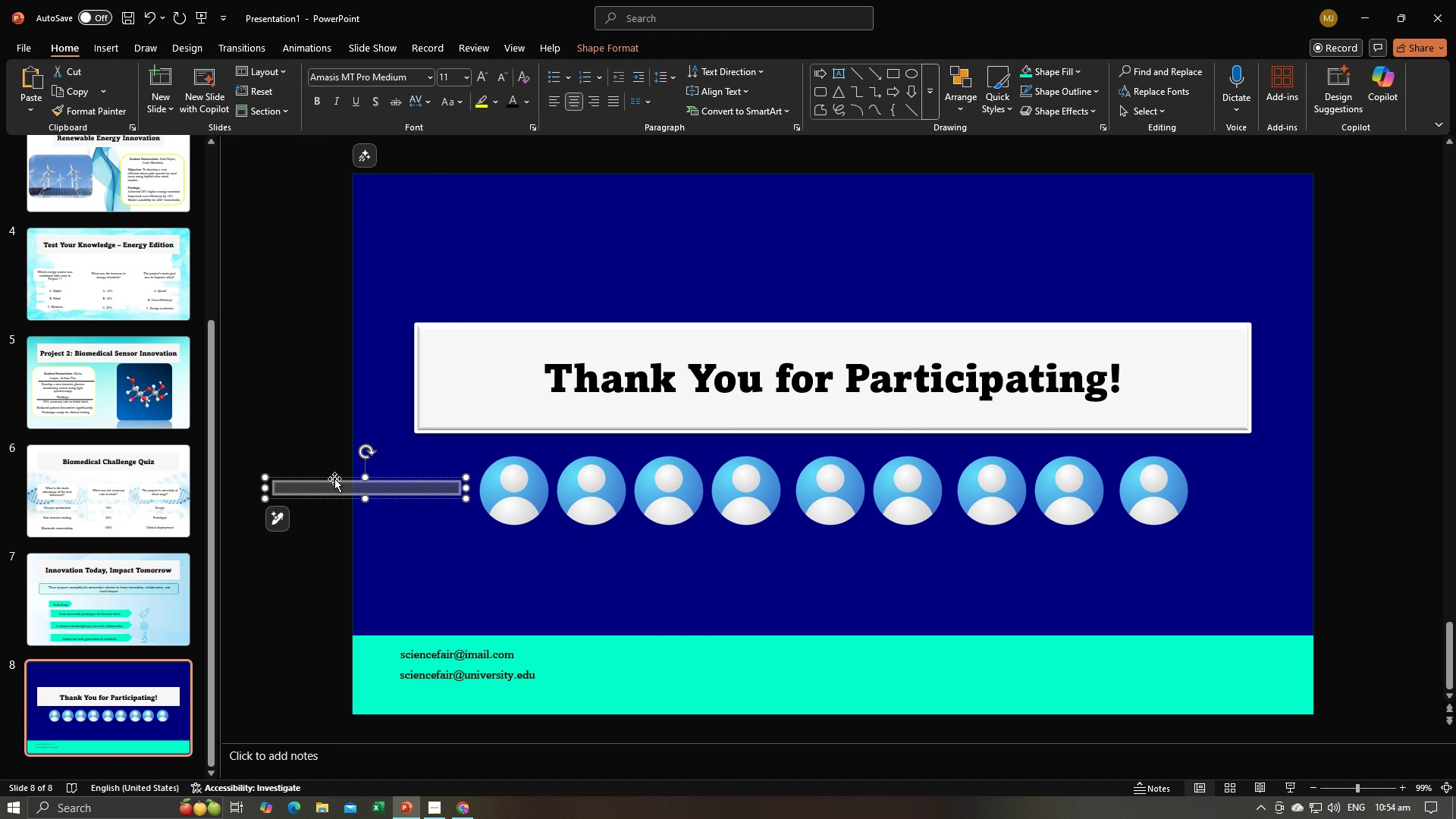 
left_click_drag(start_coordinate=[334, 479], to_coordinate=[457, 689])
 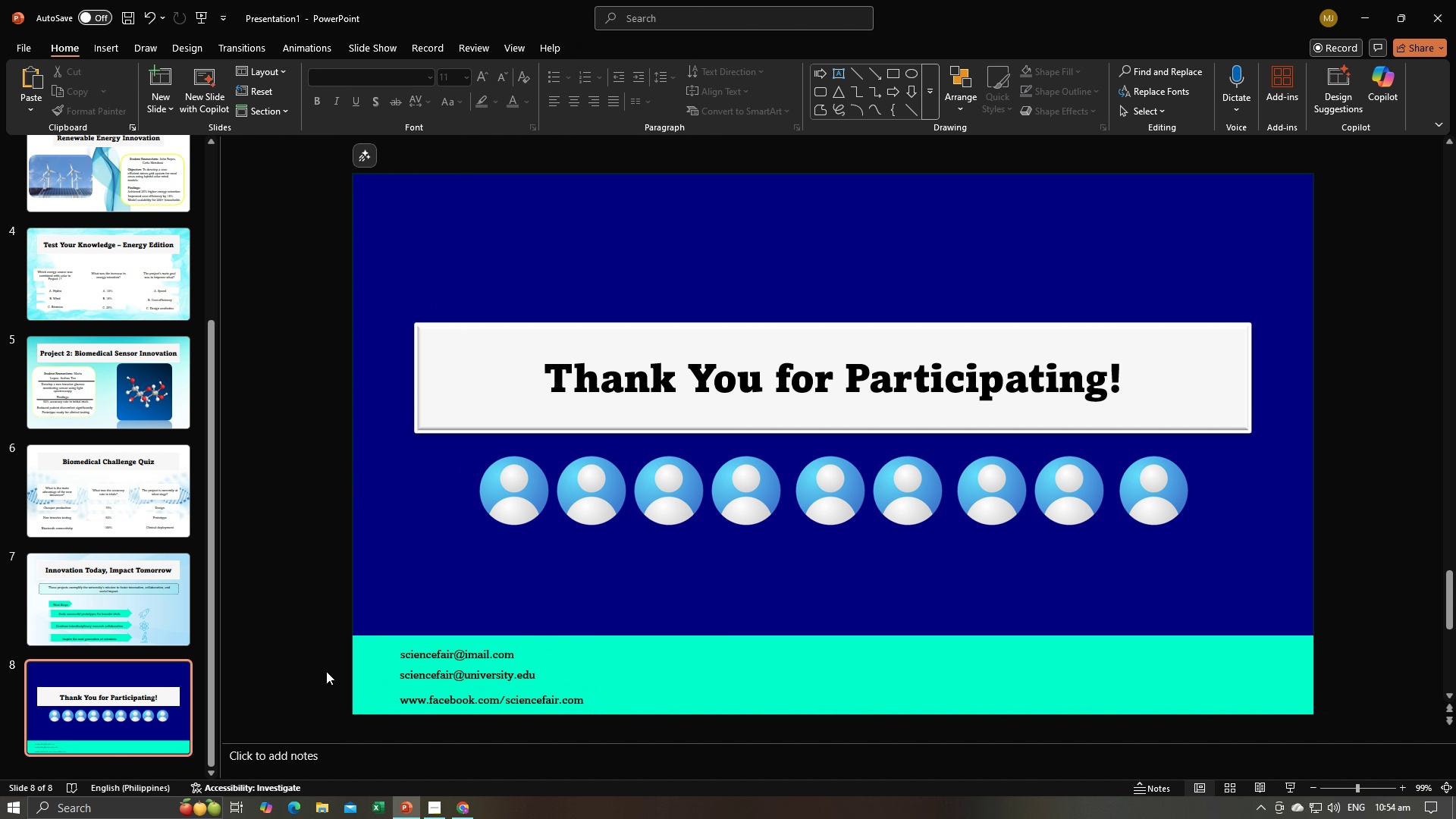 
left_click([326, 671])
 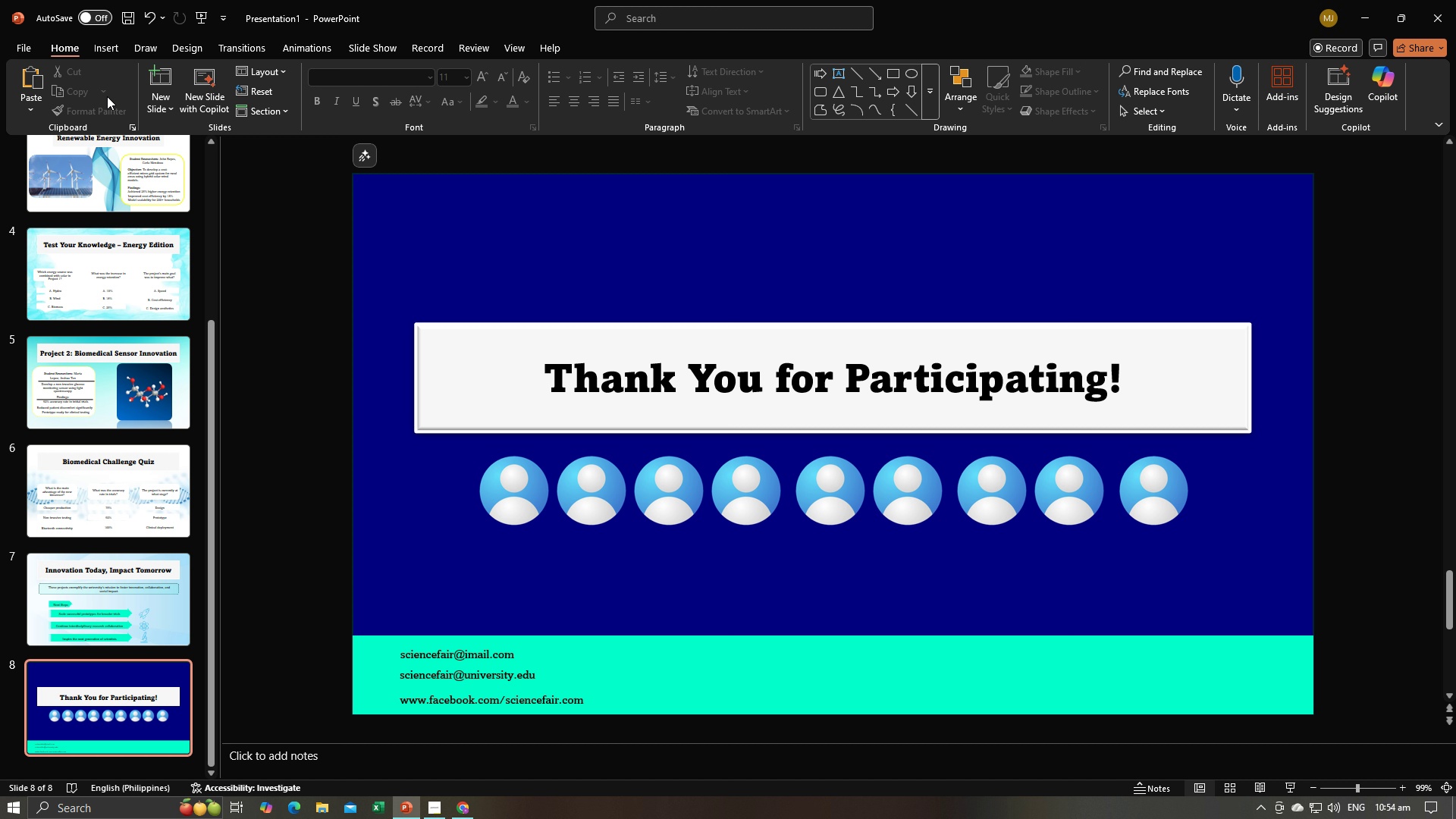 
wait(8.28)
 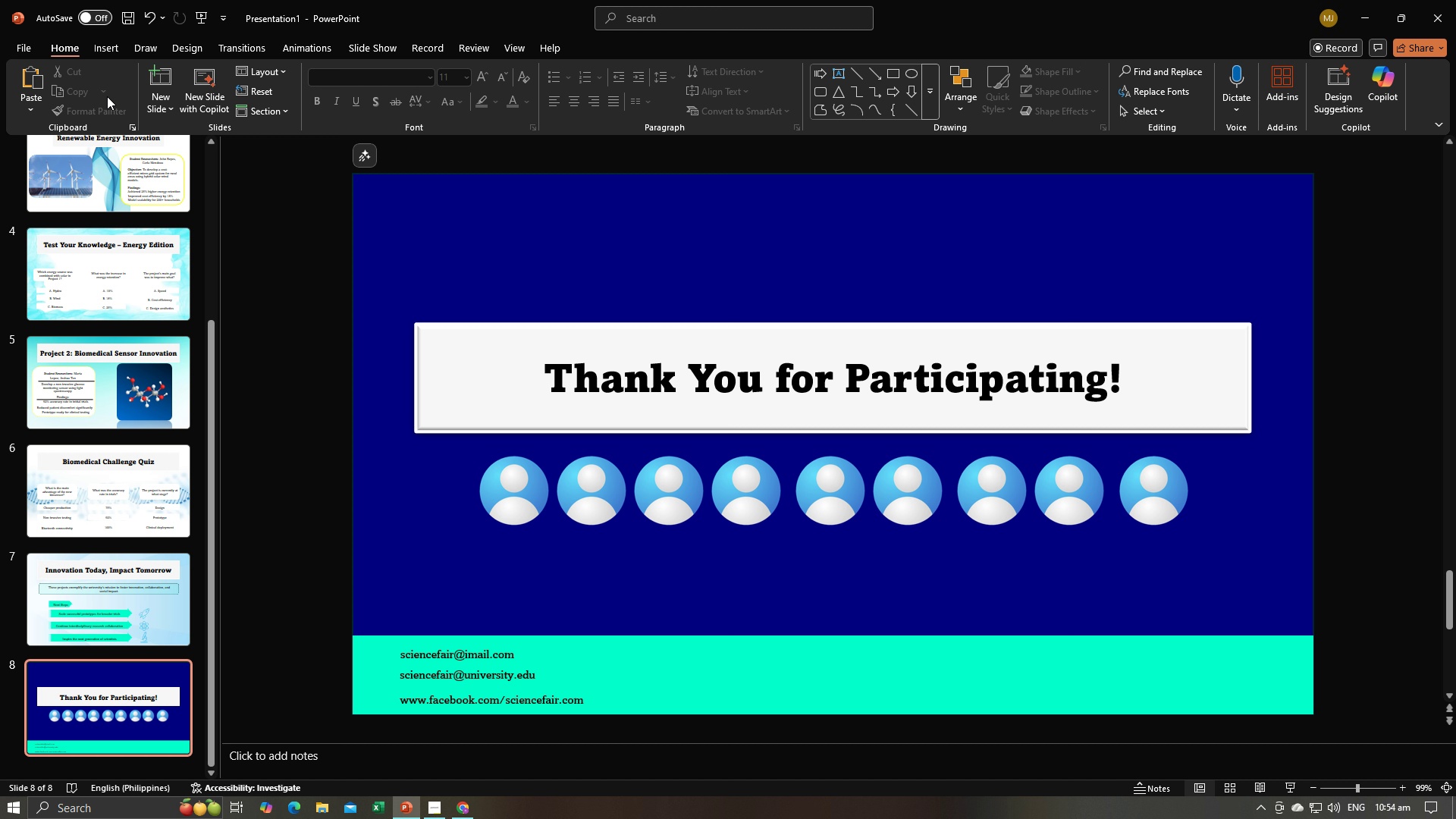 
left_click([488, 680])
 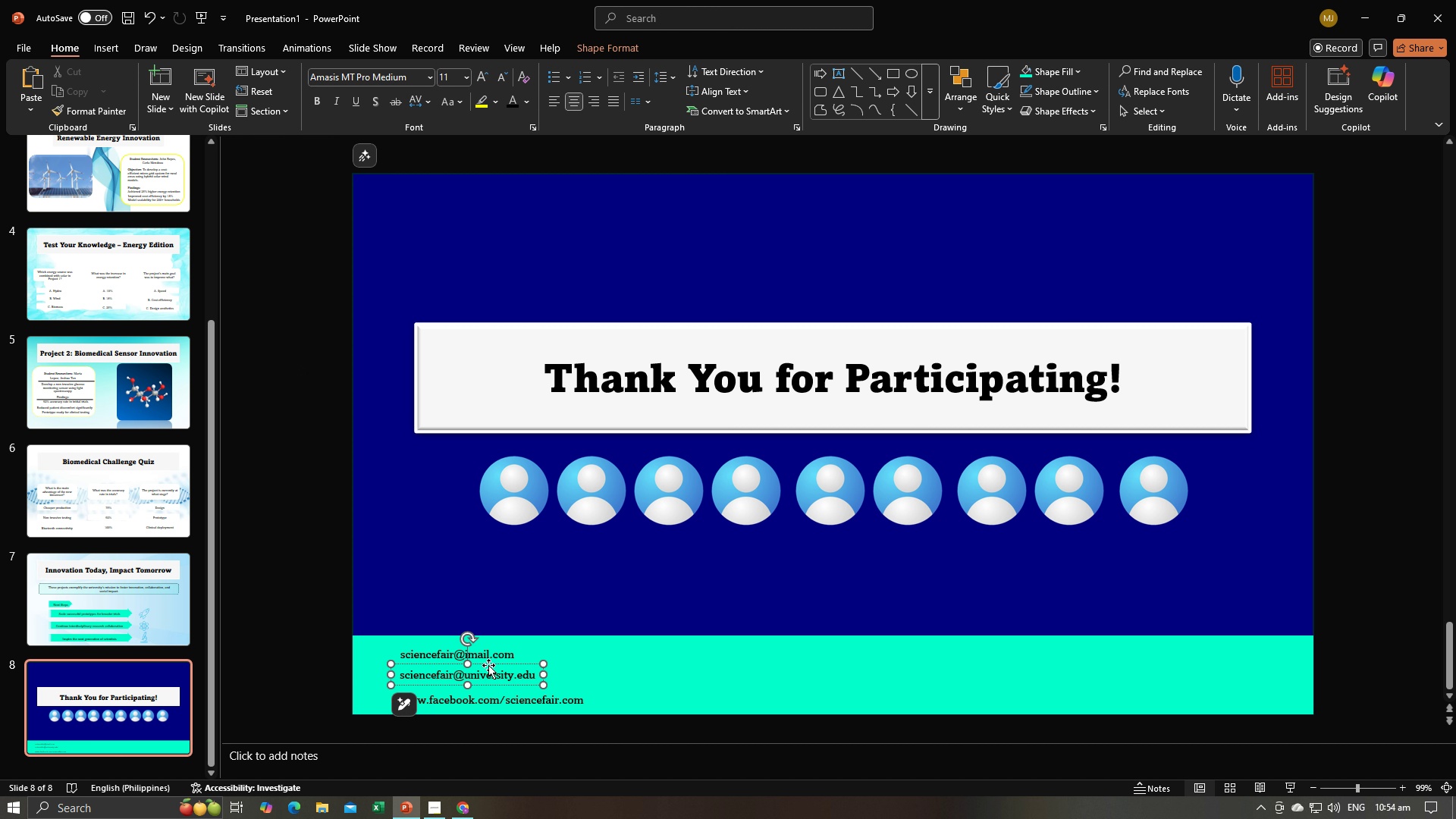 
left_click_drag(start_coordinate=[488, 665], to_coordinate=[488, 671])
 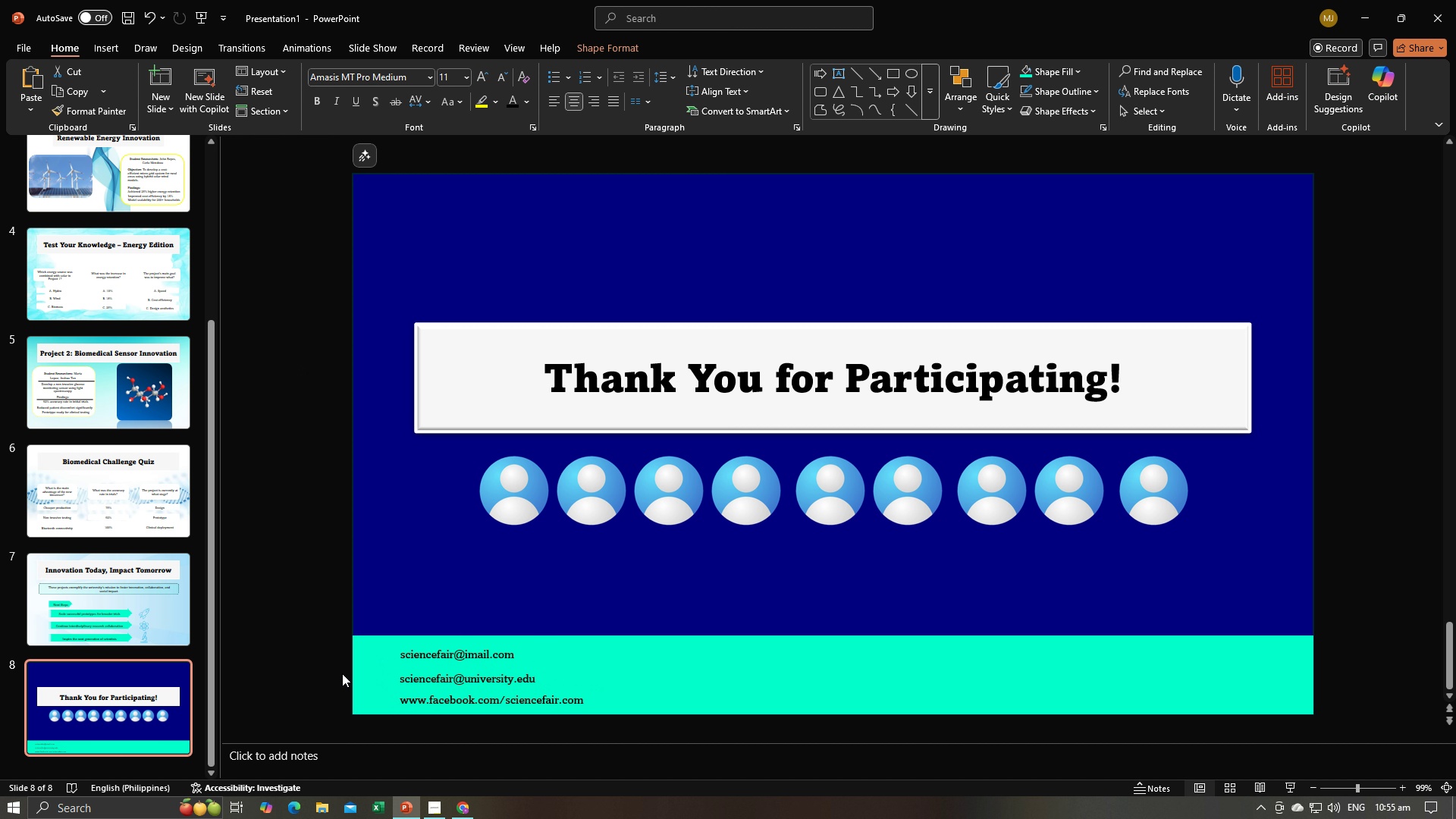 
left_click([342, 673])
 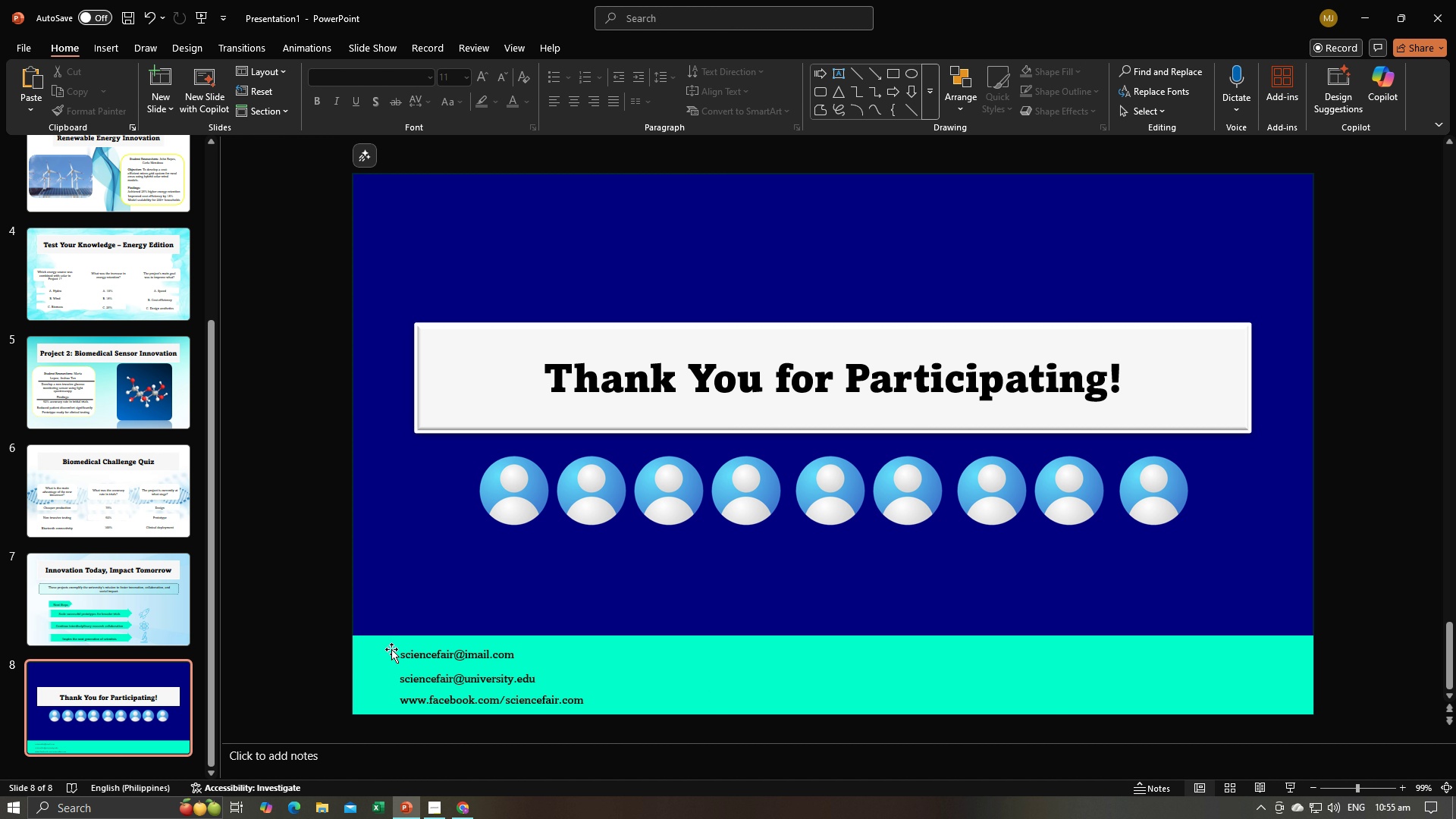 
key(Alt+AltLeft)
 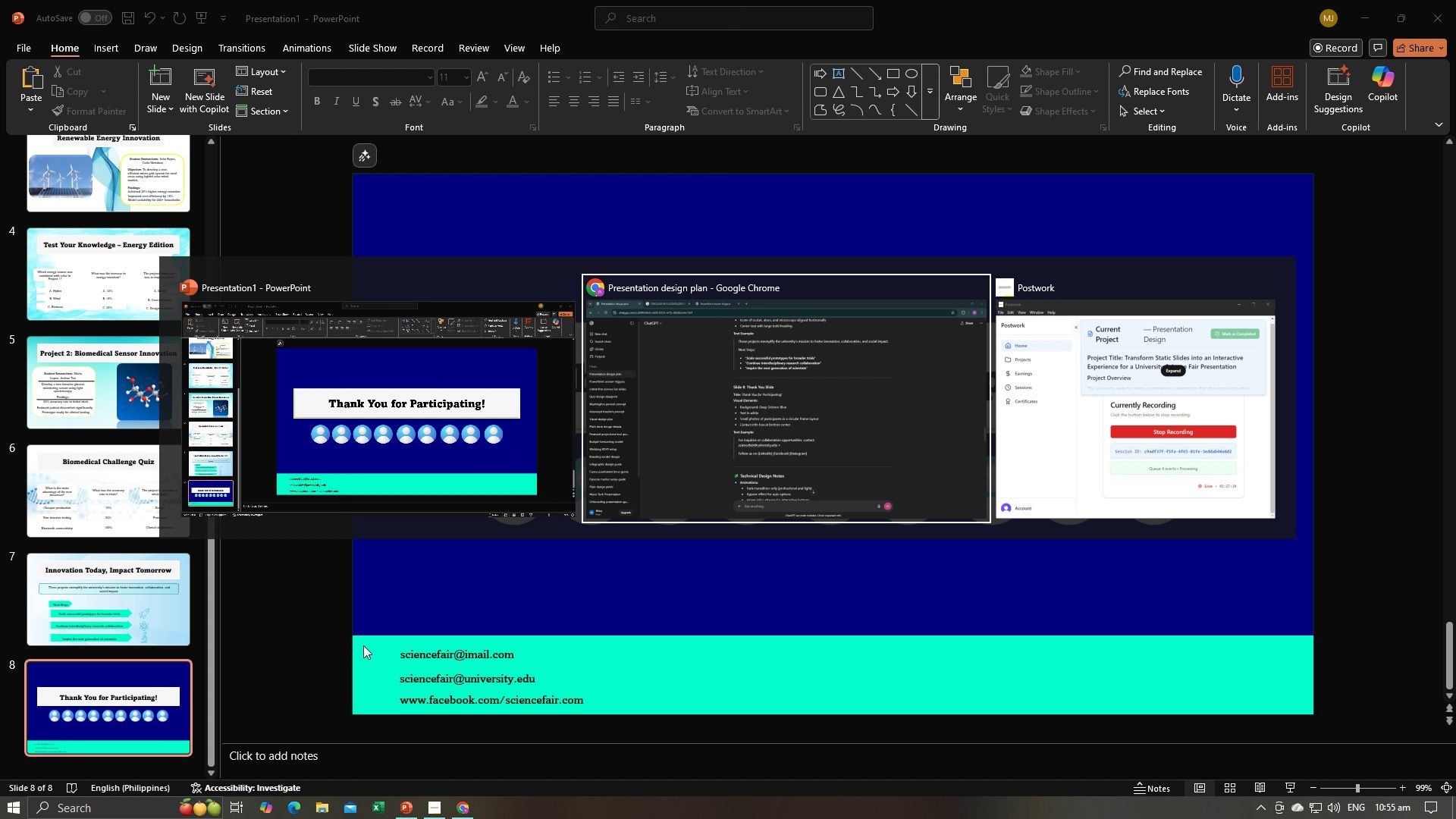 
key(Alt+Tab)
 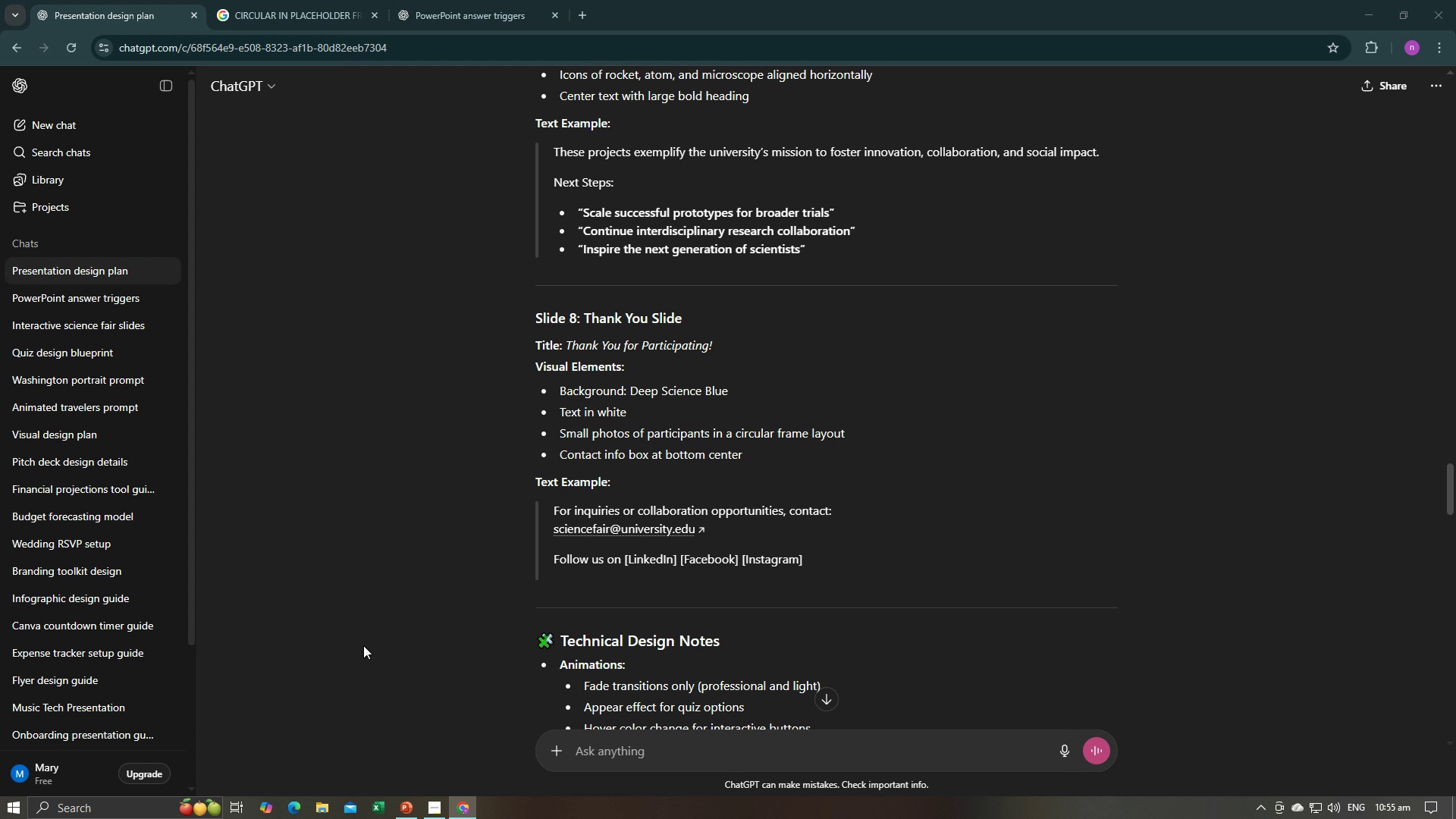 
key(Alt+Tab)
 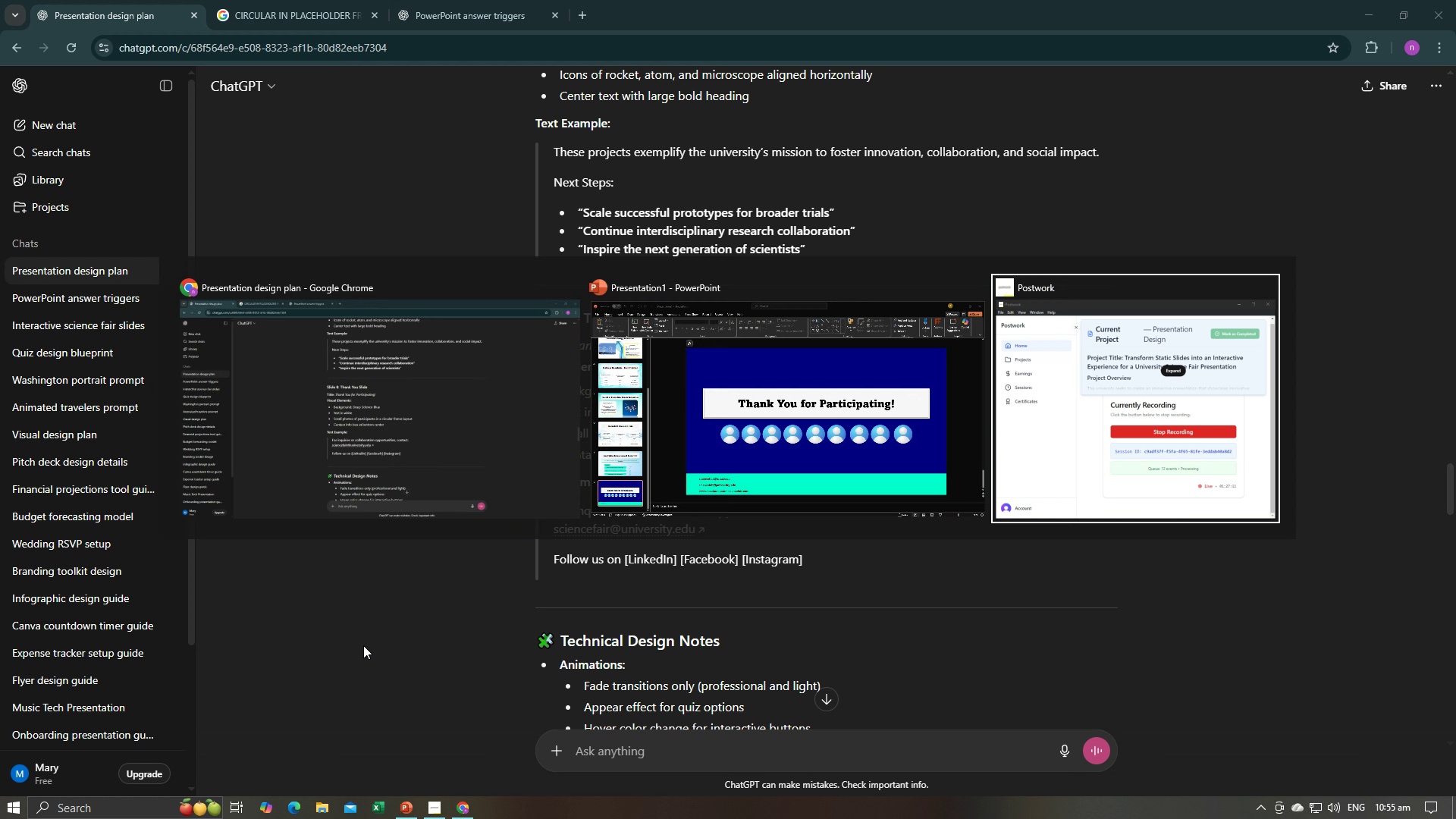 
key(Alt+Tab)
 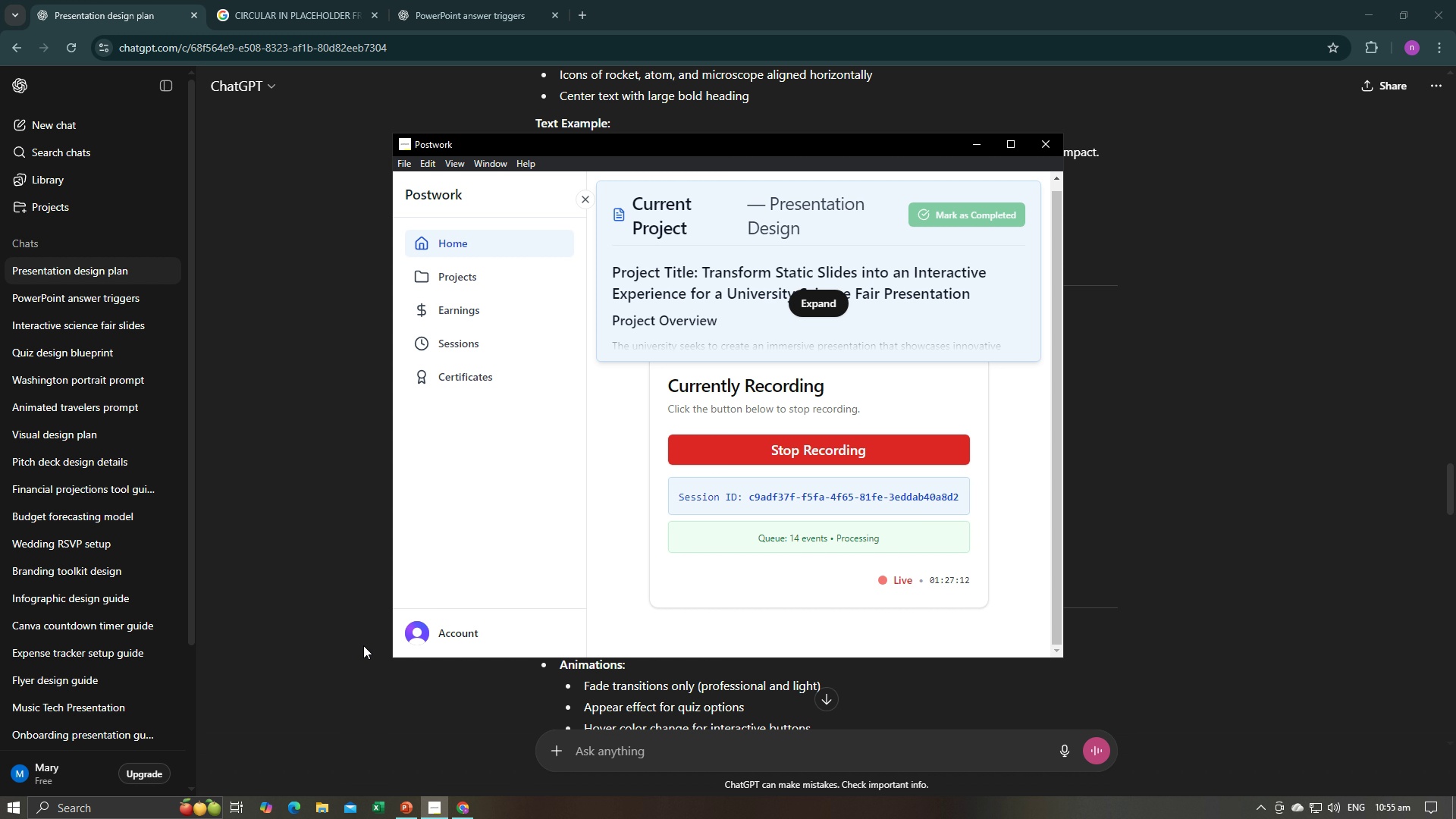 
key(Alt+AltLeft)
 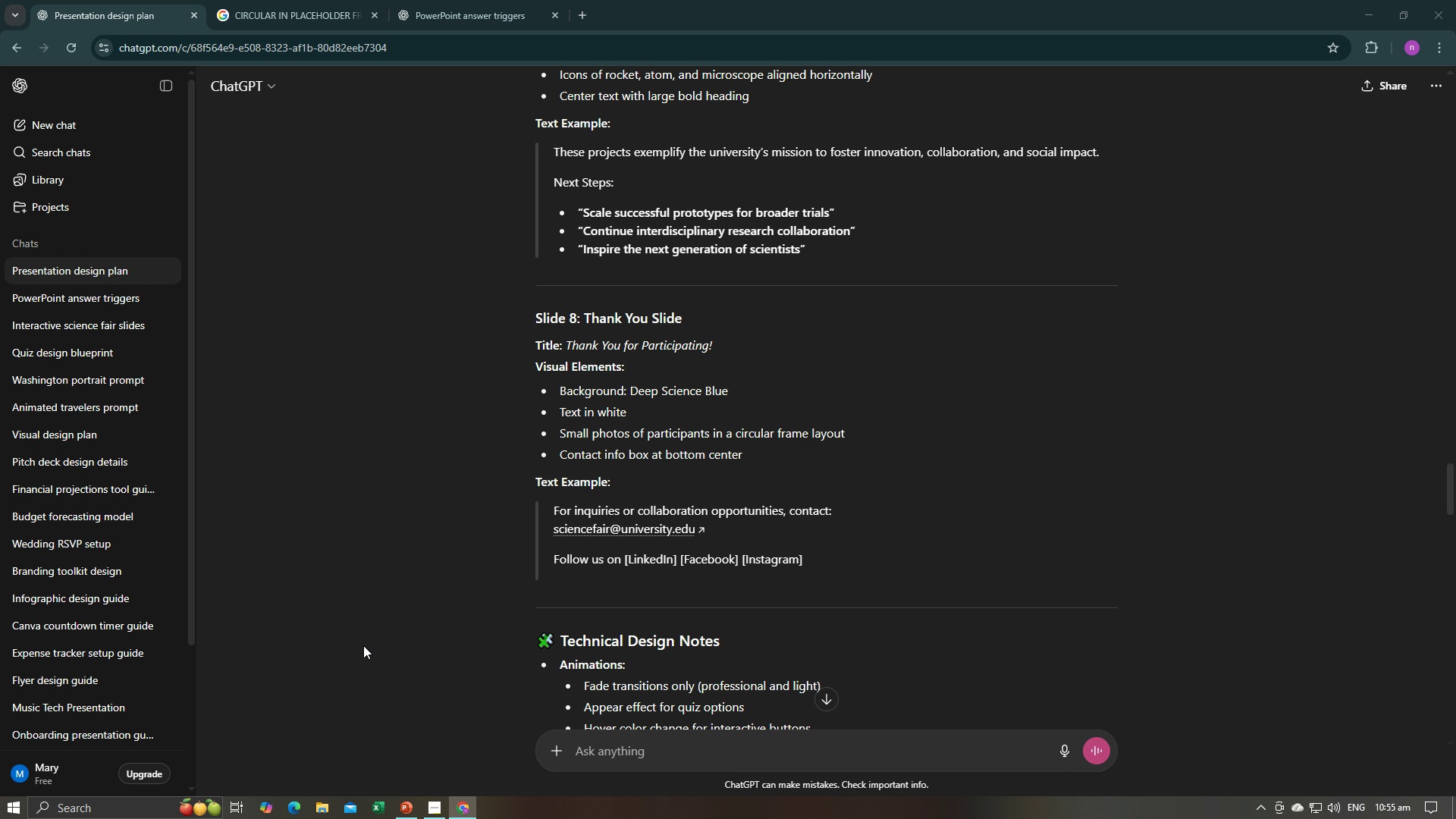 
key(Alt+Tab)
 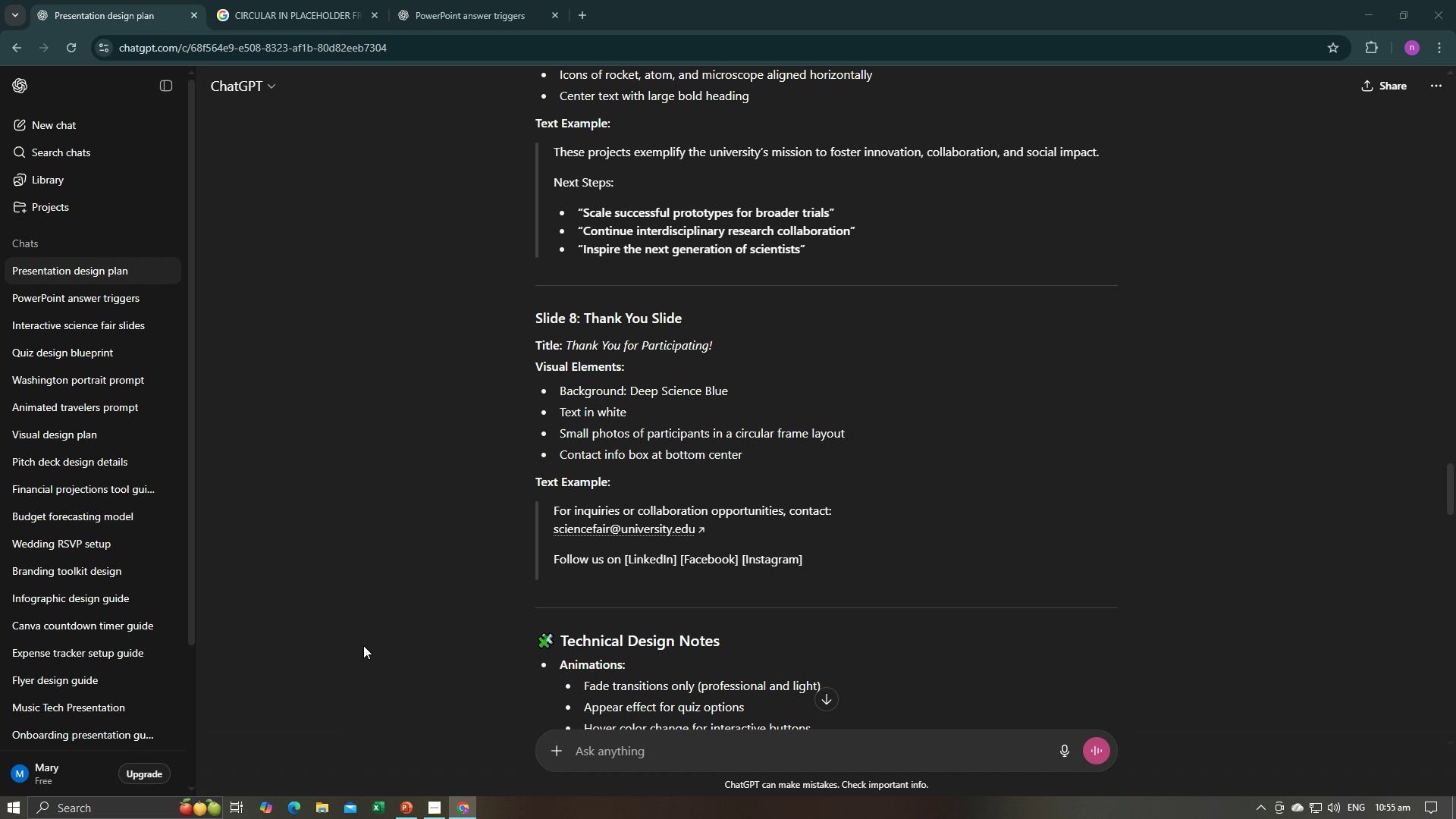 
key(Alt+Tab)
 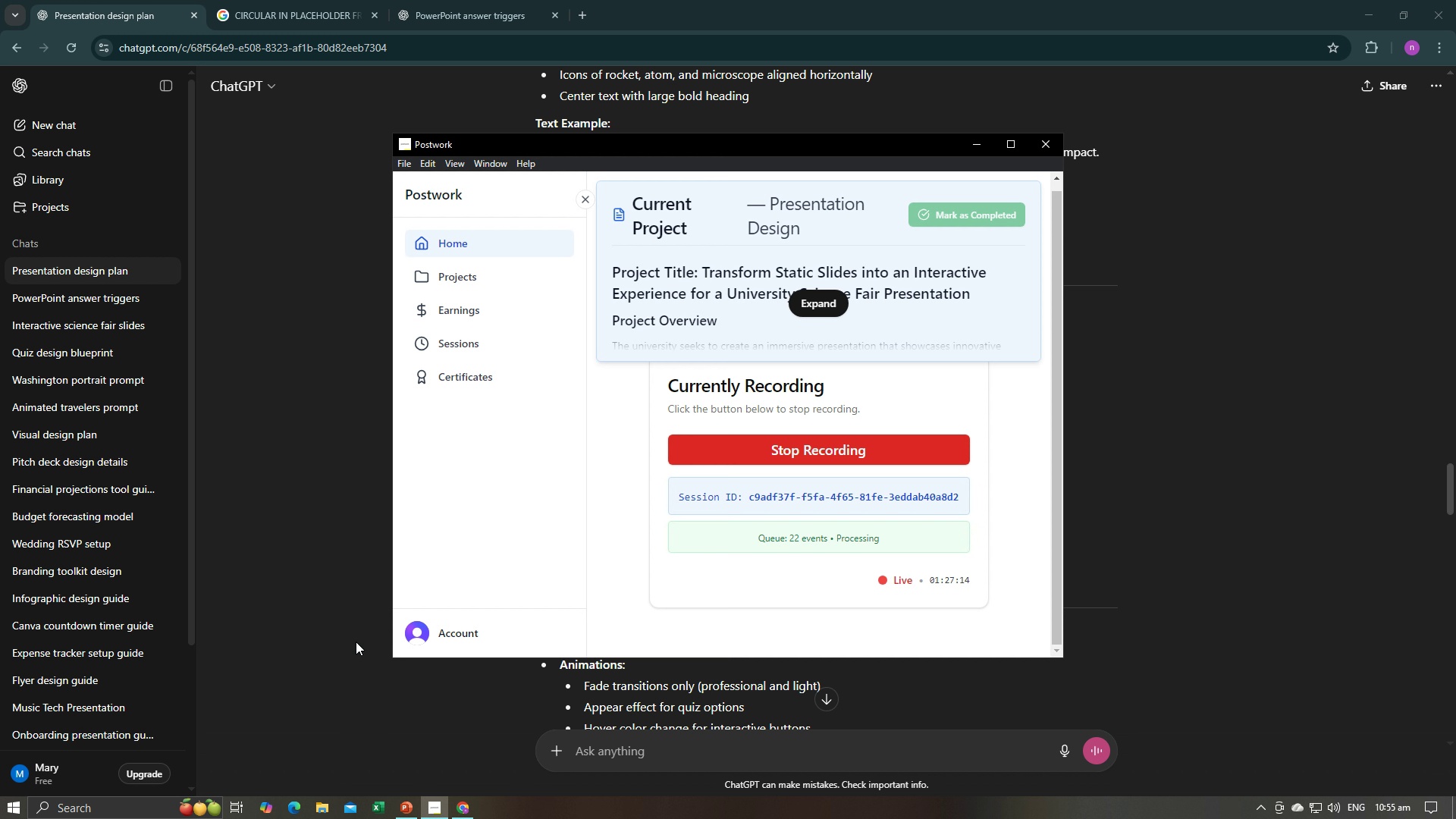 
key(Alt+Tab)
 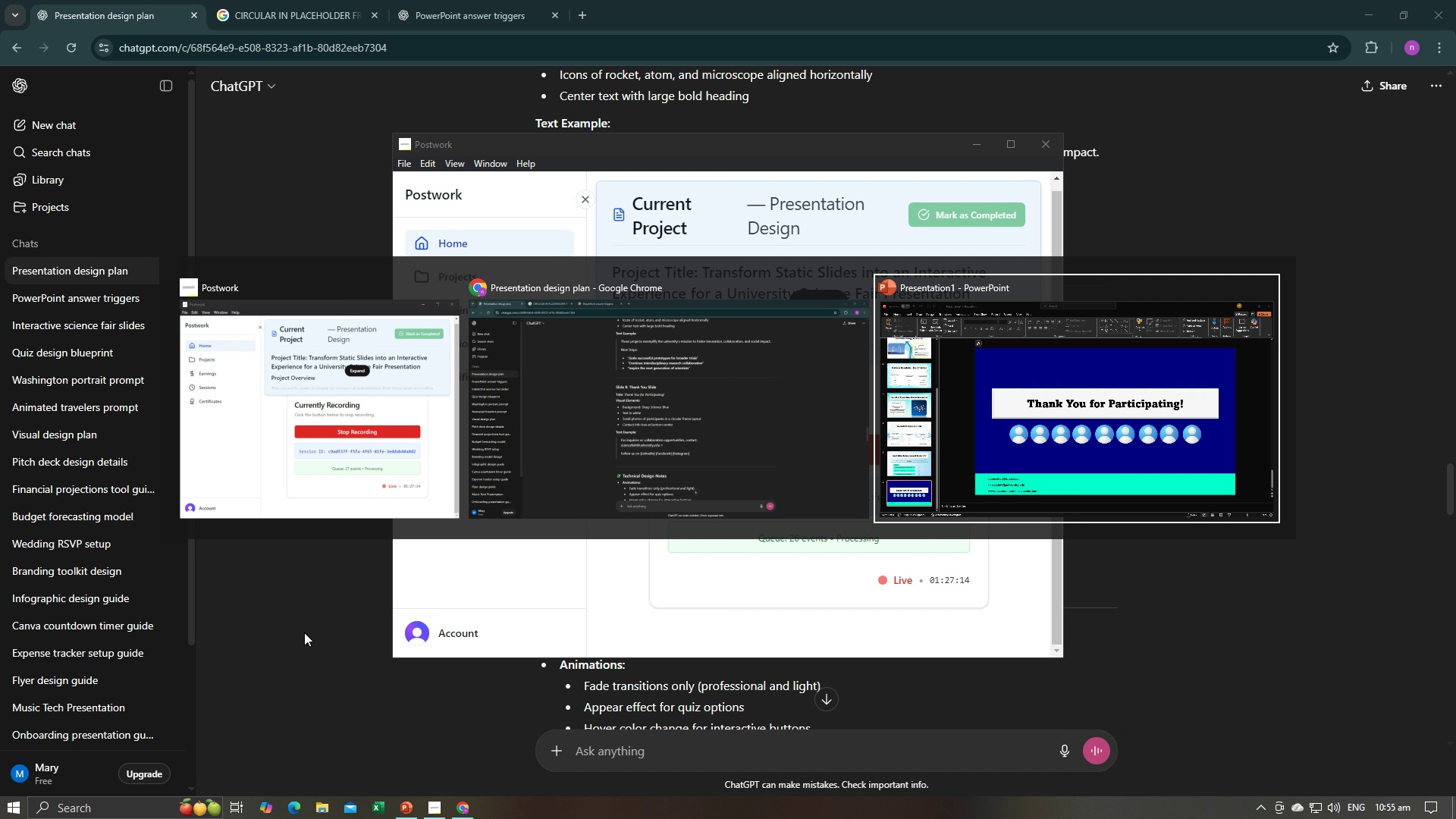 
key(Alt+Tab)
 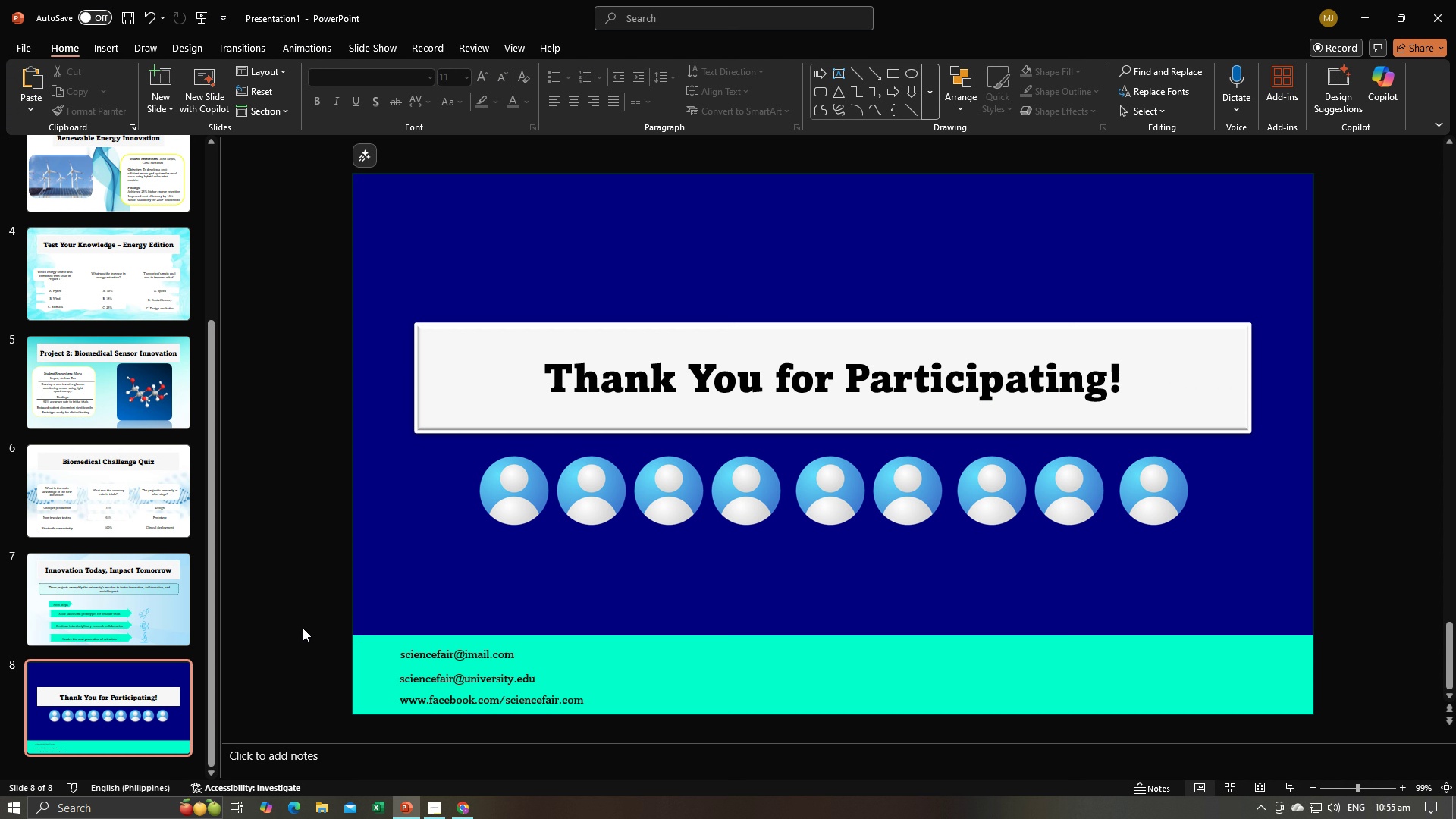 
left_click([303, 628])
 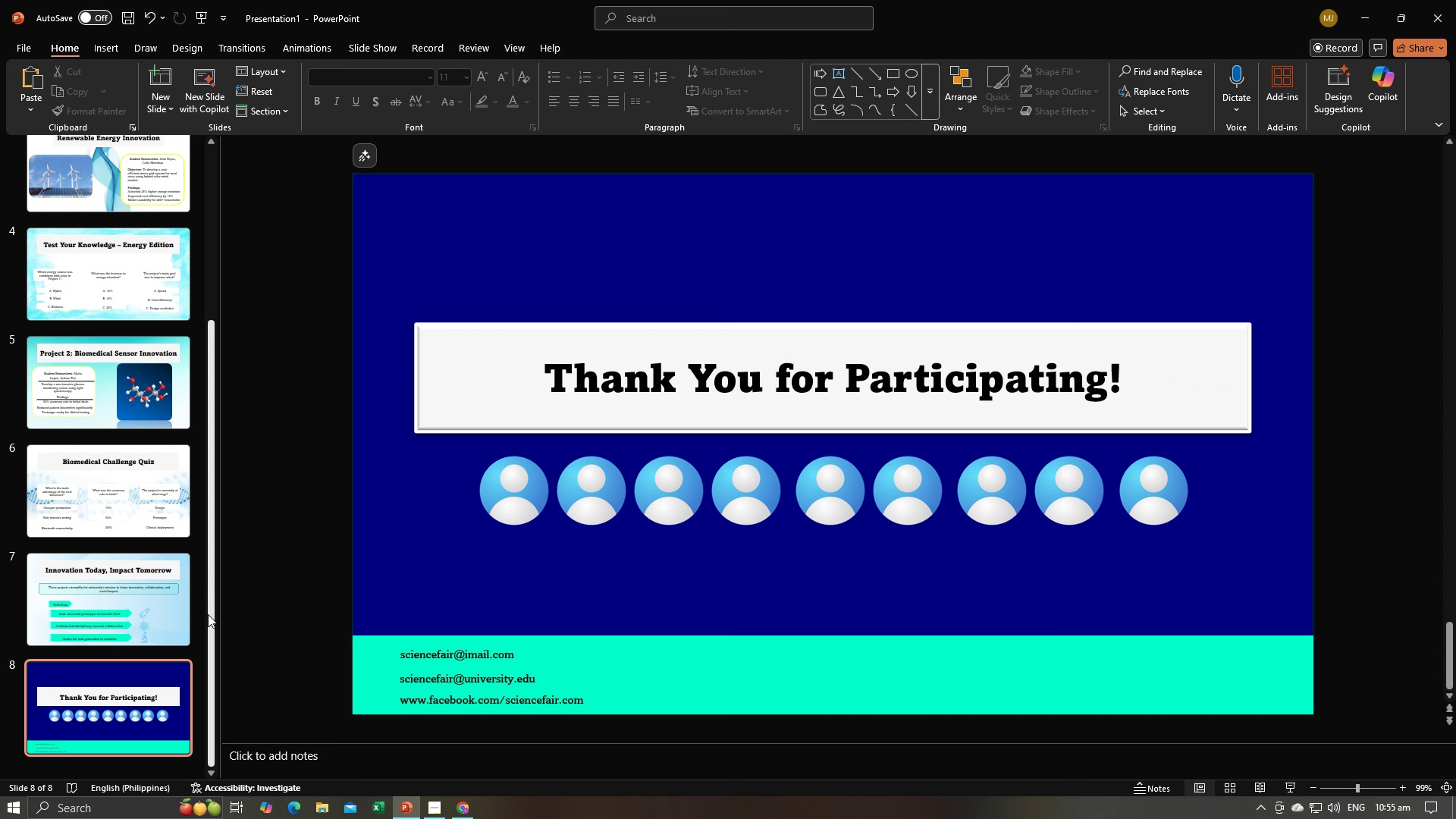 
left_click_drag(start_coordinate=[208, 614], to_coordinate=[234, 394])
 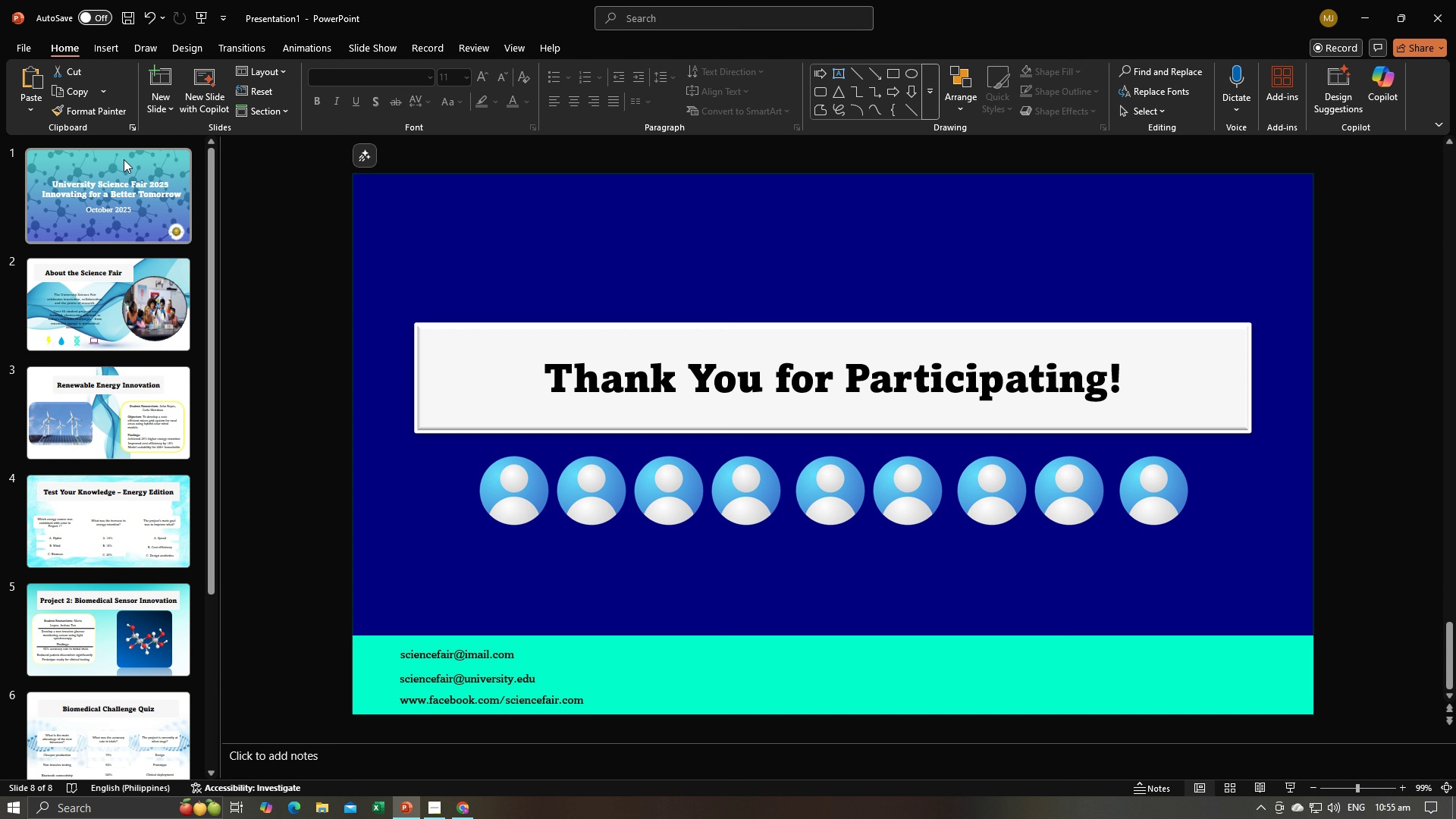 
left_click([124, 159])
 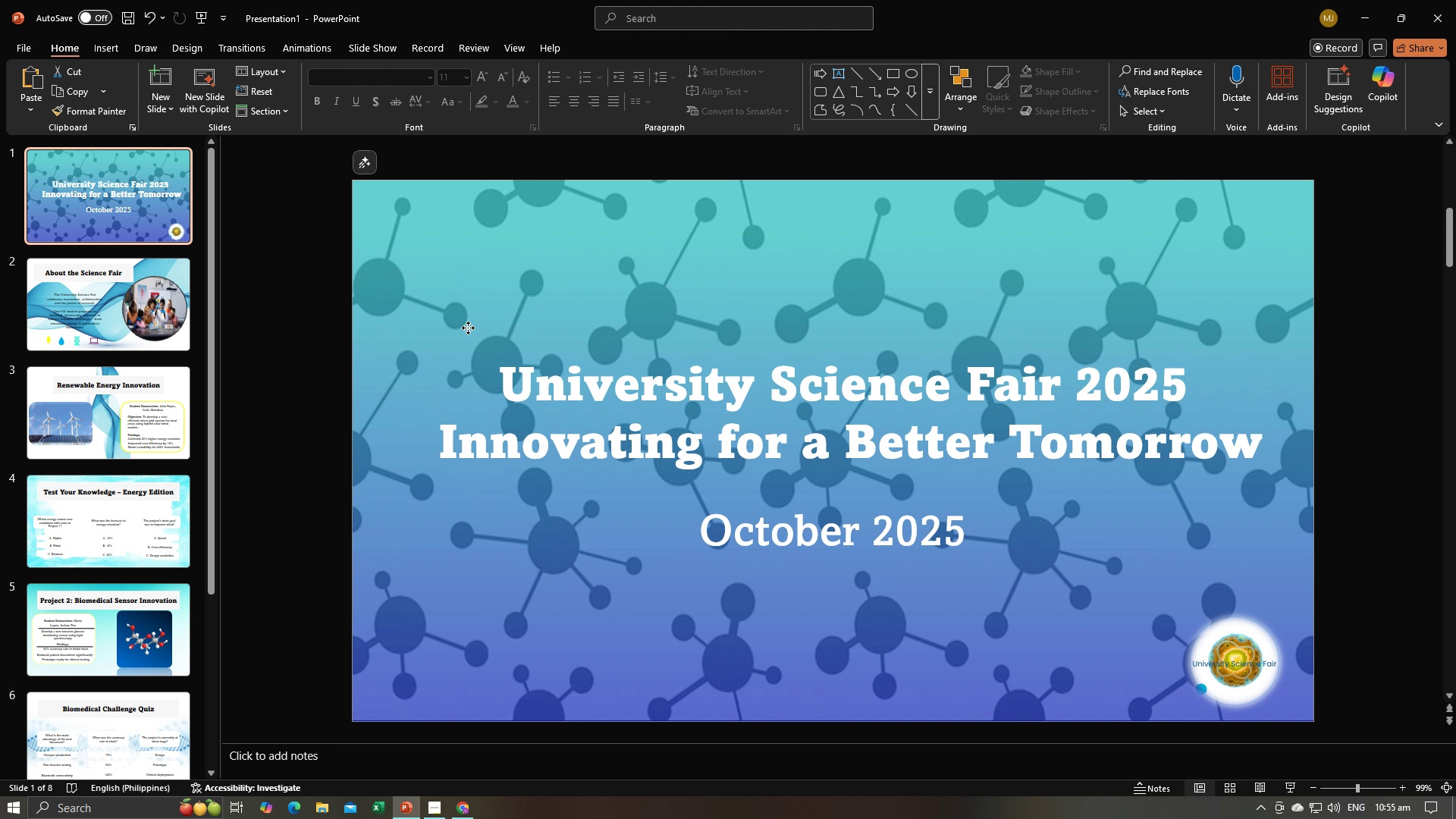 
left_click([468, 328])
 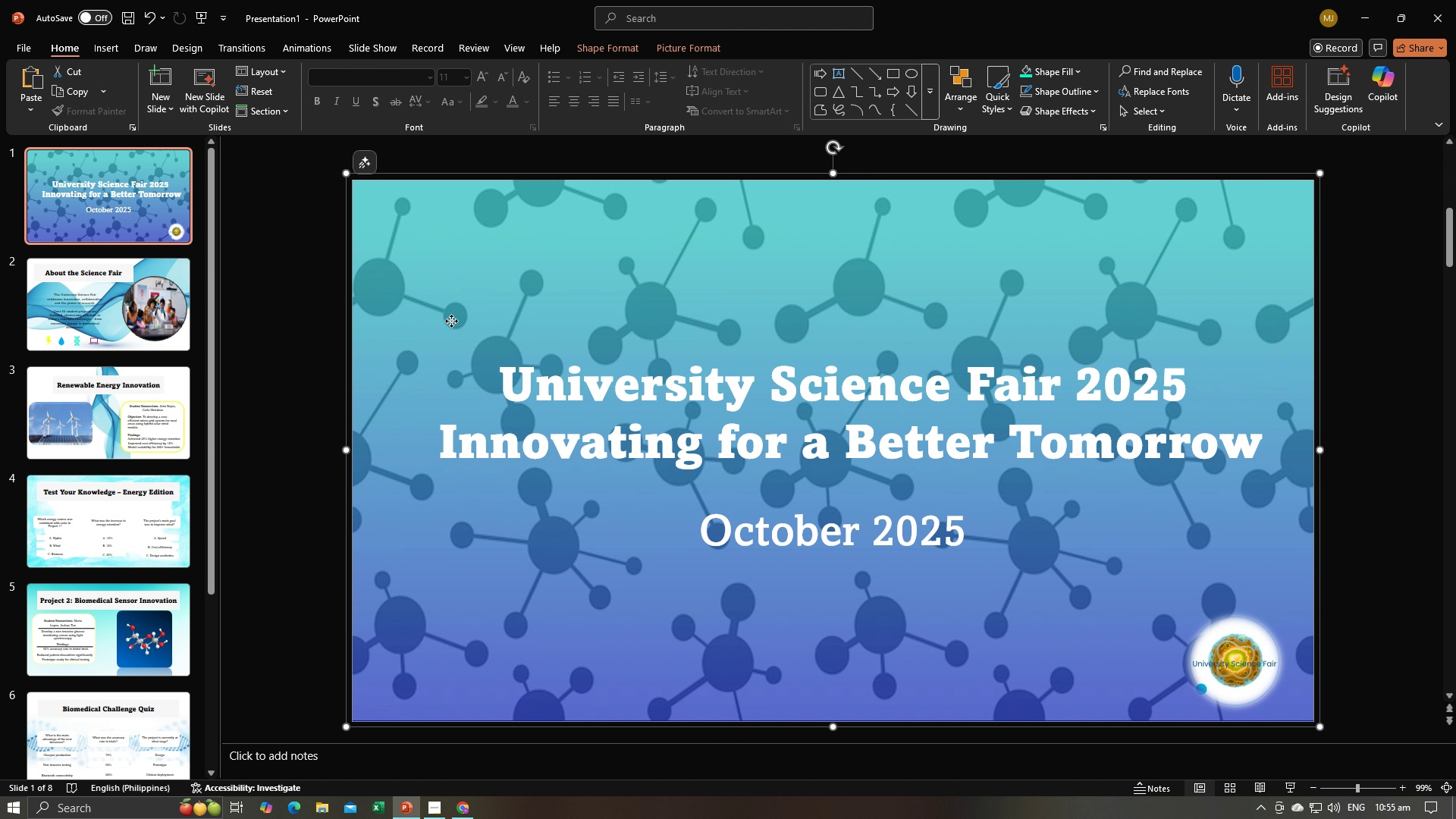 
left_click_drag(start_coordinate=[451, 321], to_coordinate=[560, 324])
 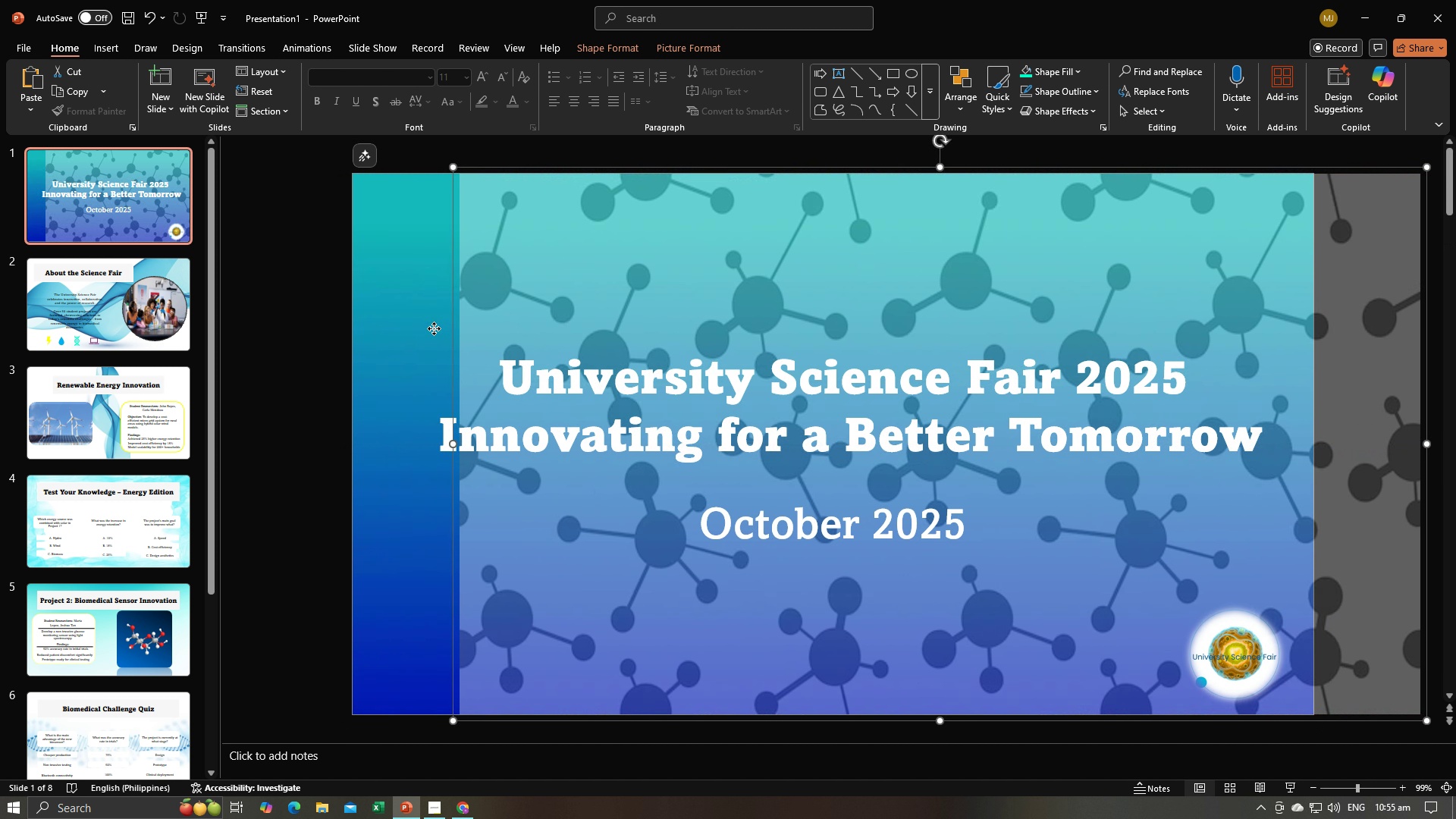 
left_click([434, 328])
 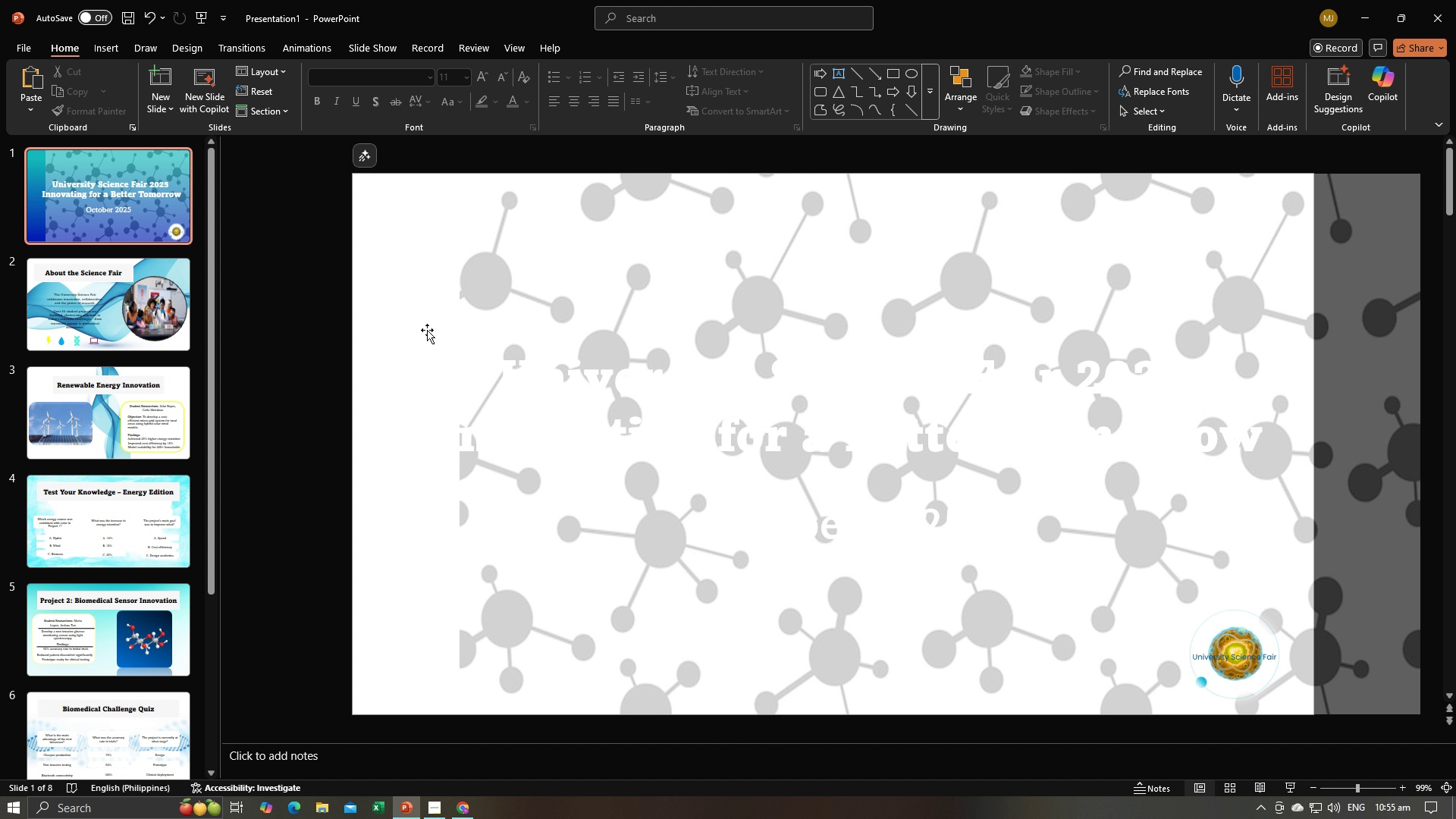 
key(Backspace)
 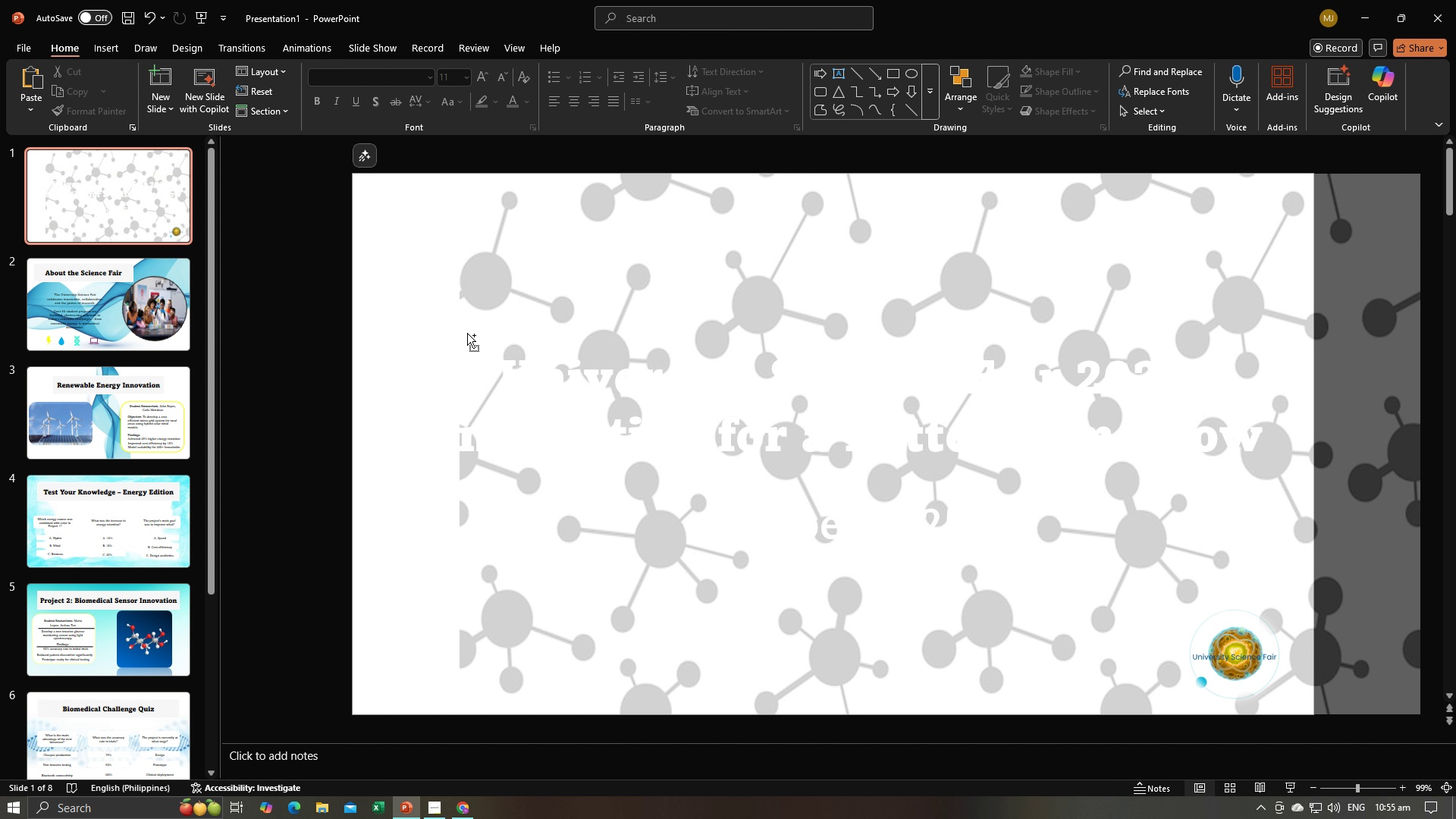 
key(Control+Z)
 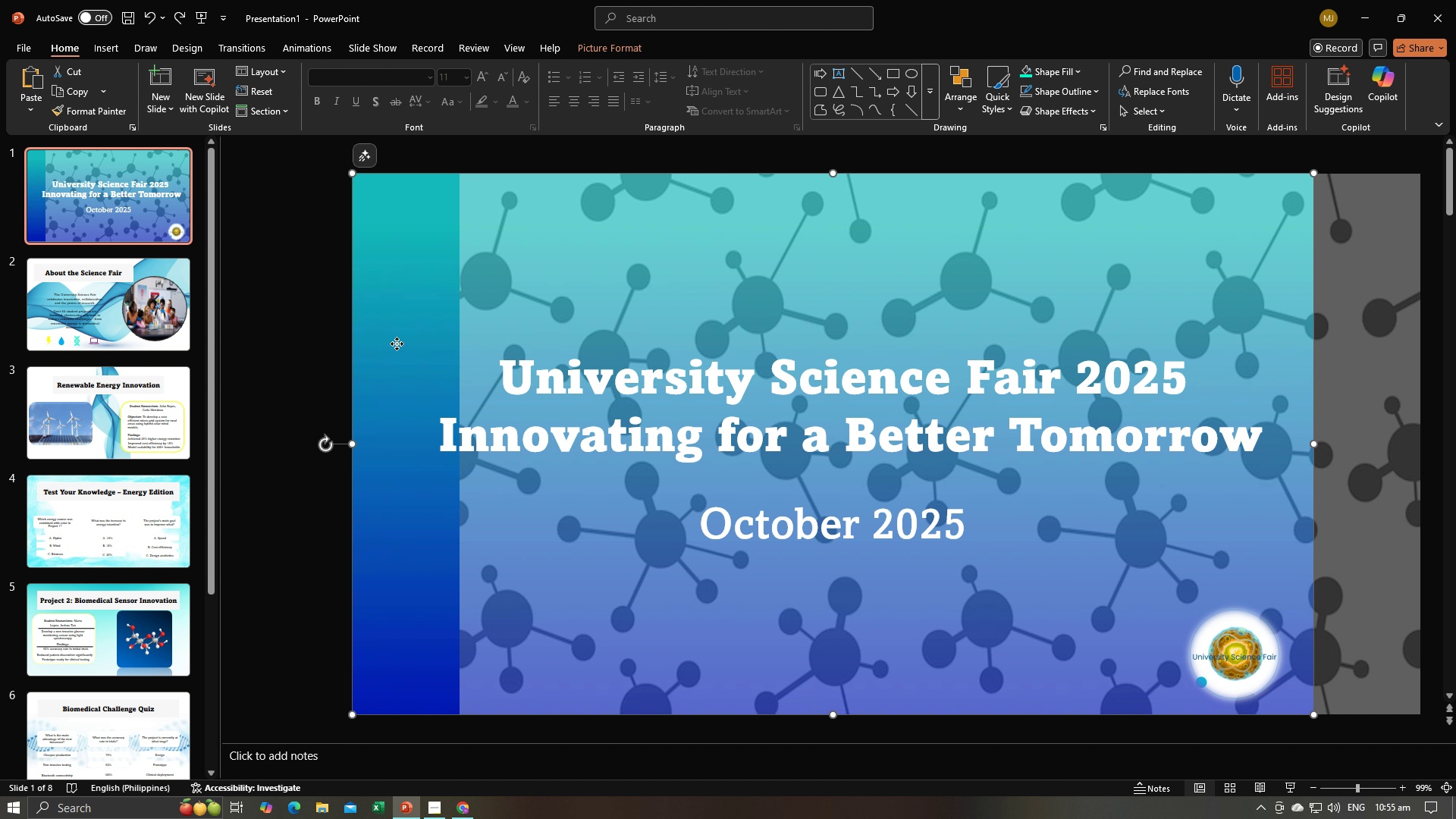 
right_click([397, 344])
 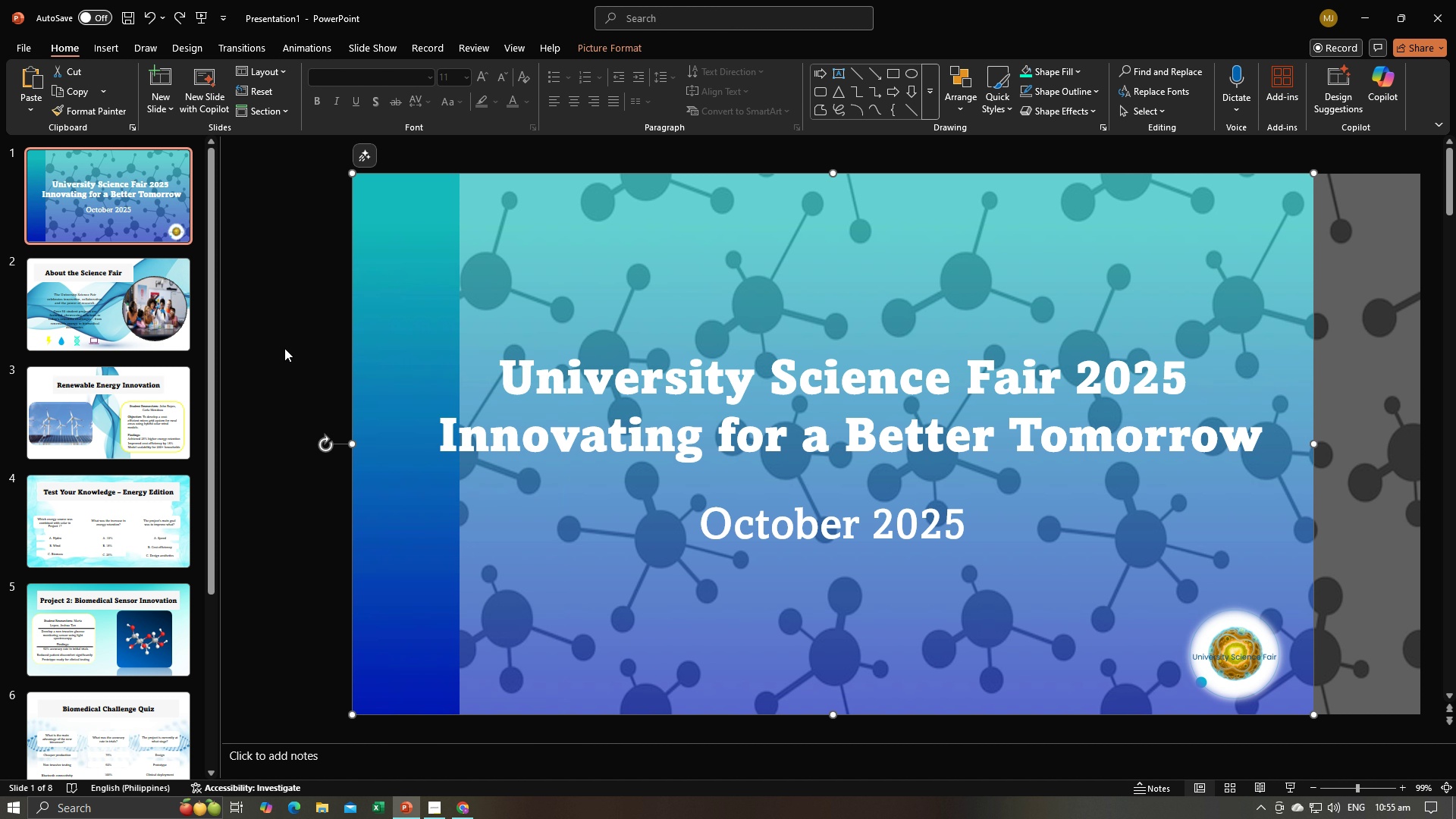 
left_click([284, 348])
 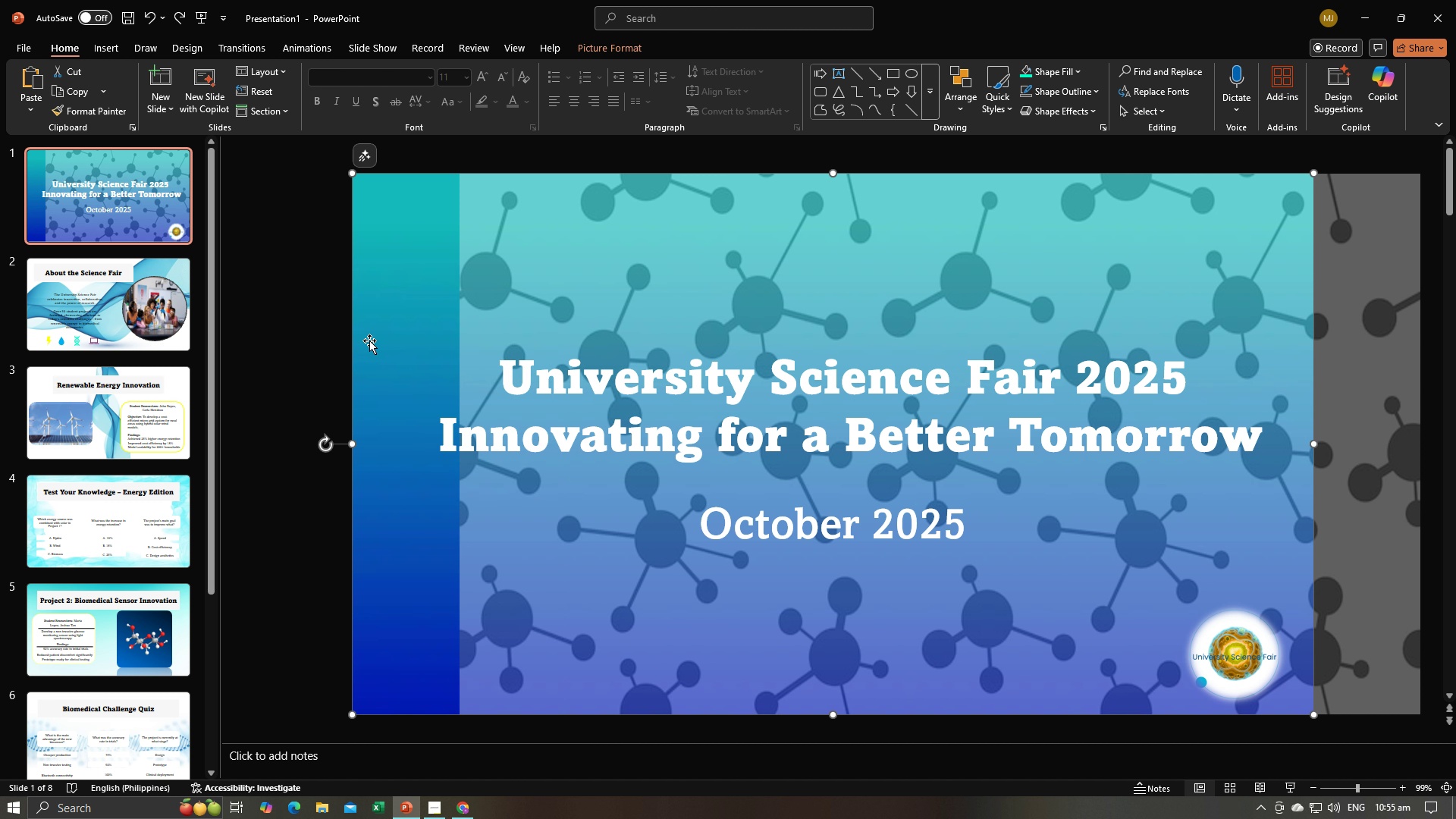 
left_click([369, 340])
 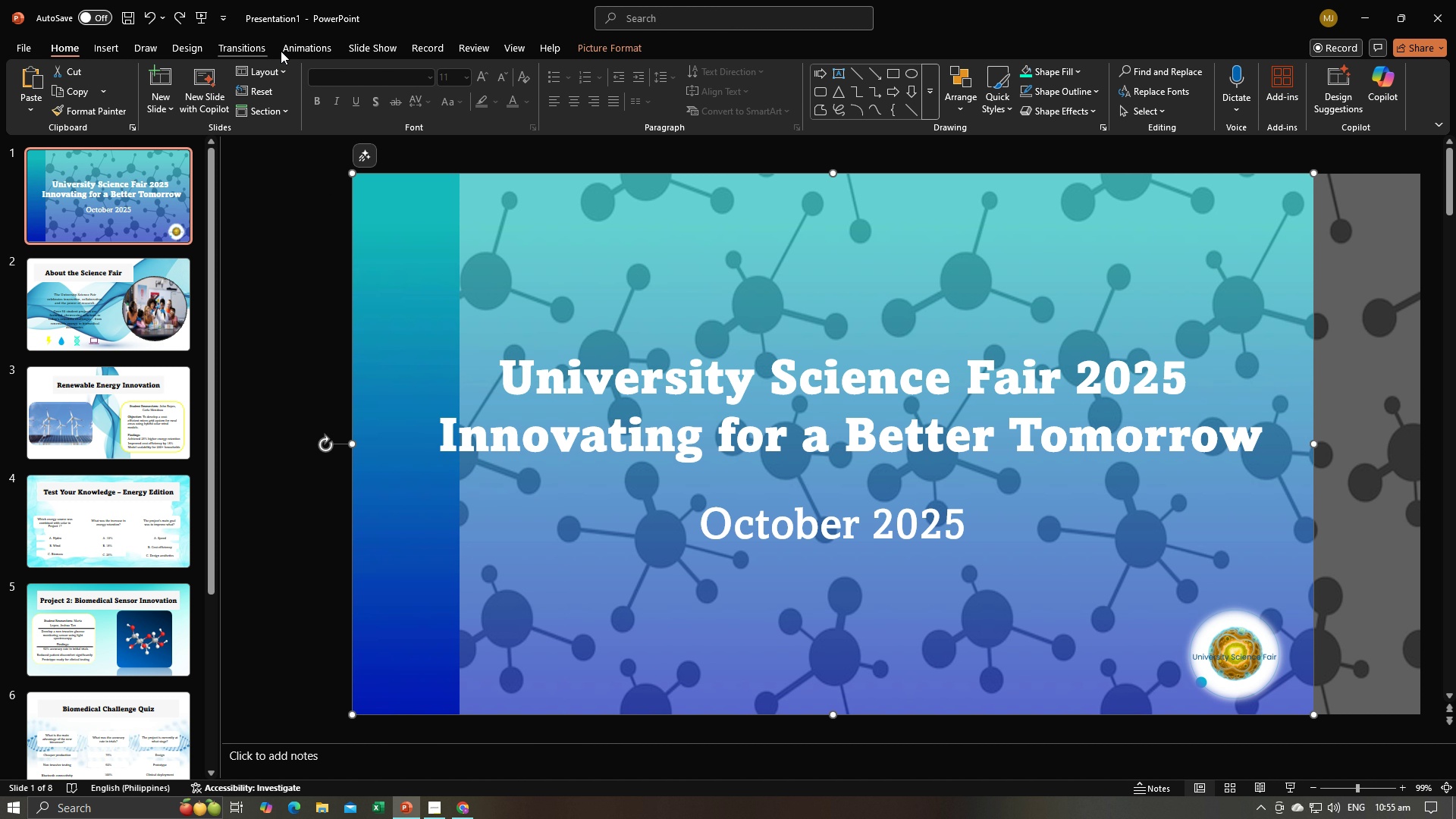 
left_click([292, 51])
 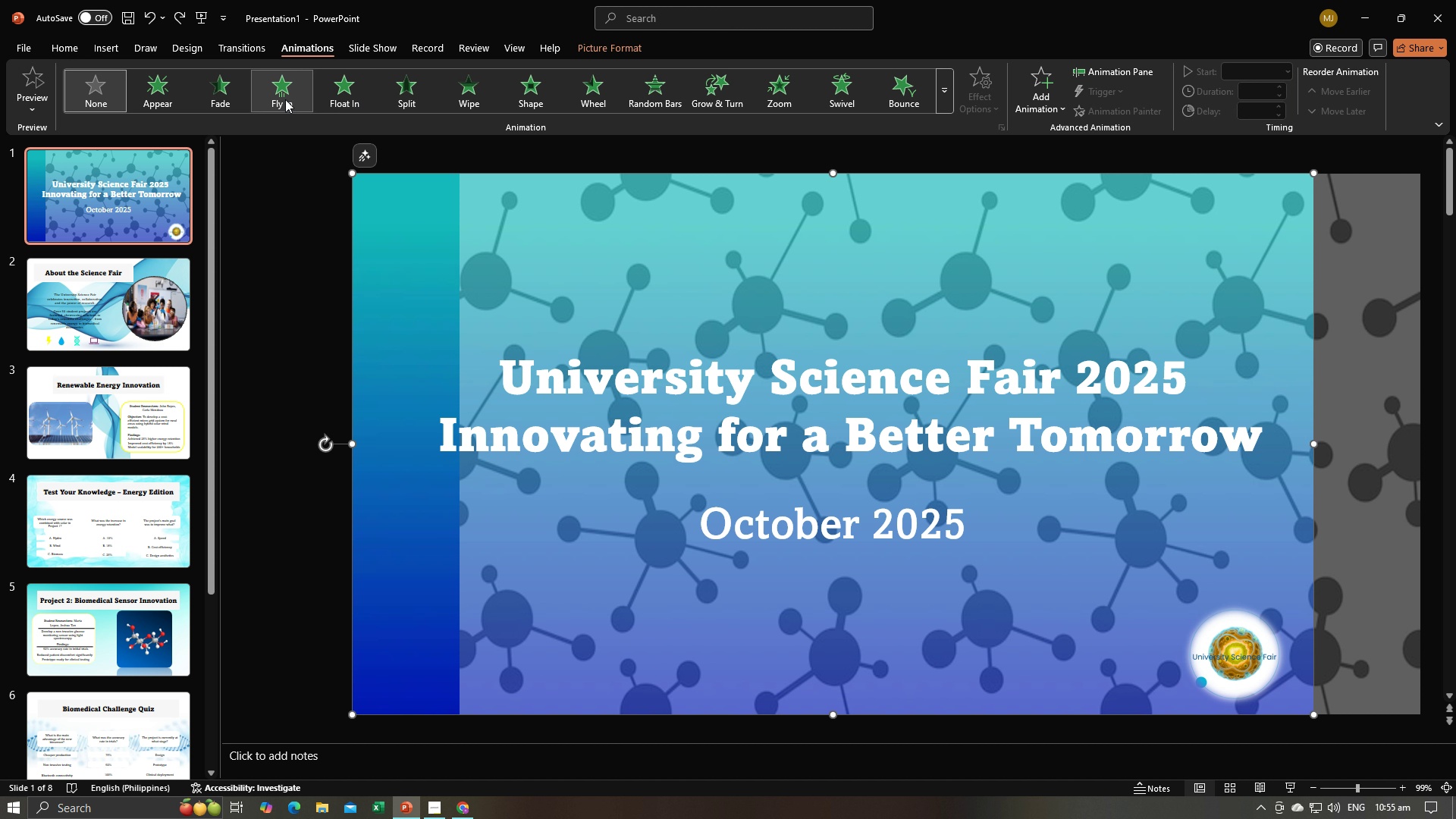 
left_click([285, 99])
 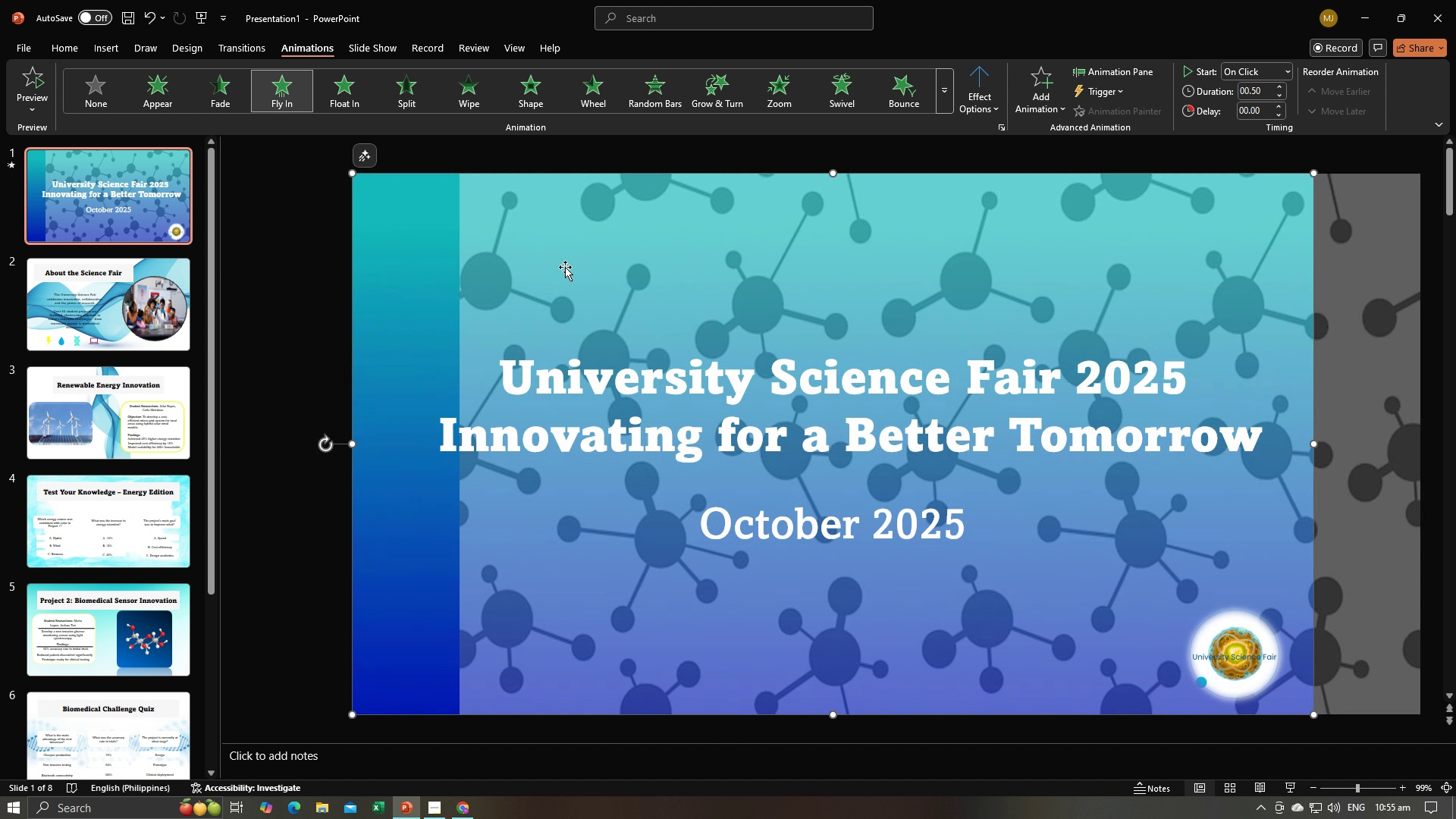 
left_click([565, 267])
 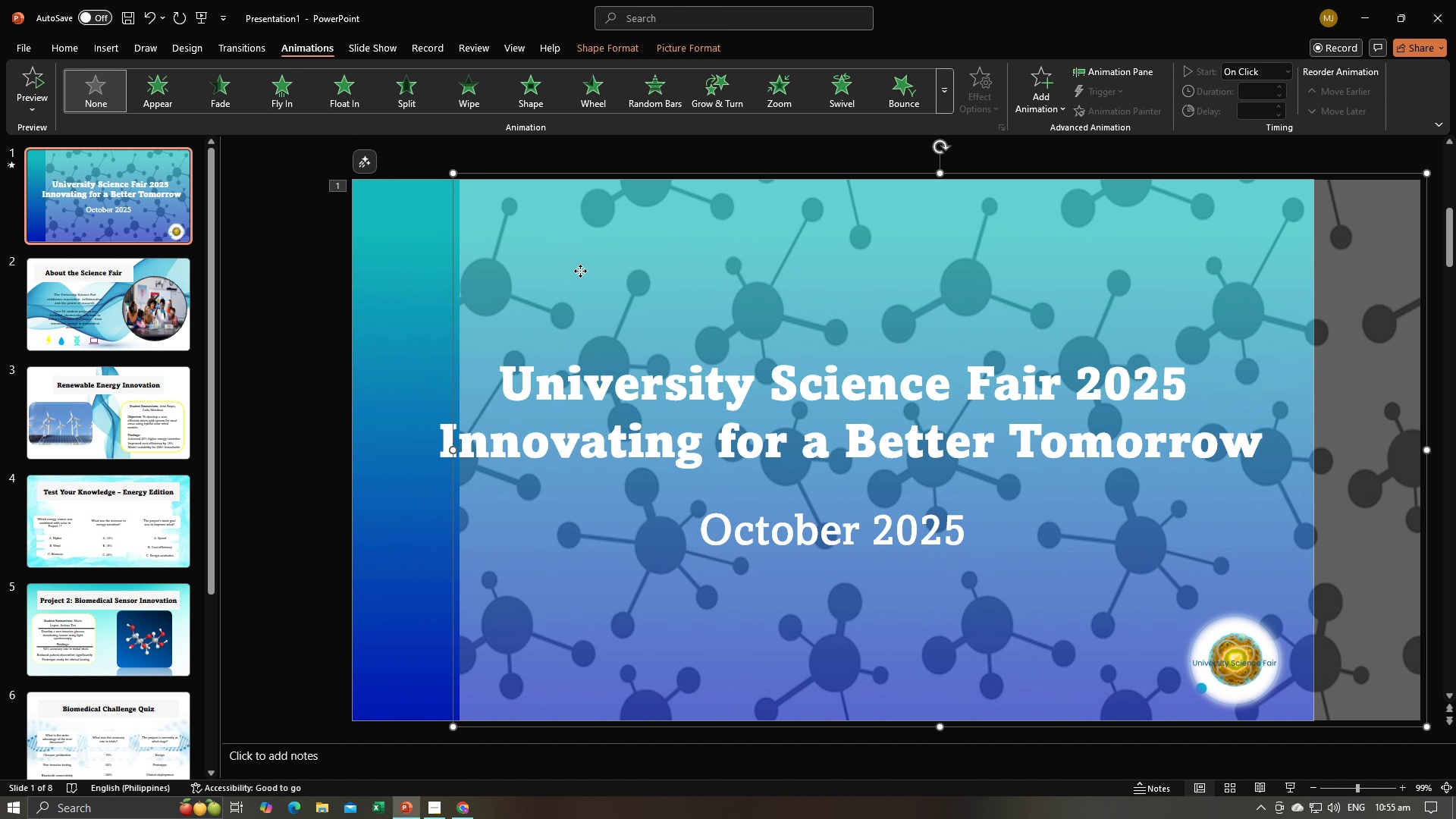 
left_click([580, 271])
 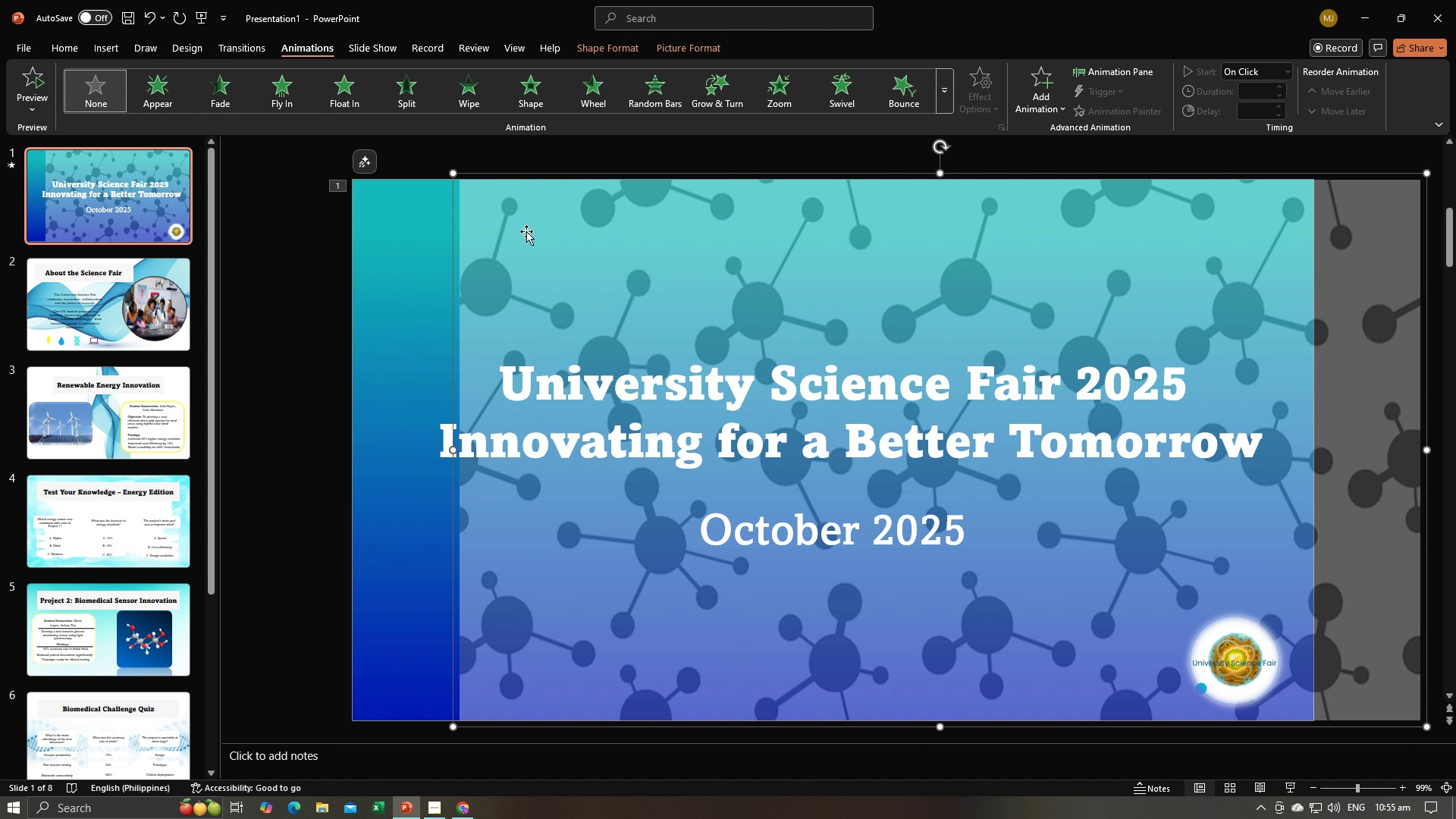 
left_click_drag(start_coordinate=[553, 241], to_coordinate=[450, 242])
 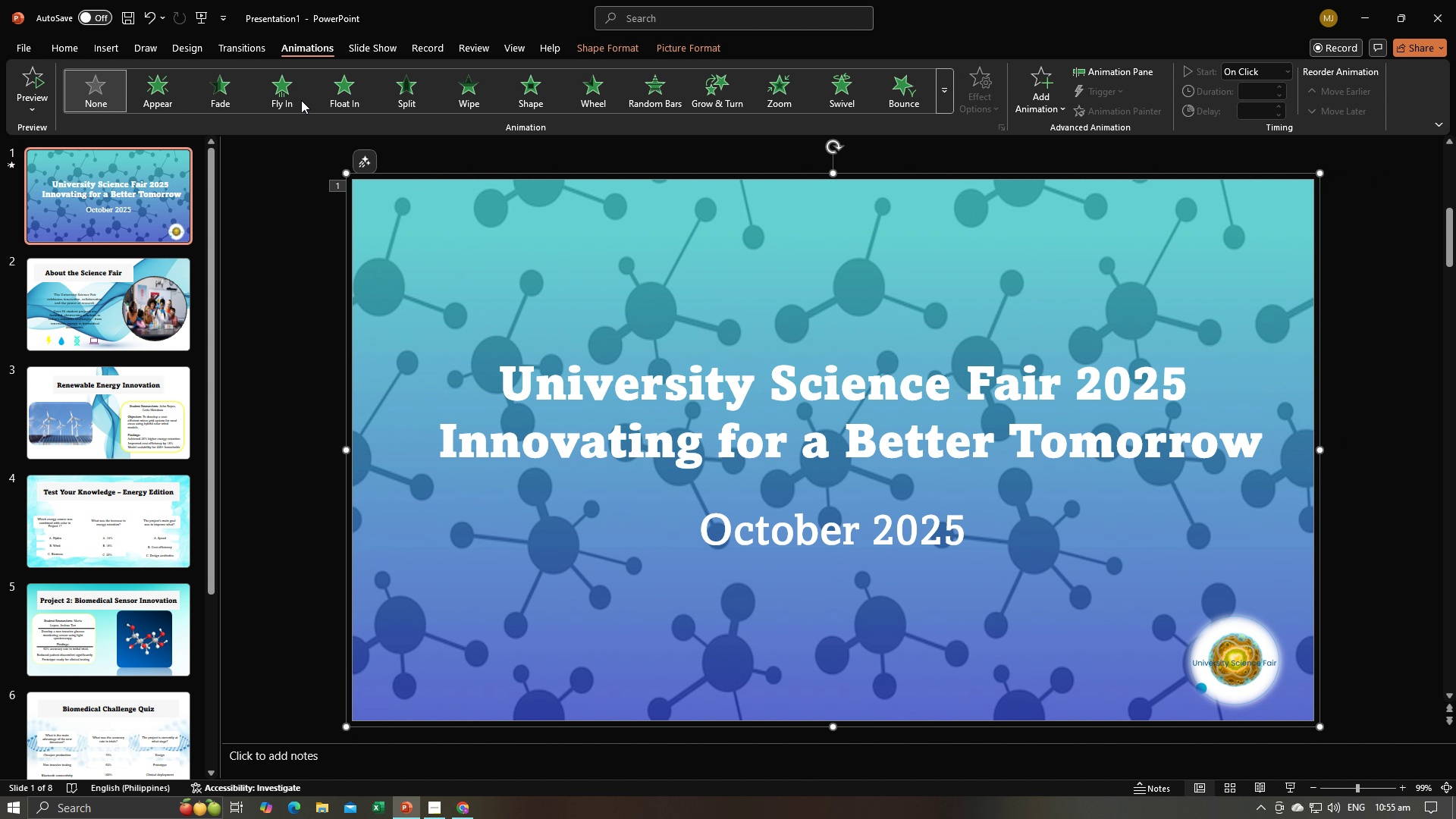 
left_click([298, 99])
 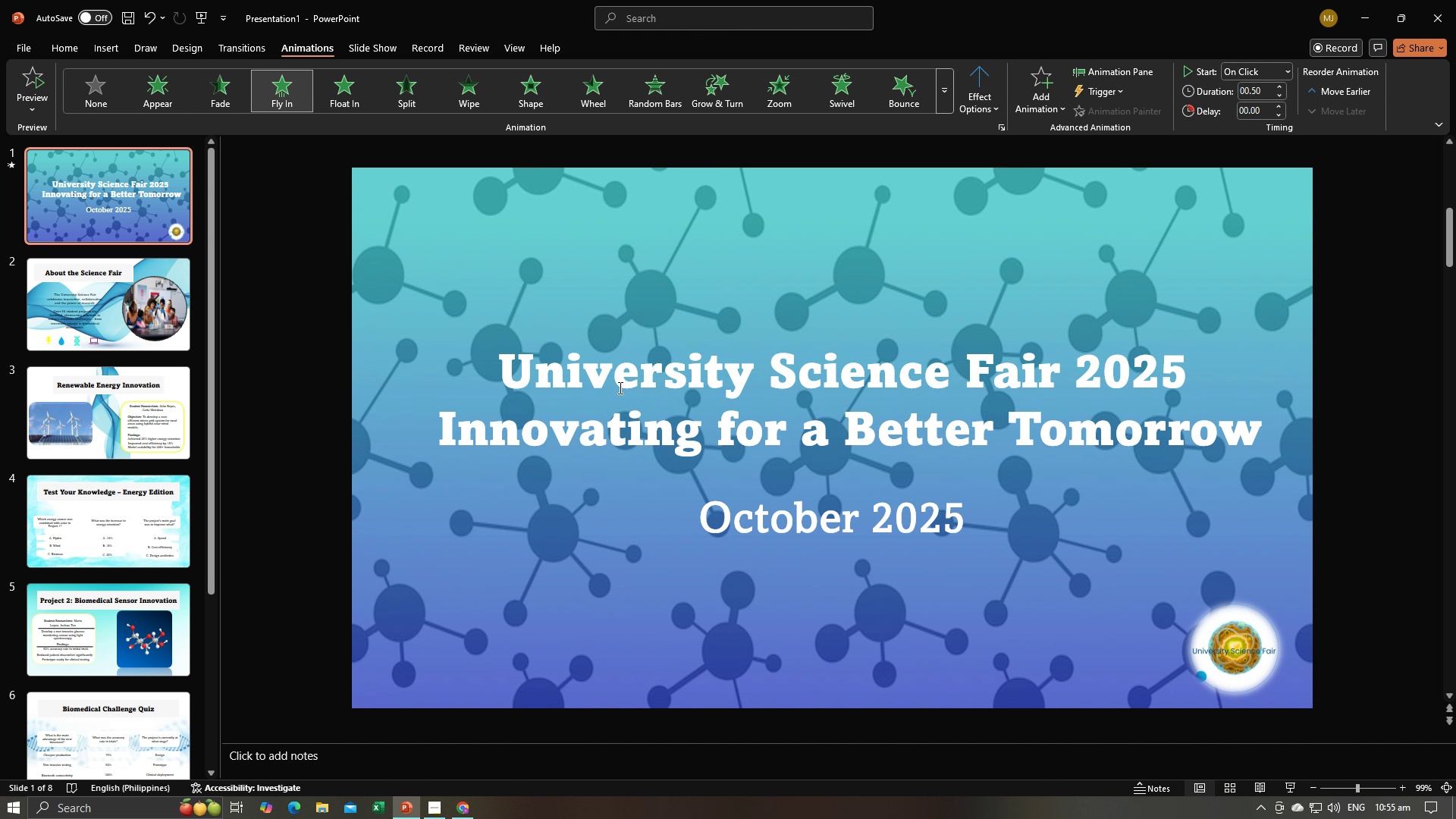 
left_click([619, 388])
 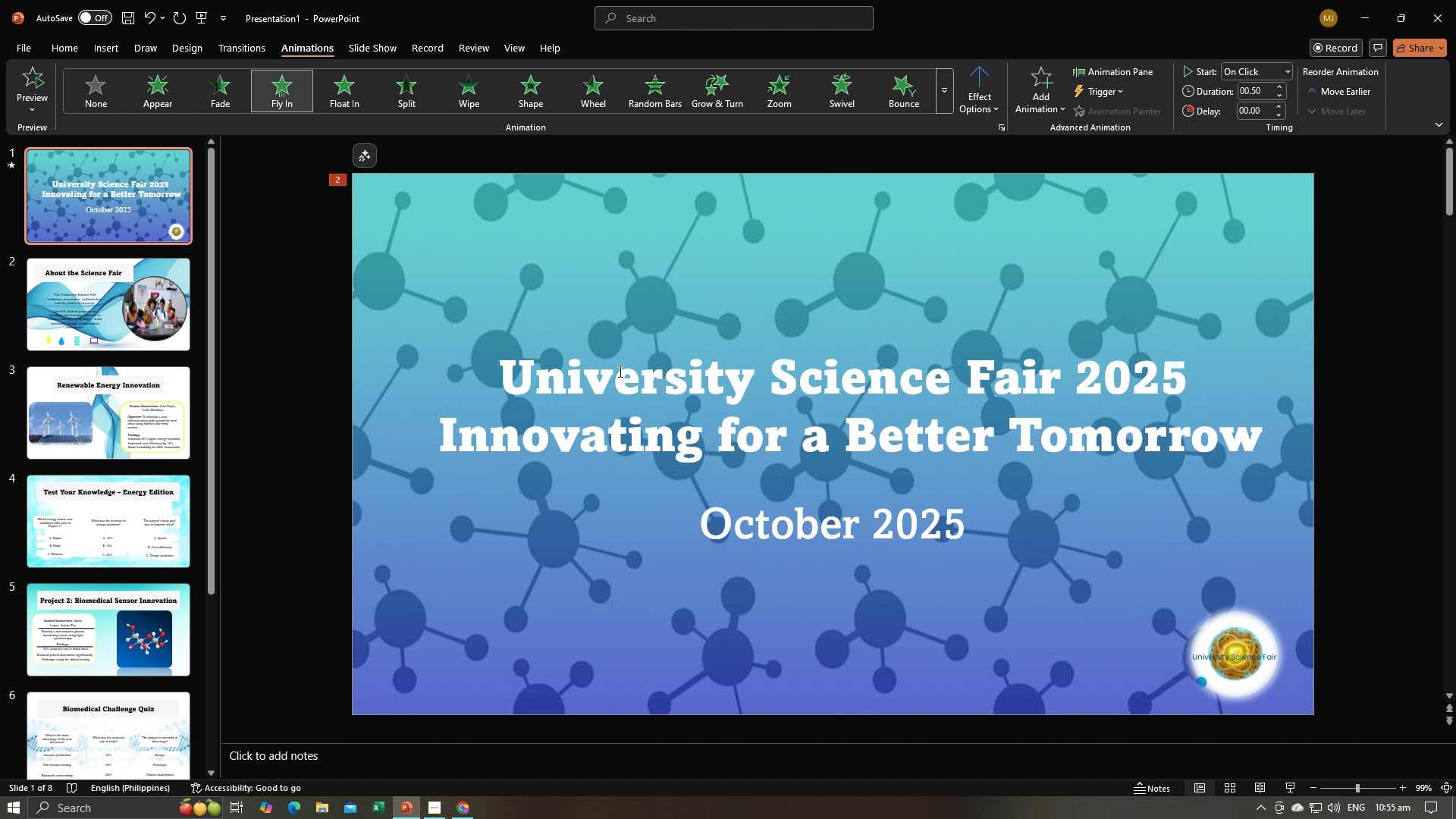 
left_click([619, 371])
 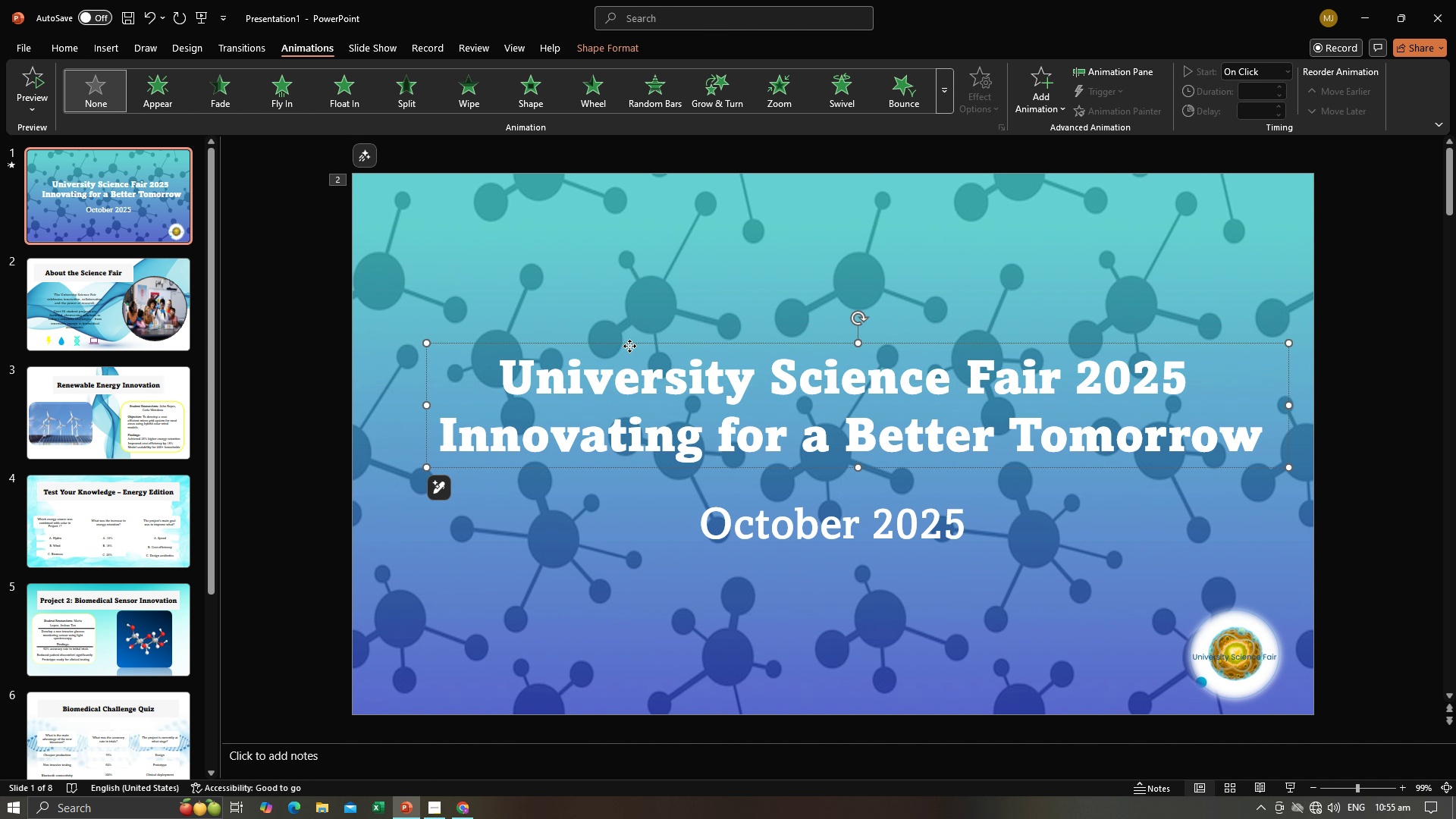 
left_click([629, 346])
 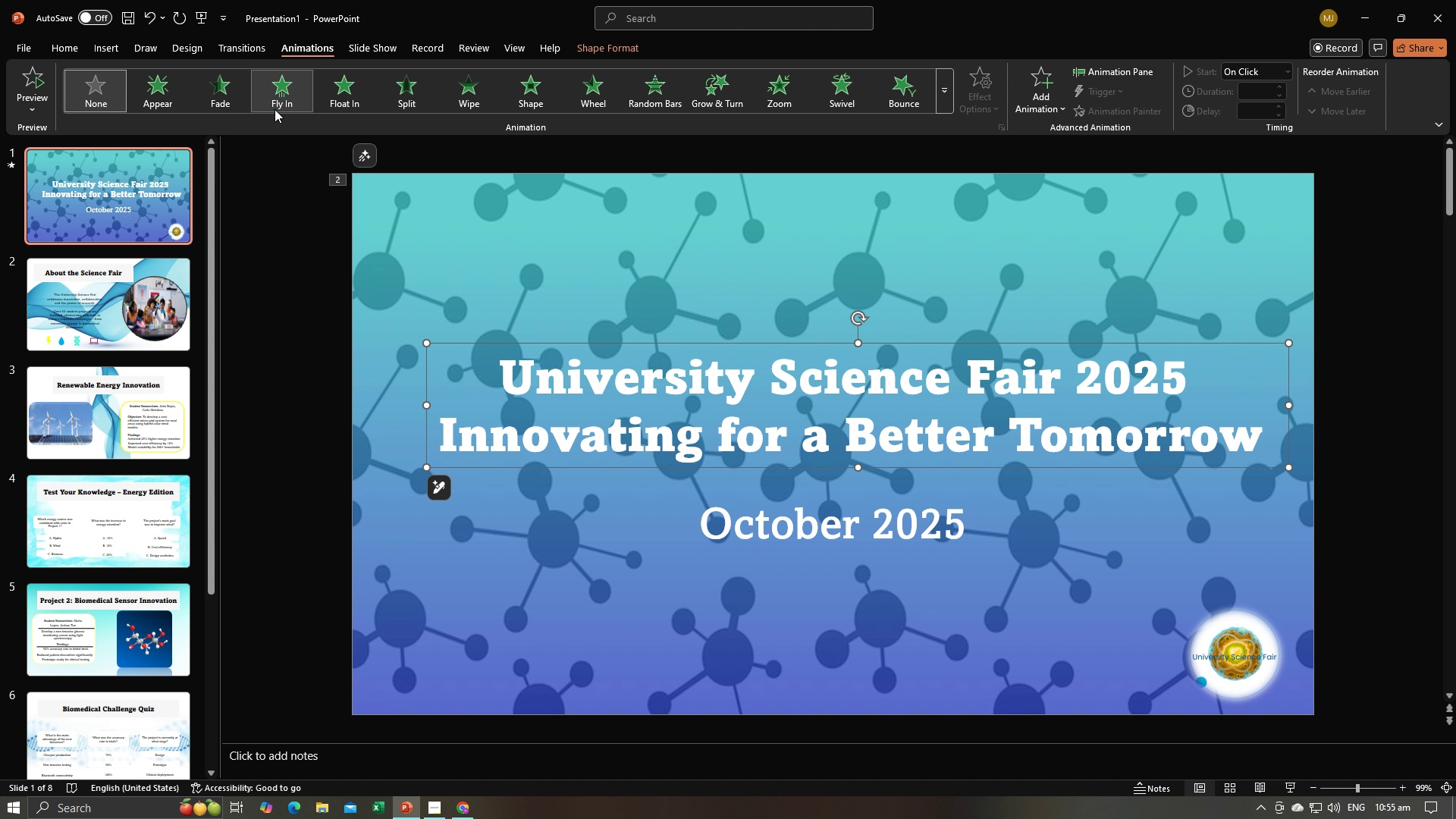 
left_click([275, 109])
 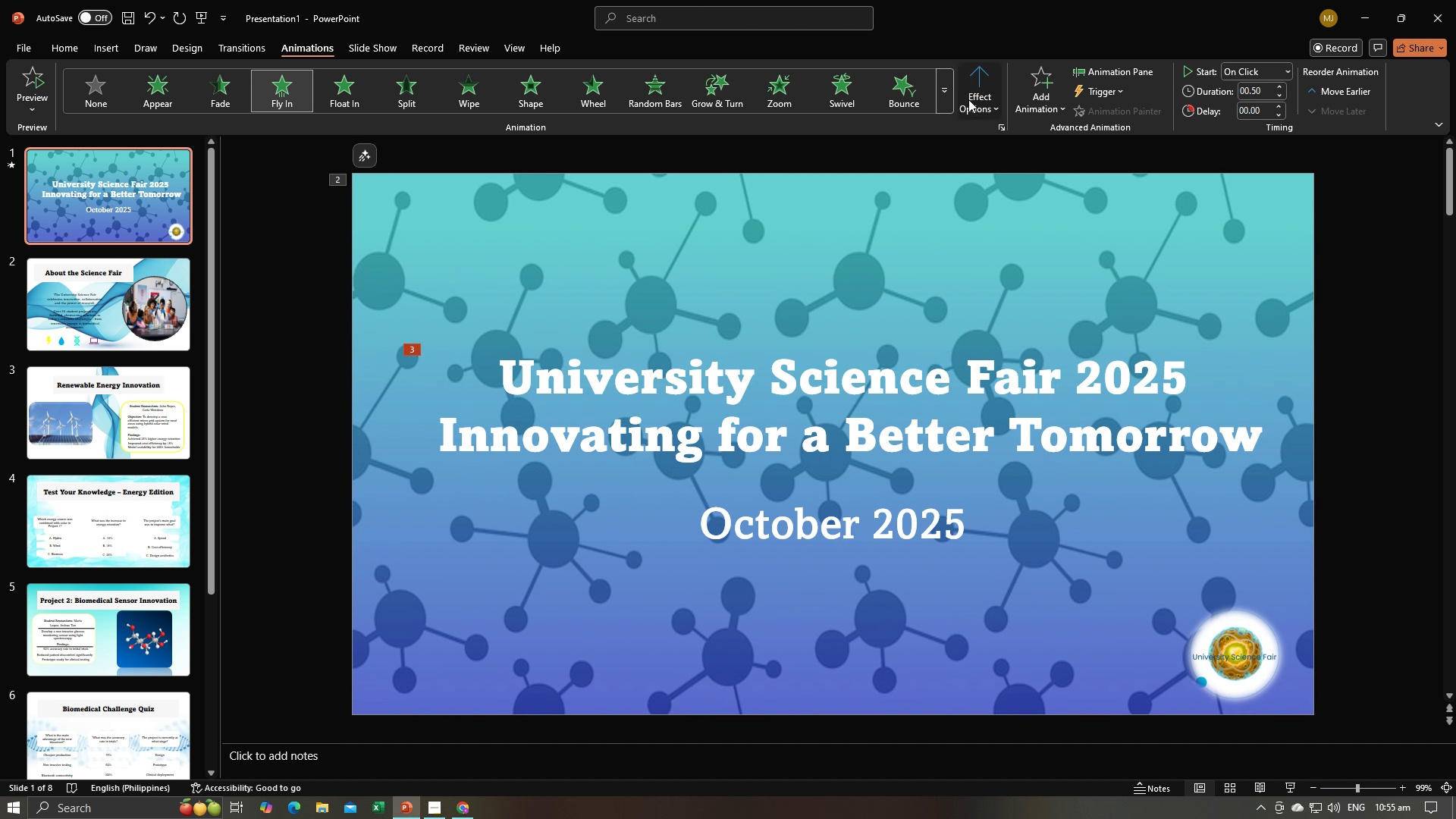 
left_click([968, 99])
 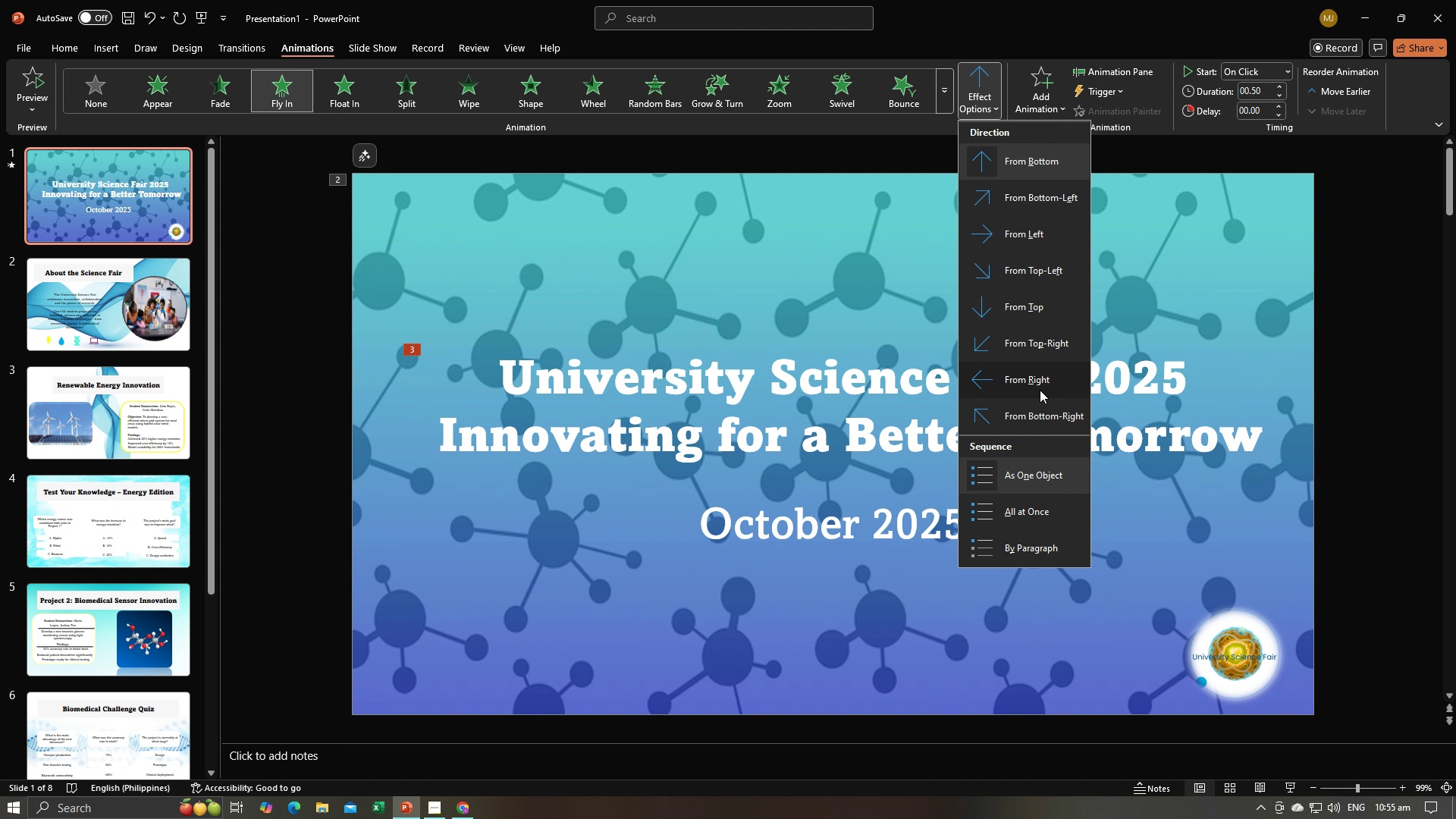 
left_click([1040, 390])
 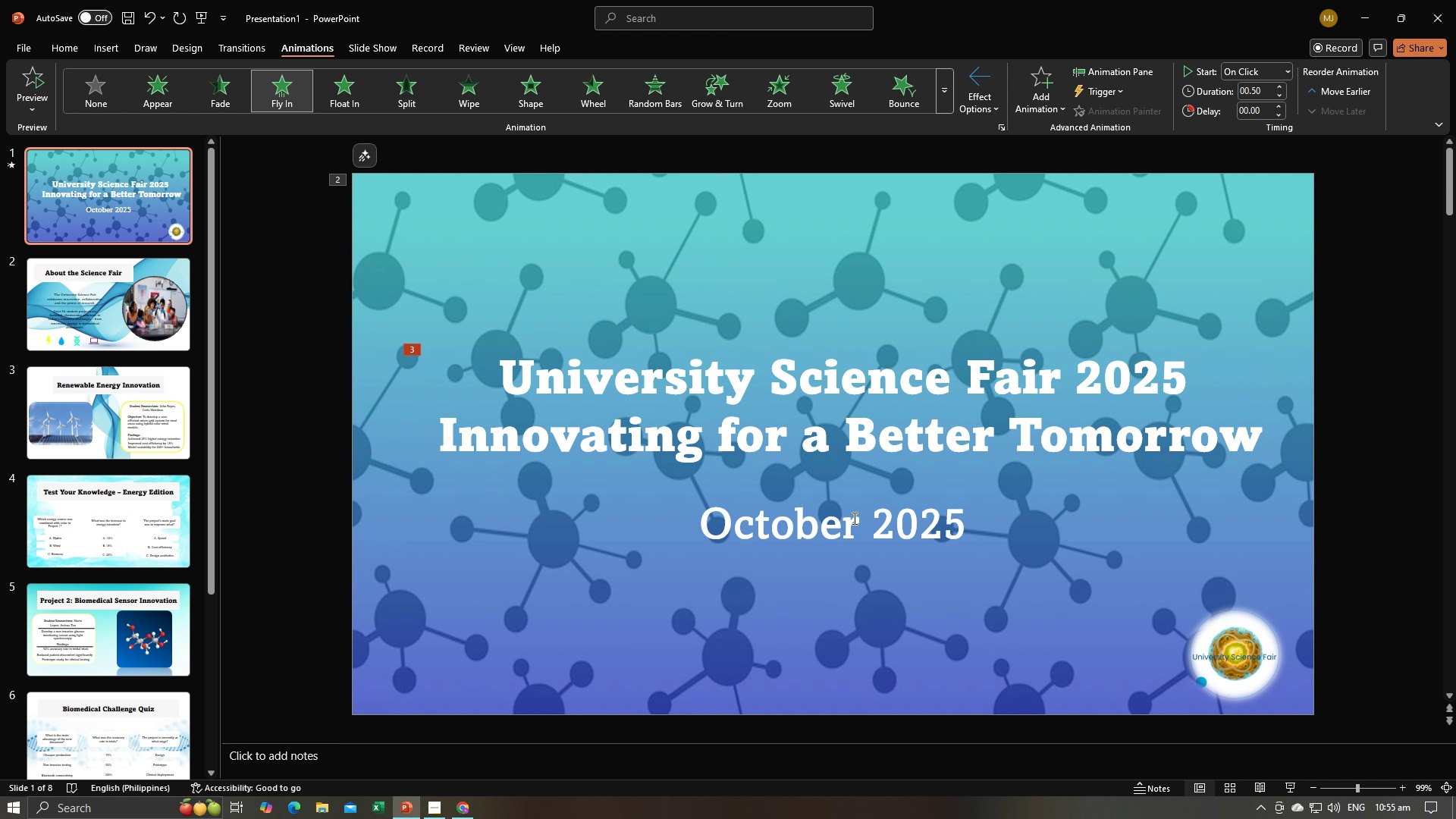 
double_click([853, 518])
 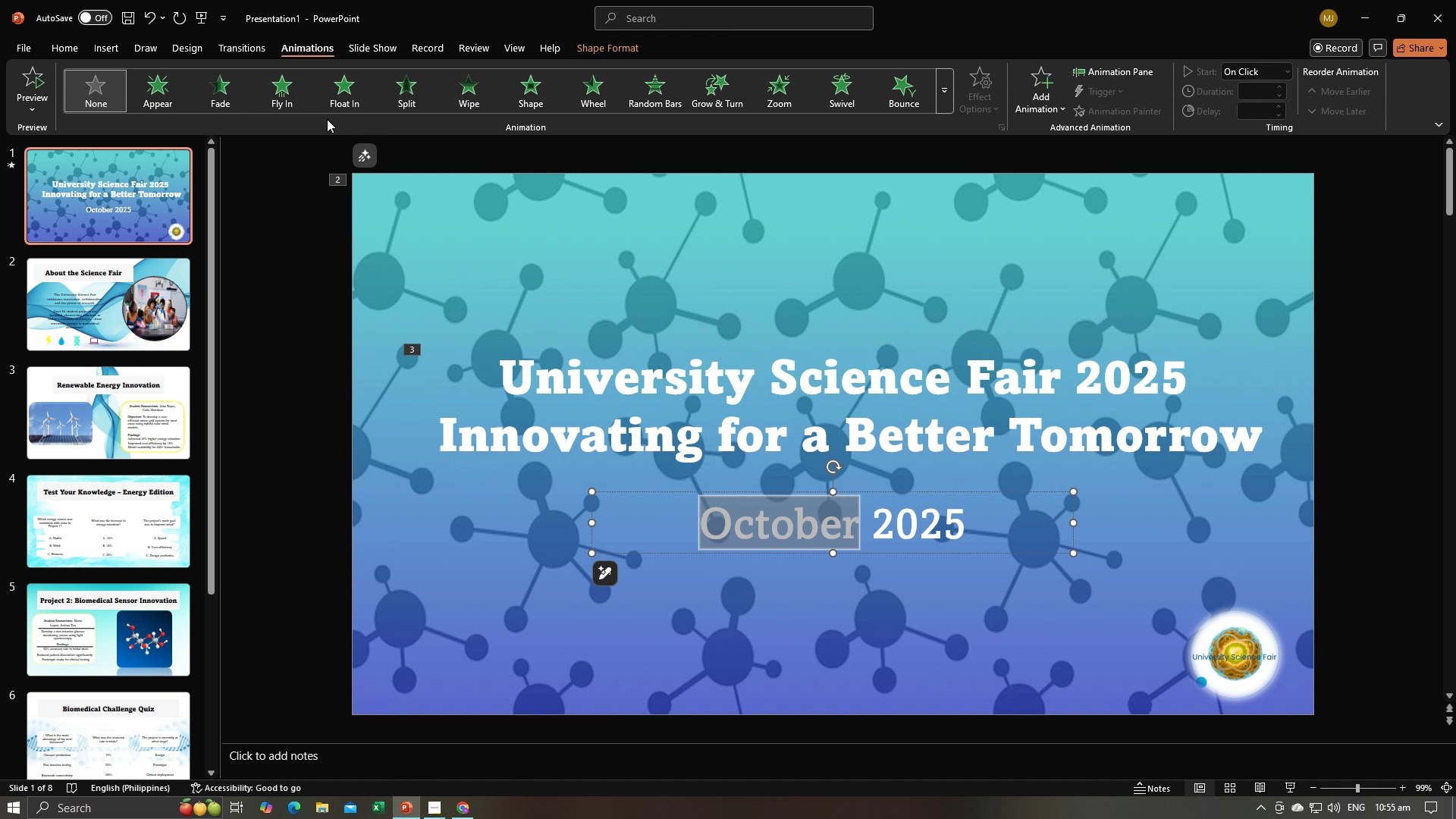 
left_click([299, 100])
 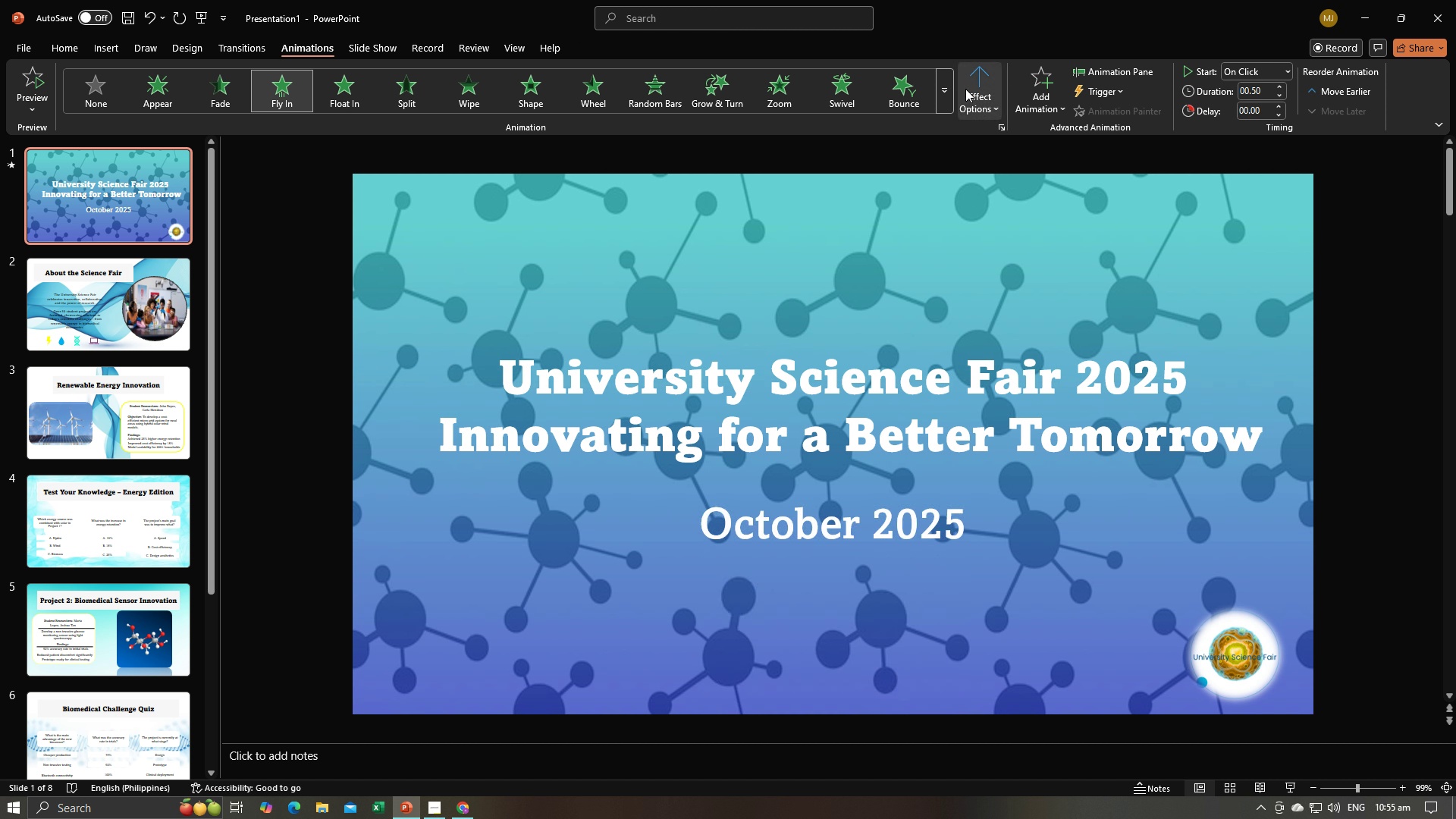 
left_click([967, 89])
 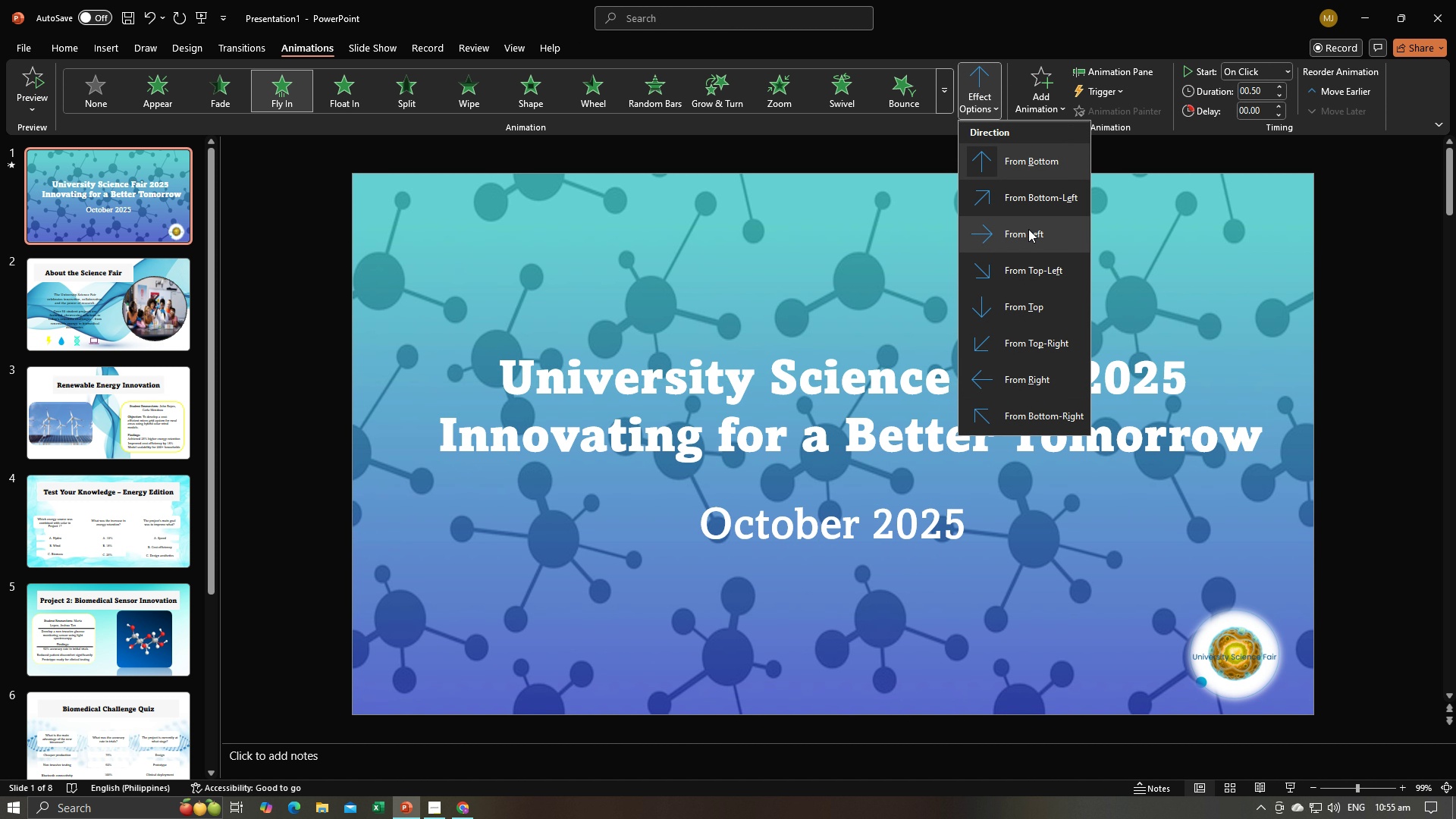 
left_click([1028, 229])
 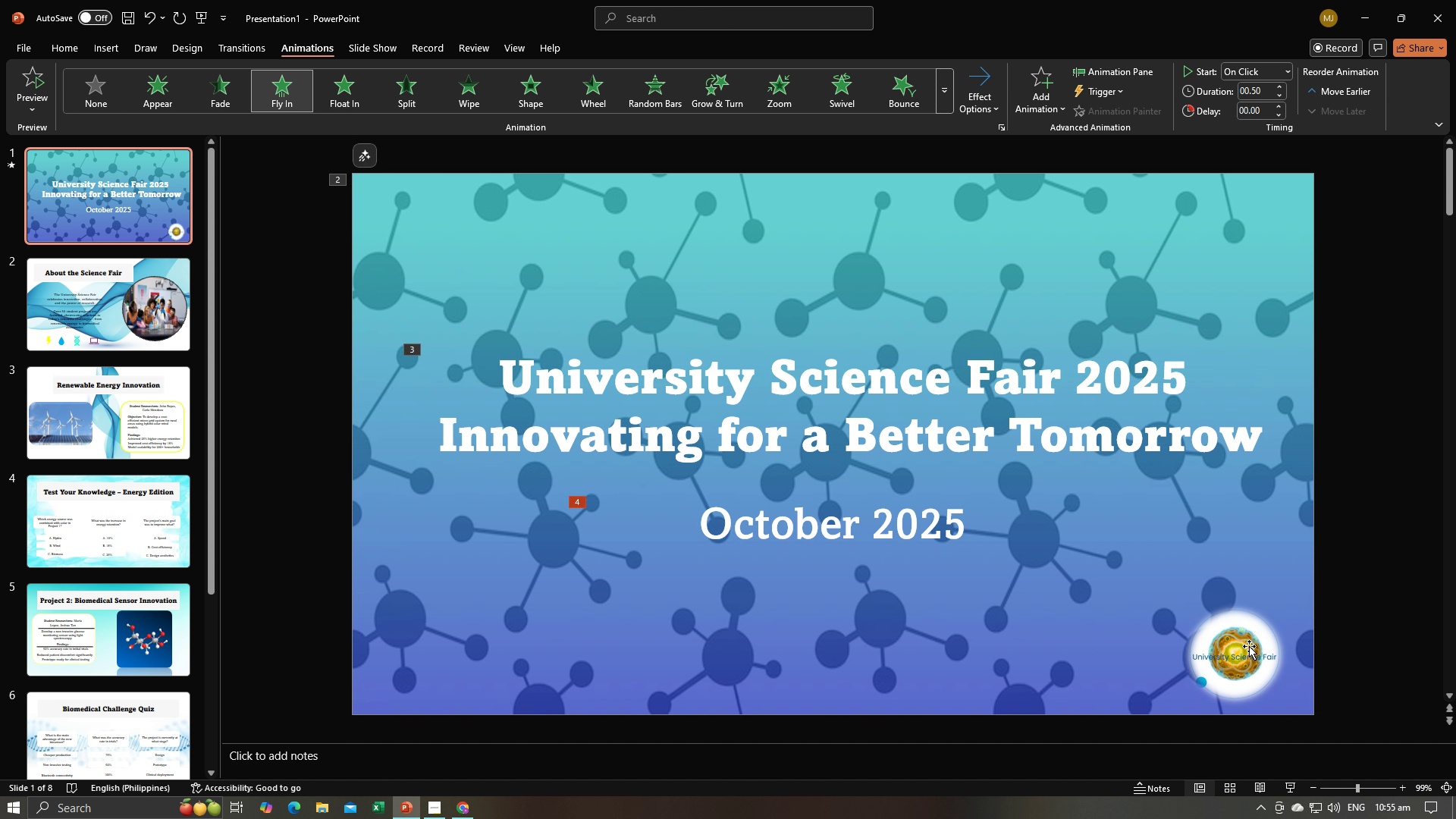 
double_click([1249, 646])
 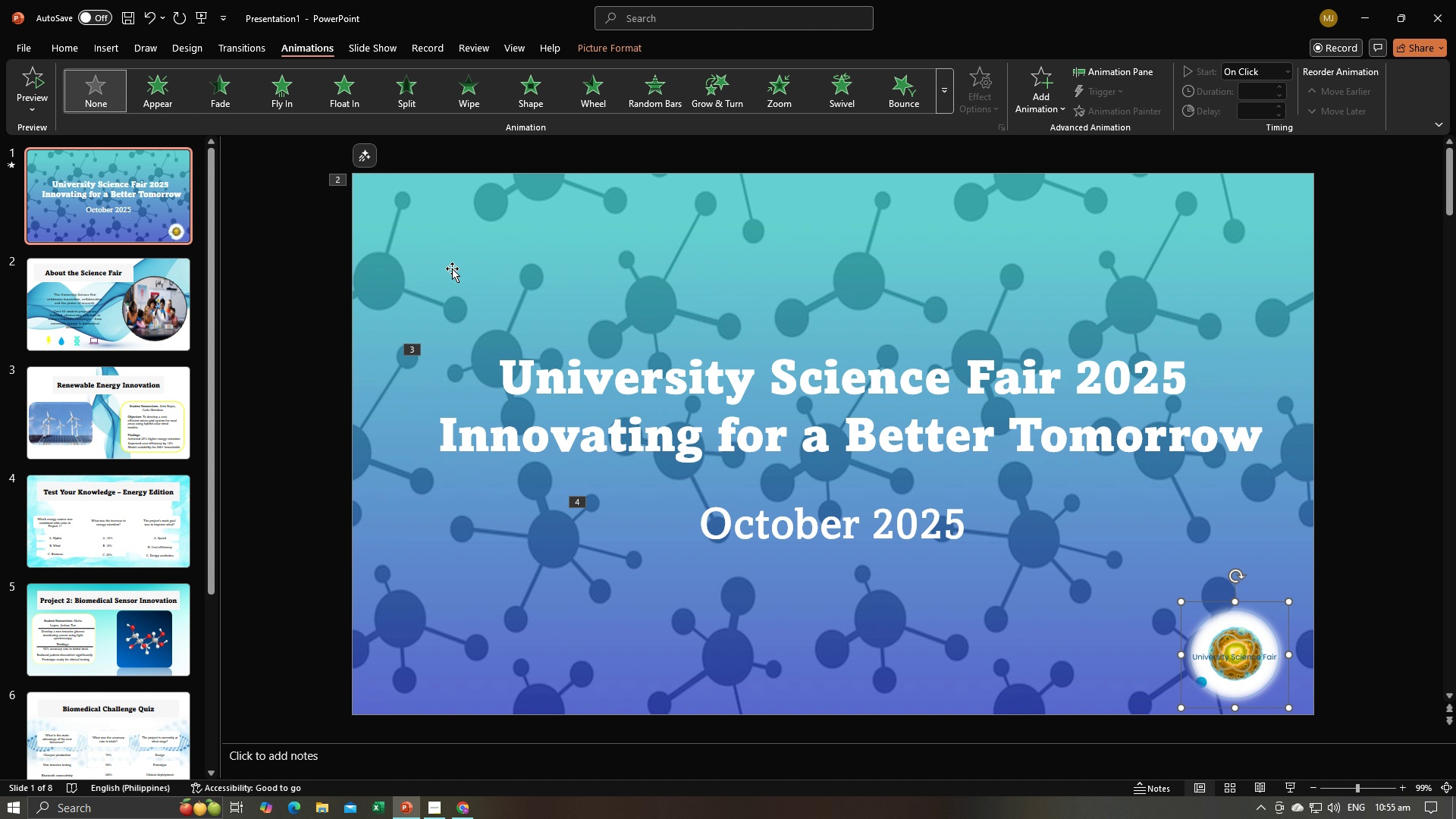 
left_click([529, 380])
 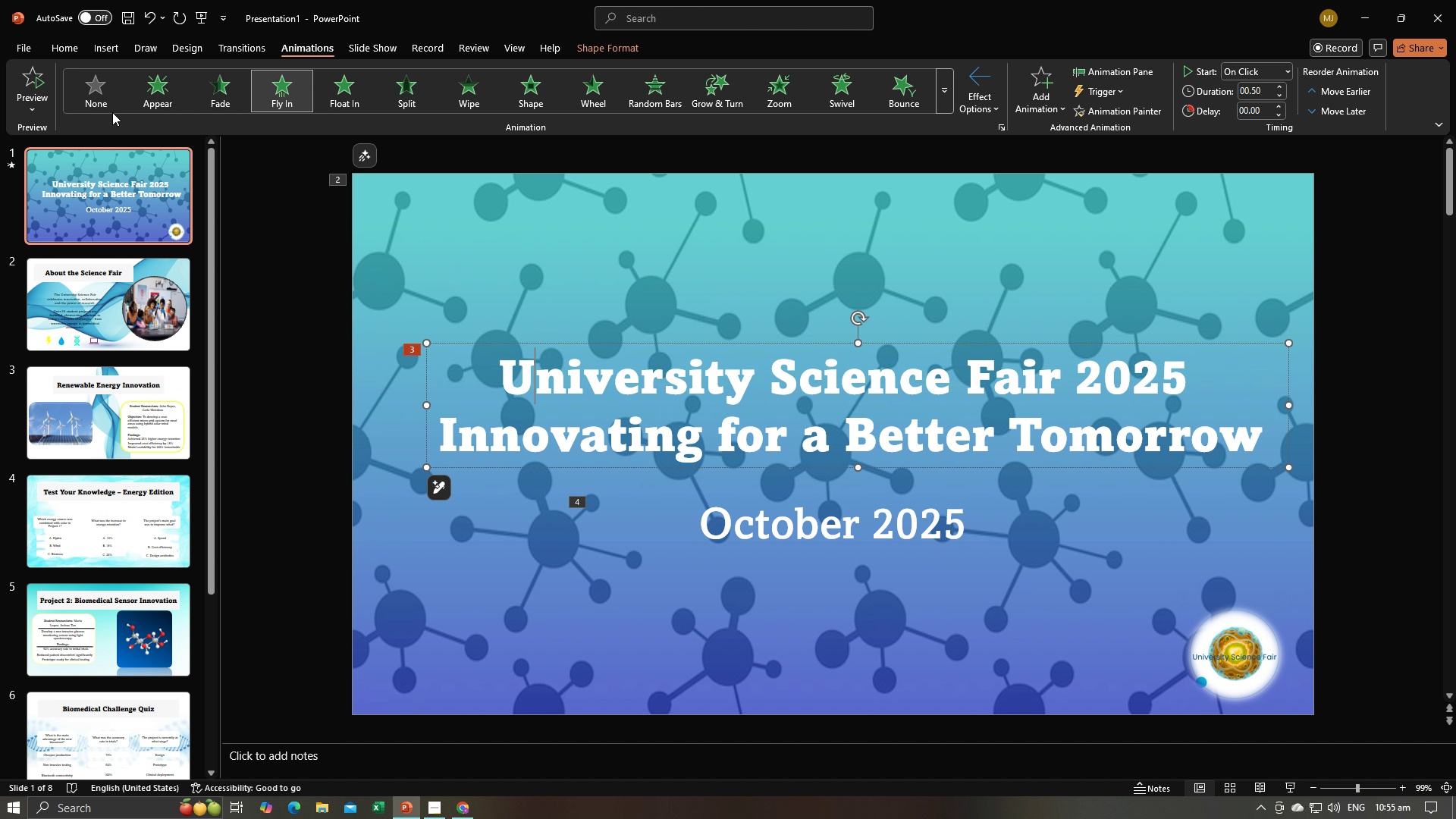 
left_click([105, 99])
 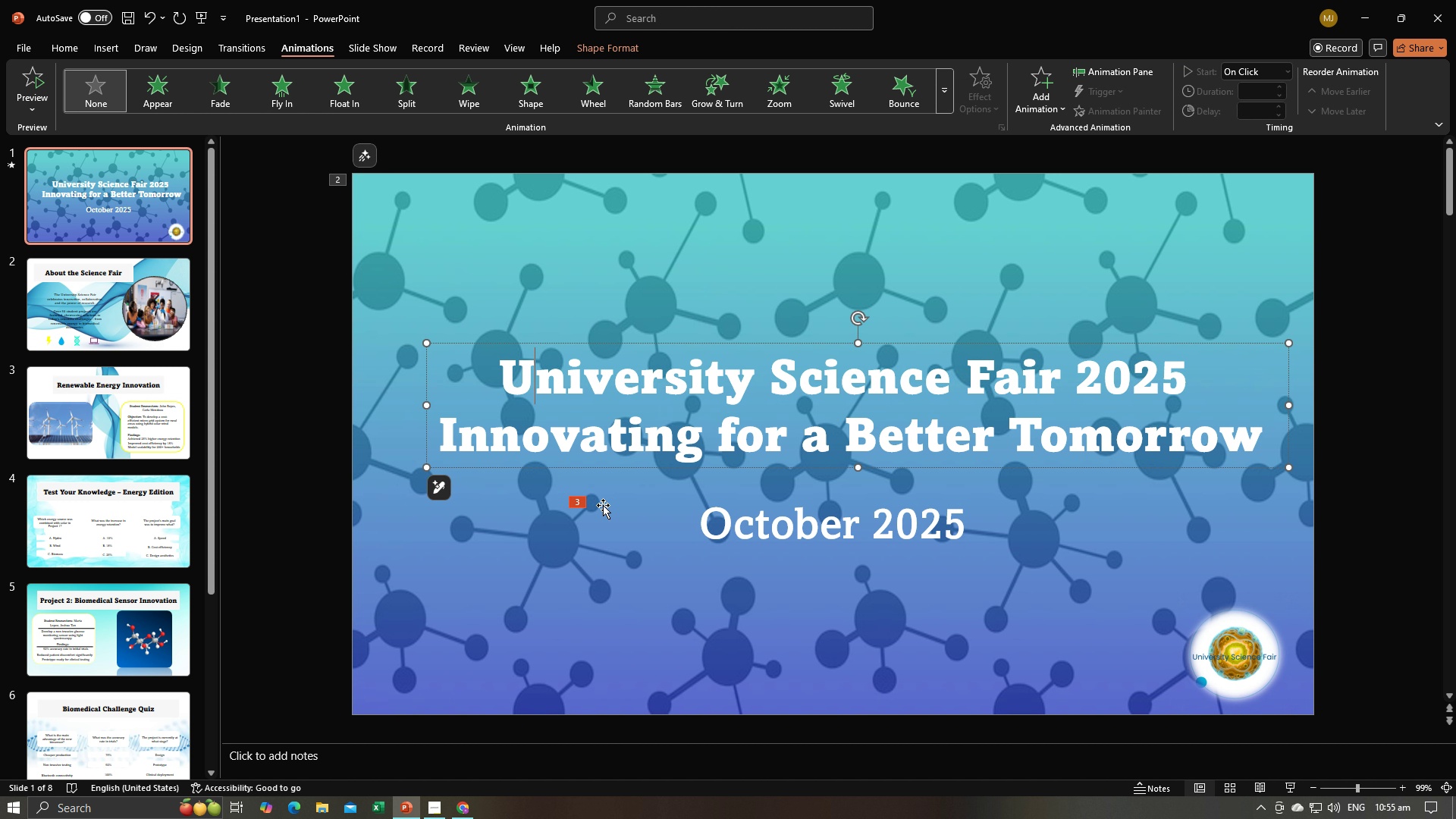 
left_click([603, 505])
 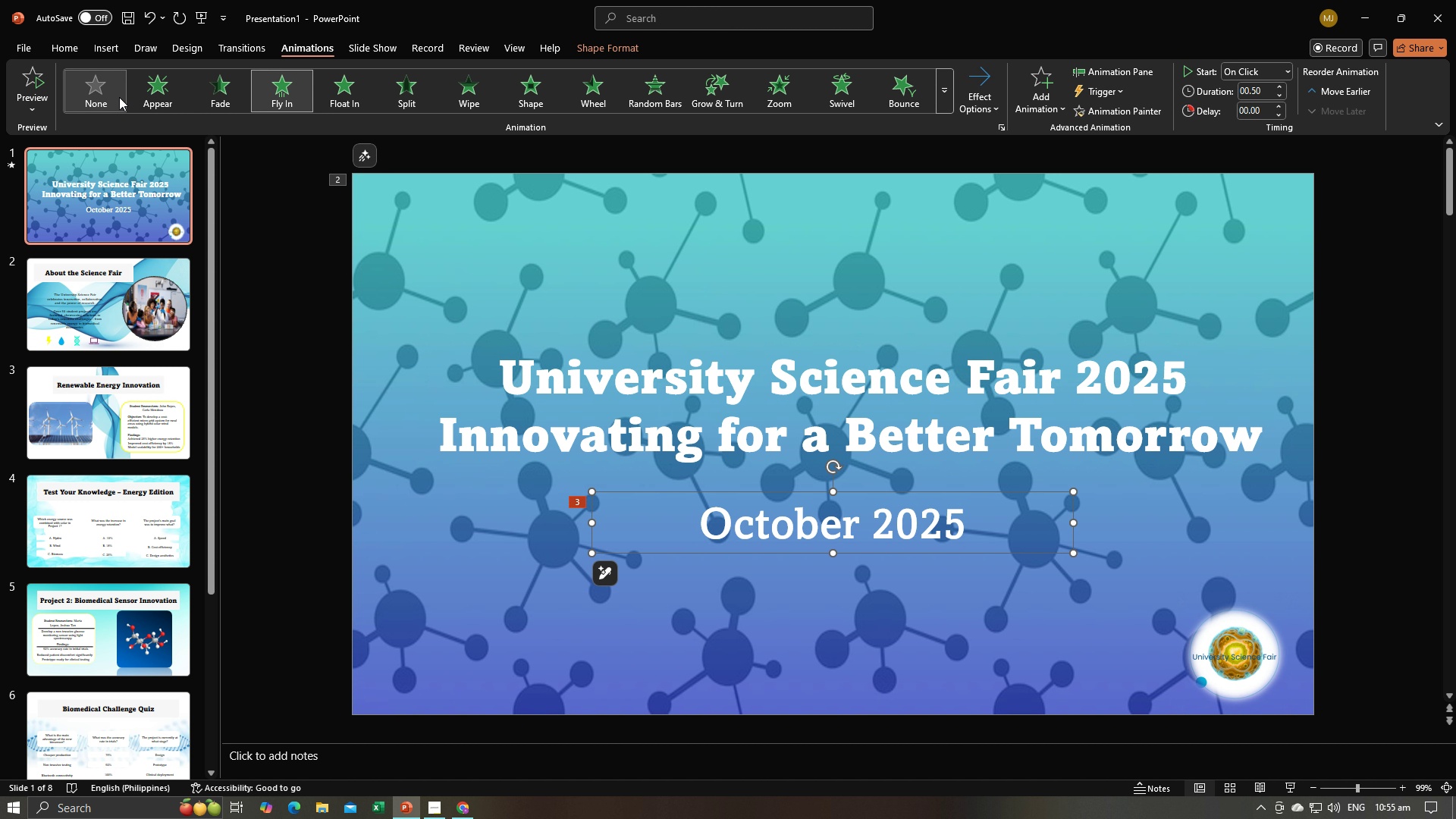 
left_click([114, 97])
 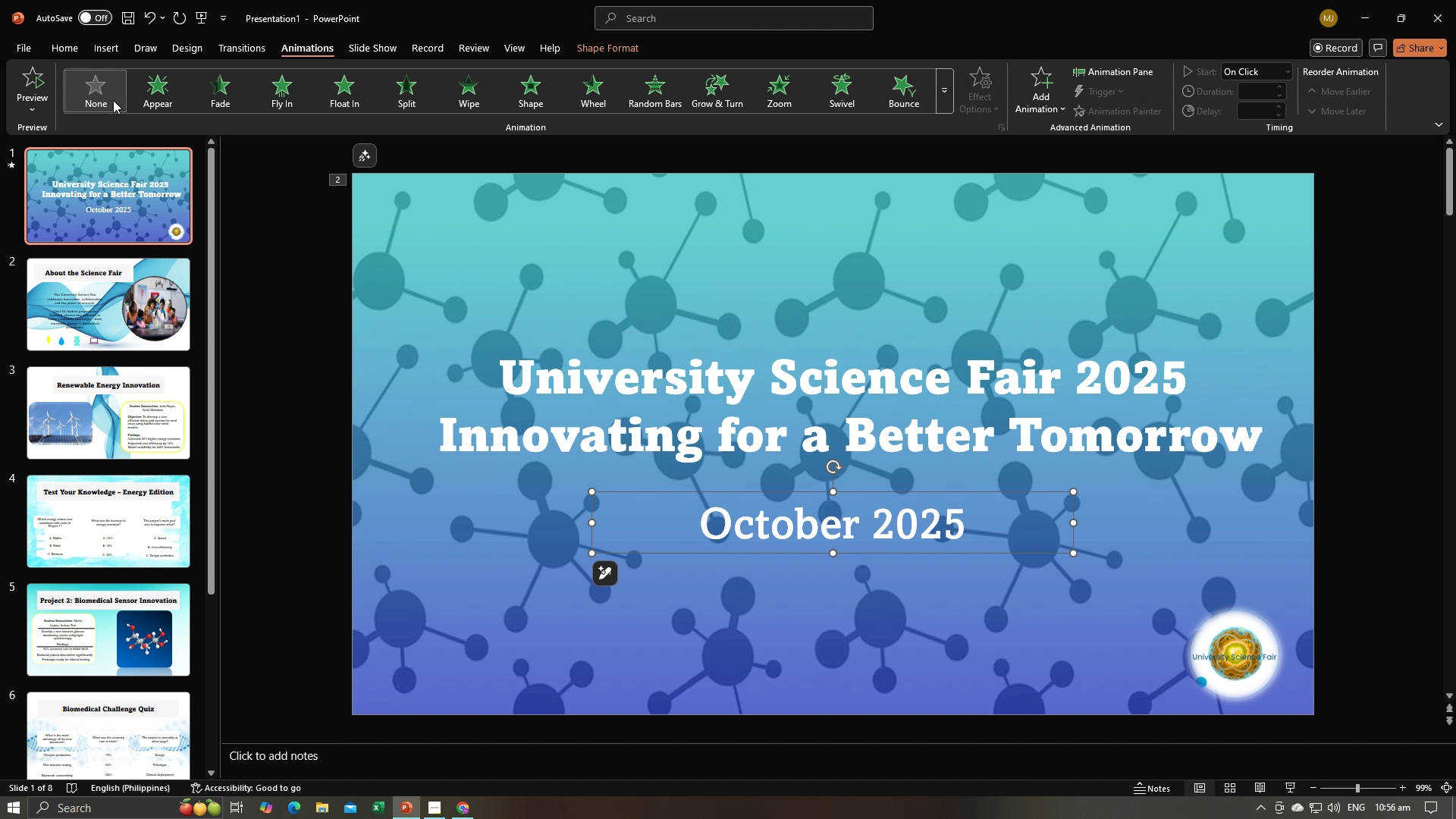 
wait(9.69)
 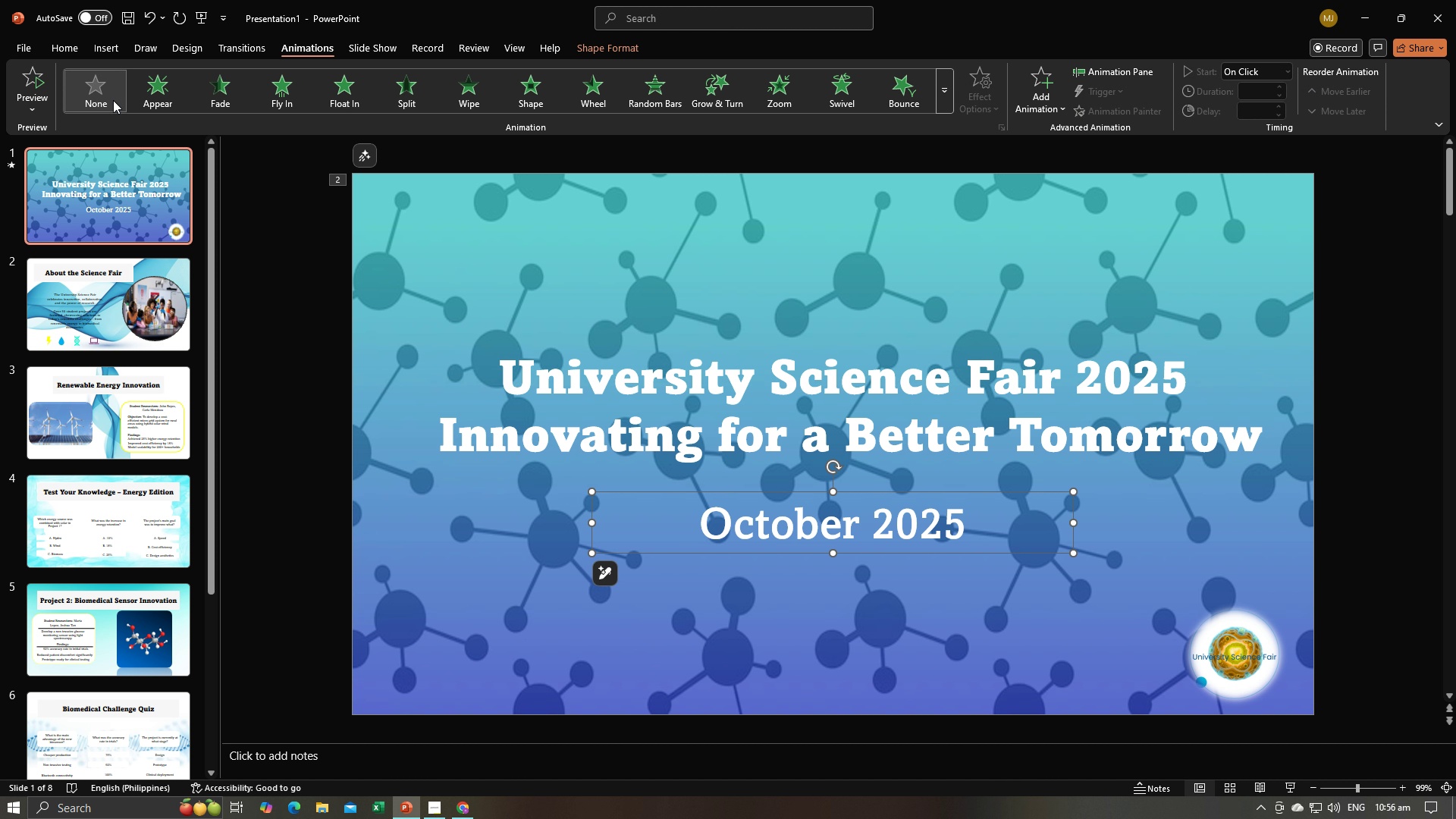 
left_click([1210, 623])
 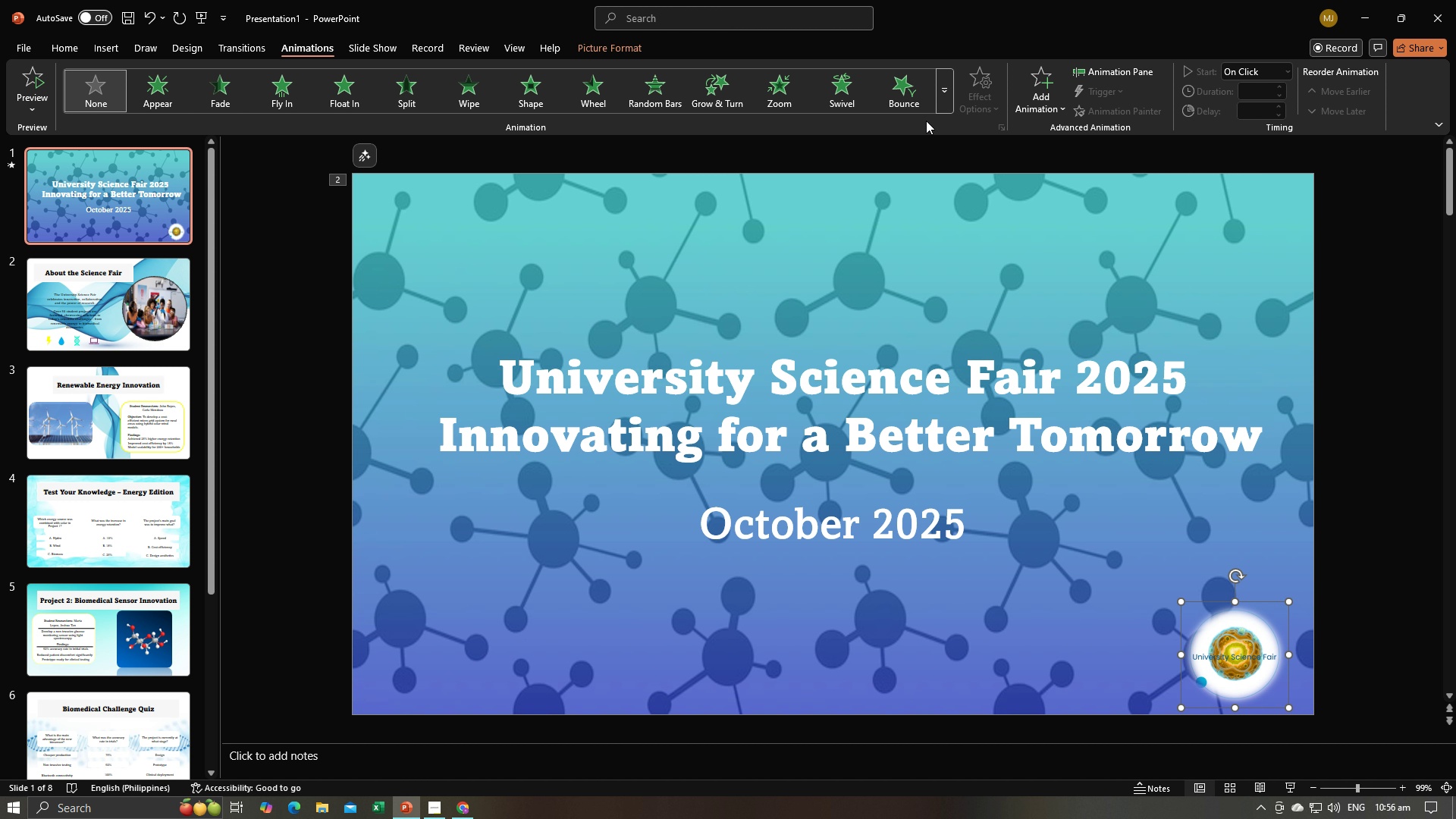 
left_click([902, 108])
 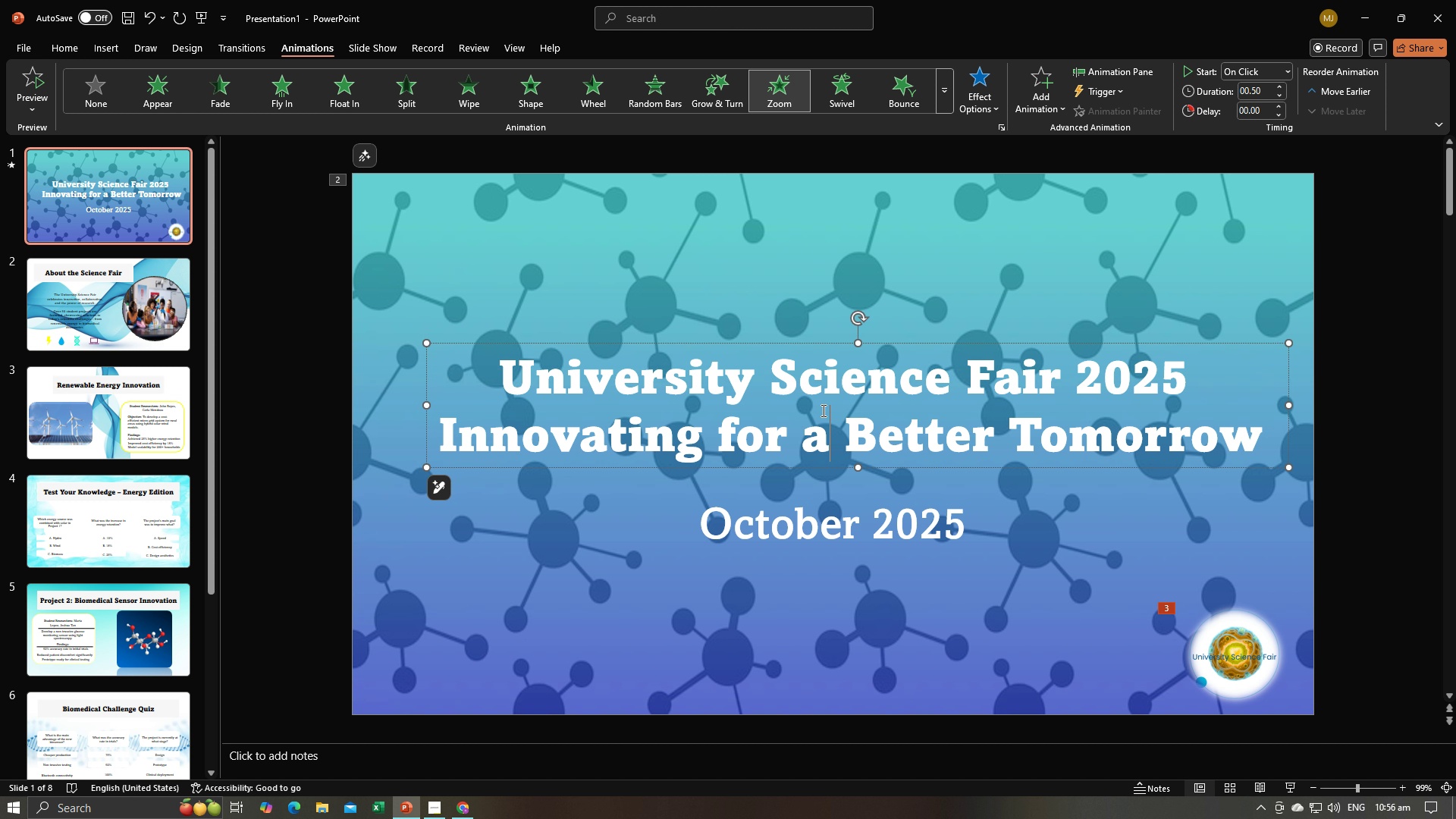 
wait(7.38)
 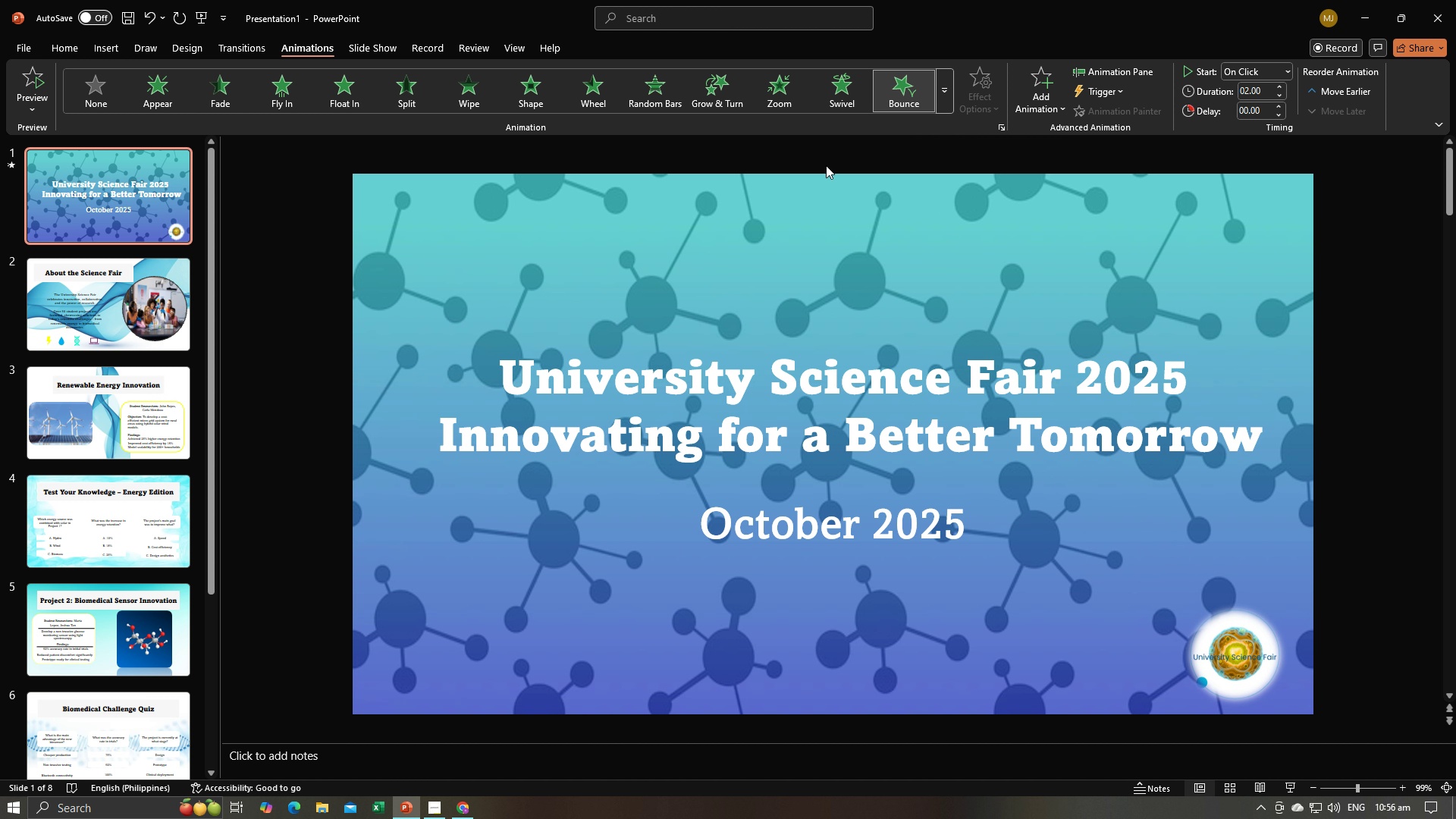 
left_click([300, 89])
 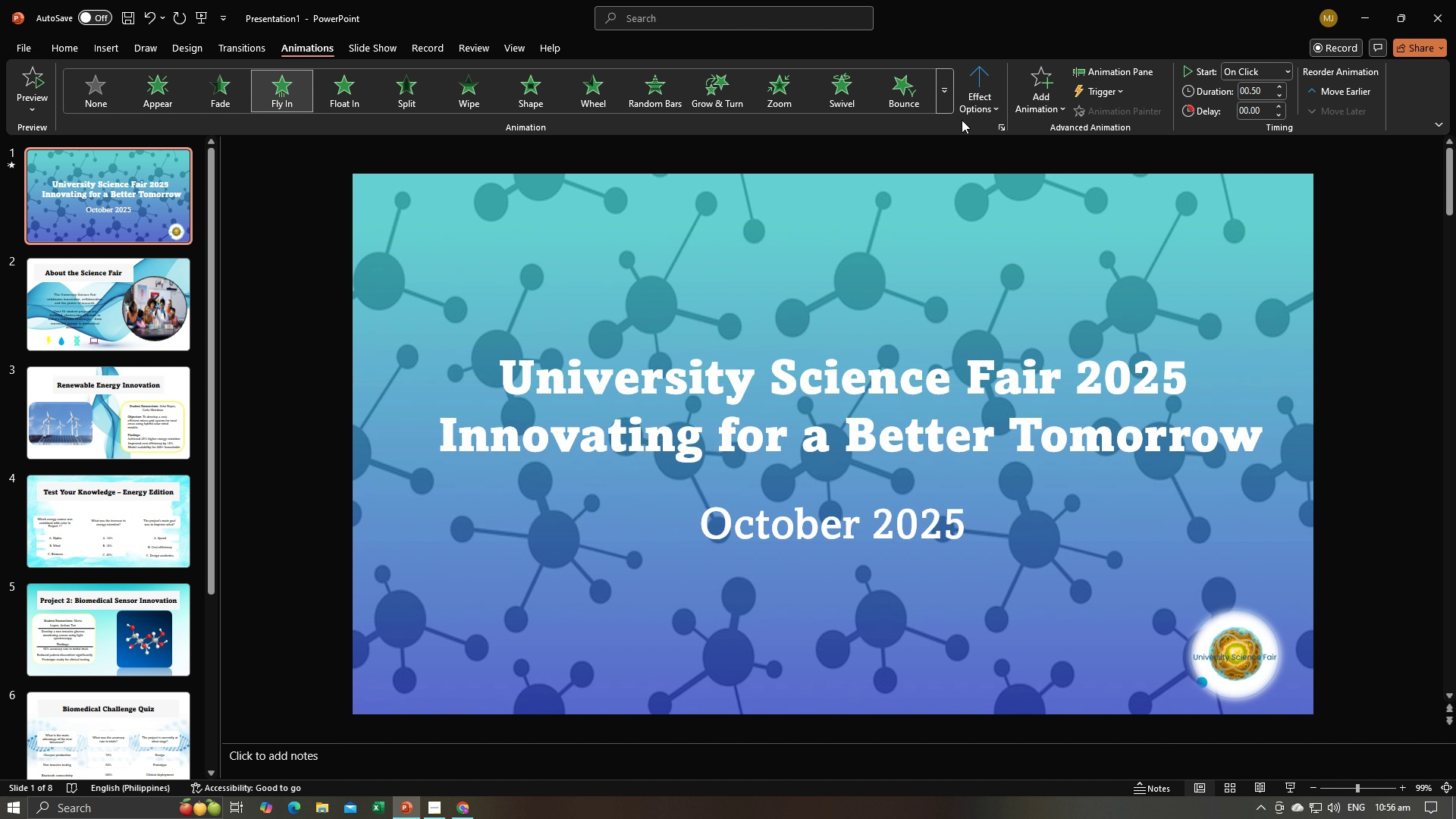 
left_click([962, 119])
 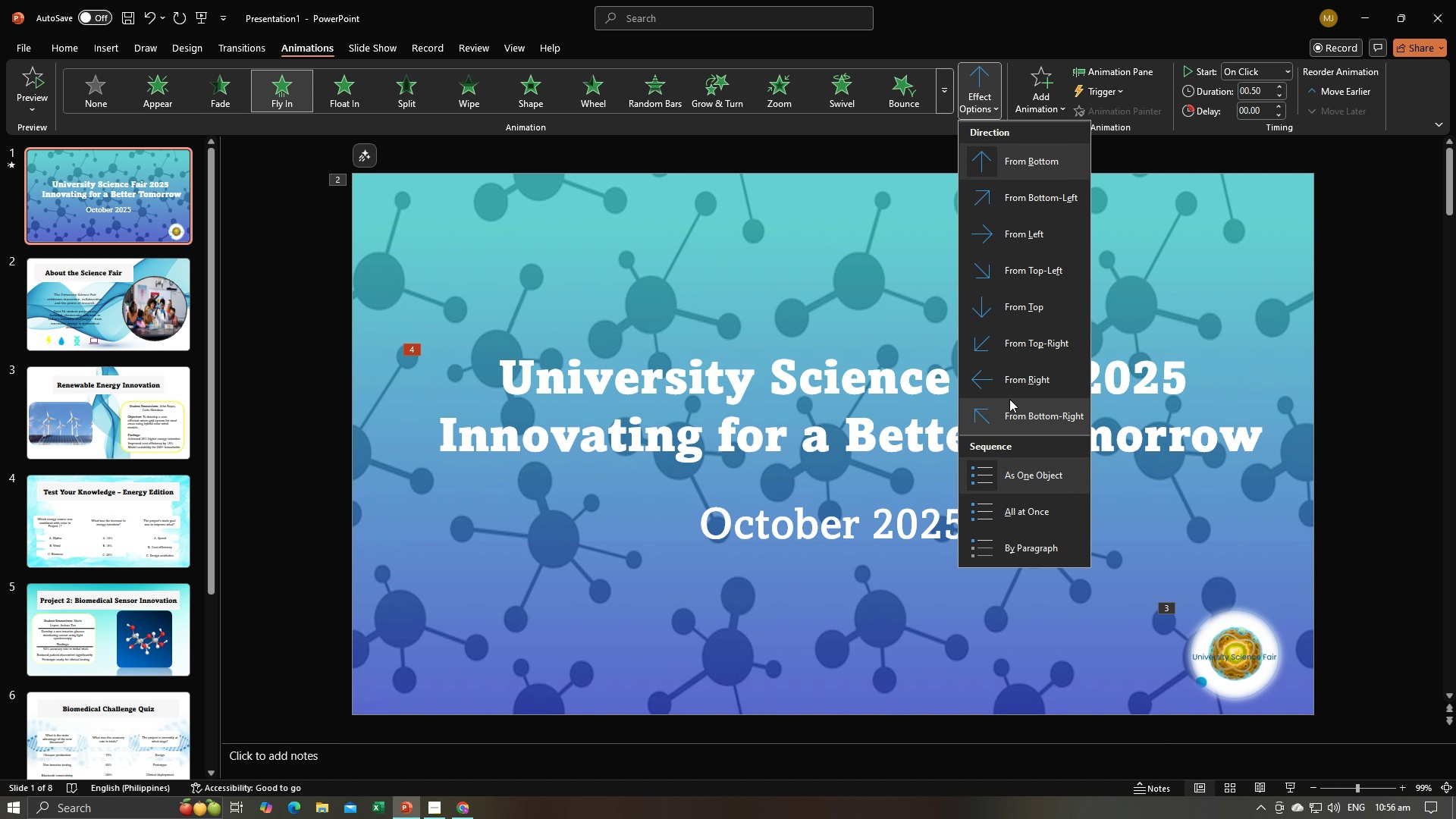 
left_click([1009, 399])
 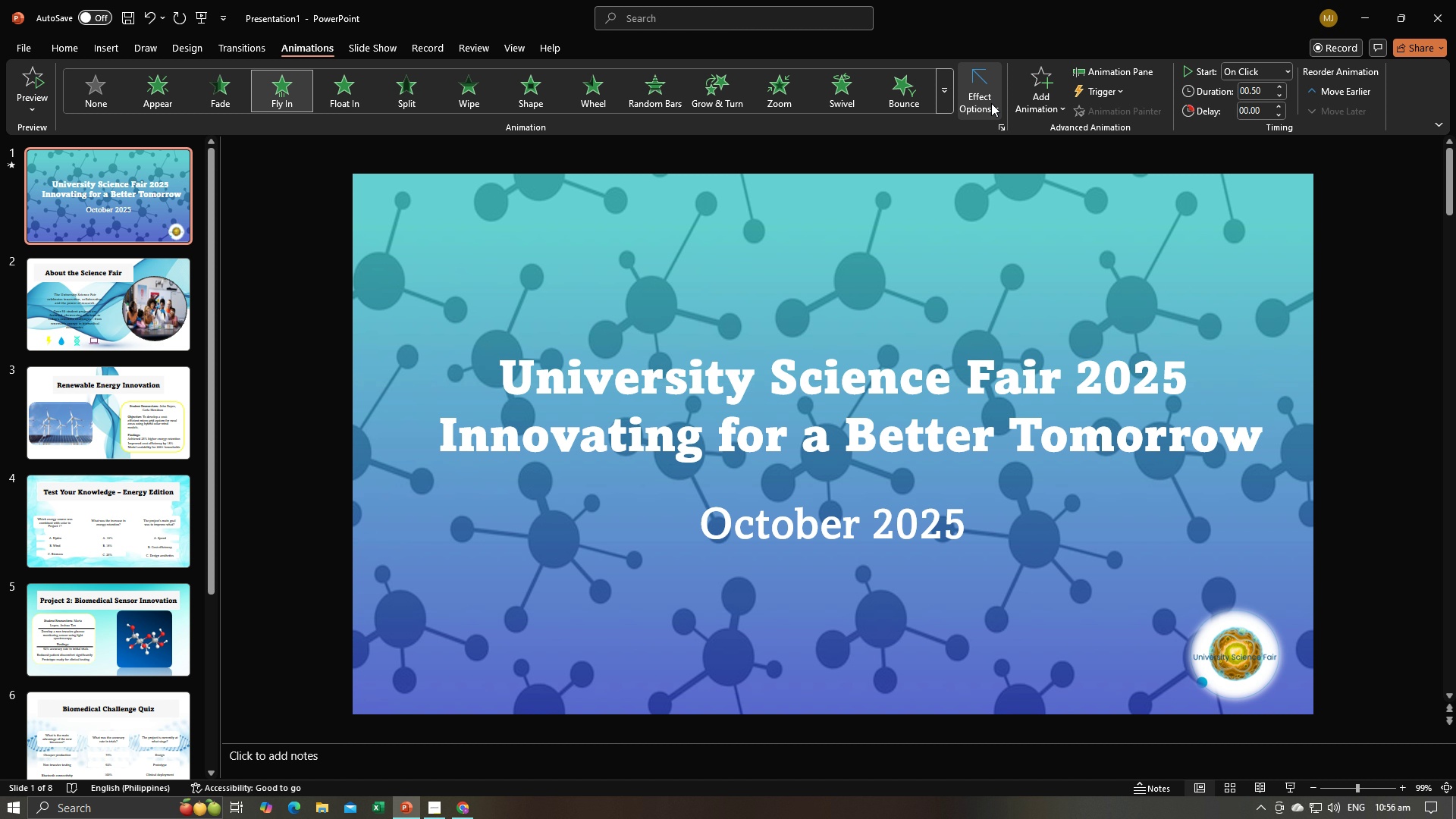 
left_click([984, 96])
 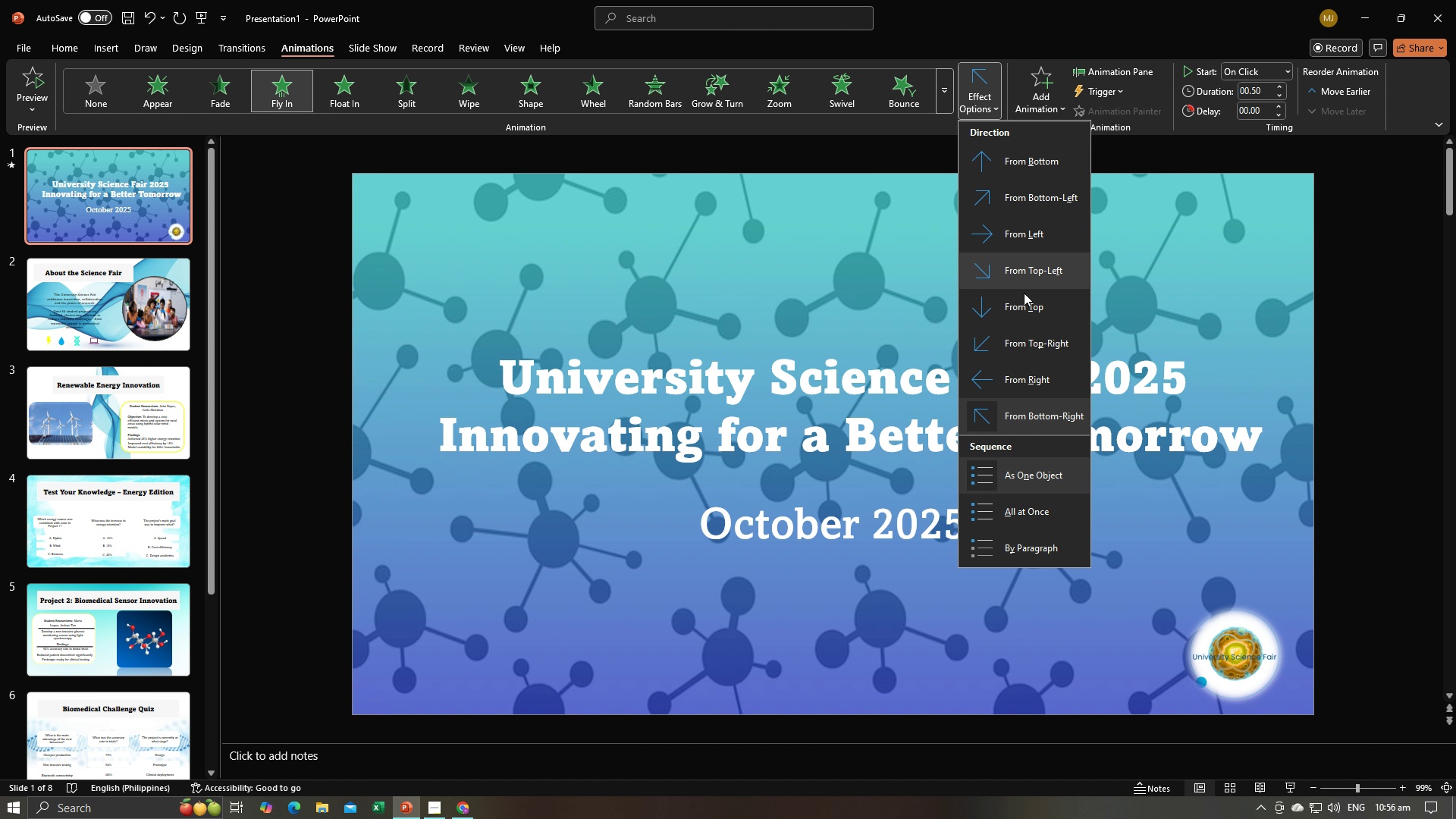 
left_click([1022, 371])
 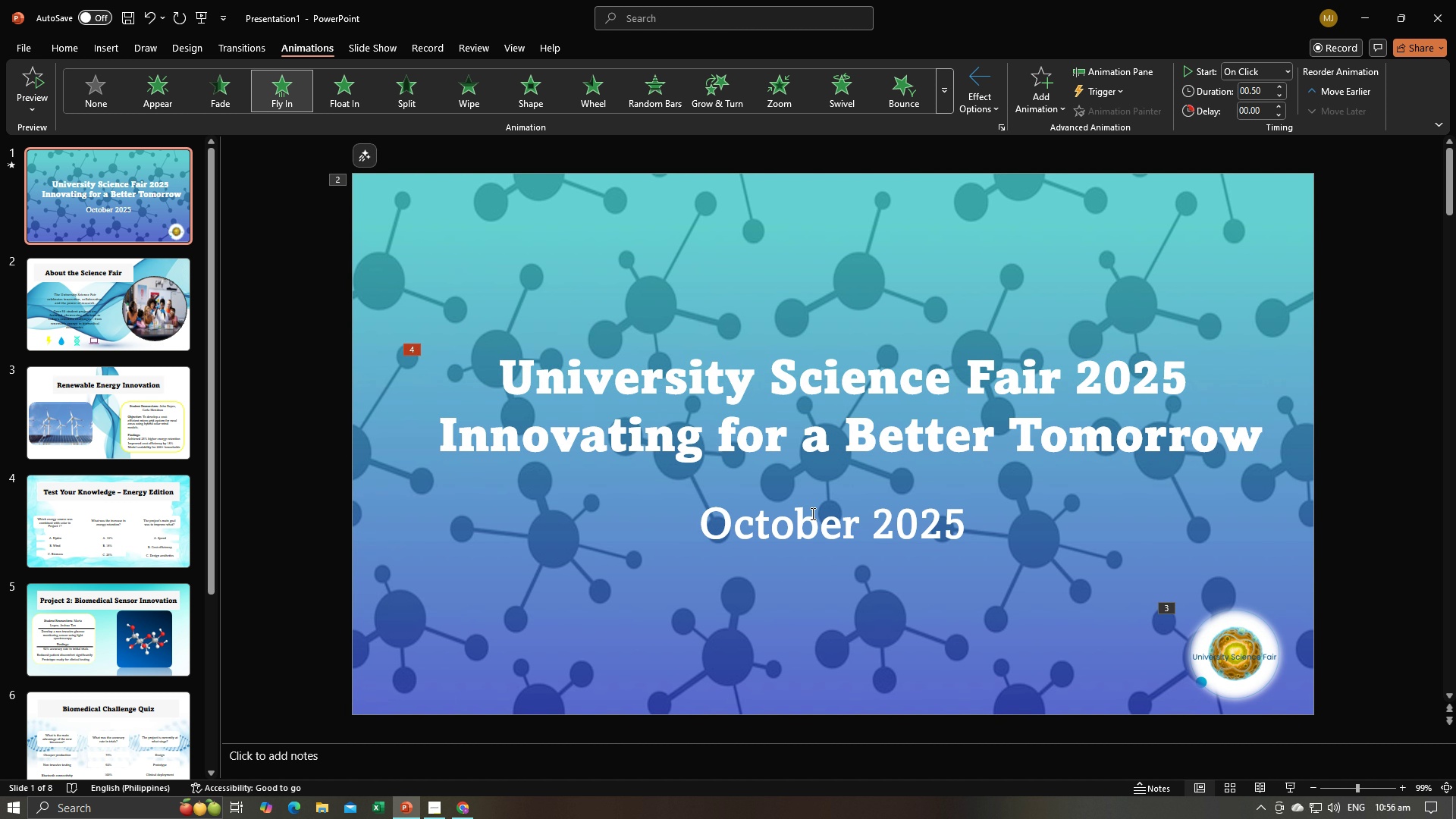 
double_click([811, 513])
 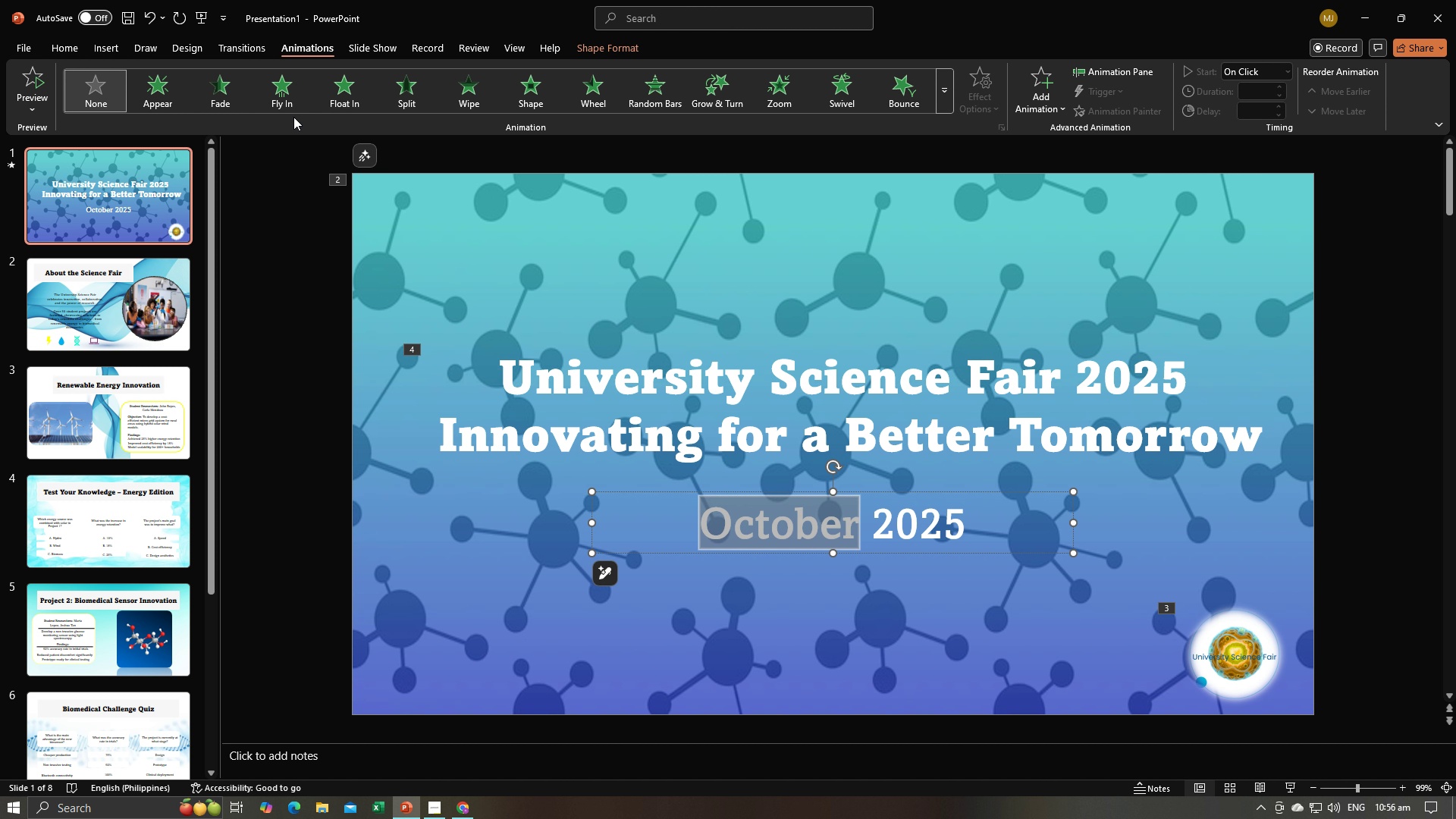 
left_click([289, 100])
 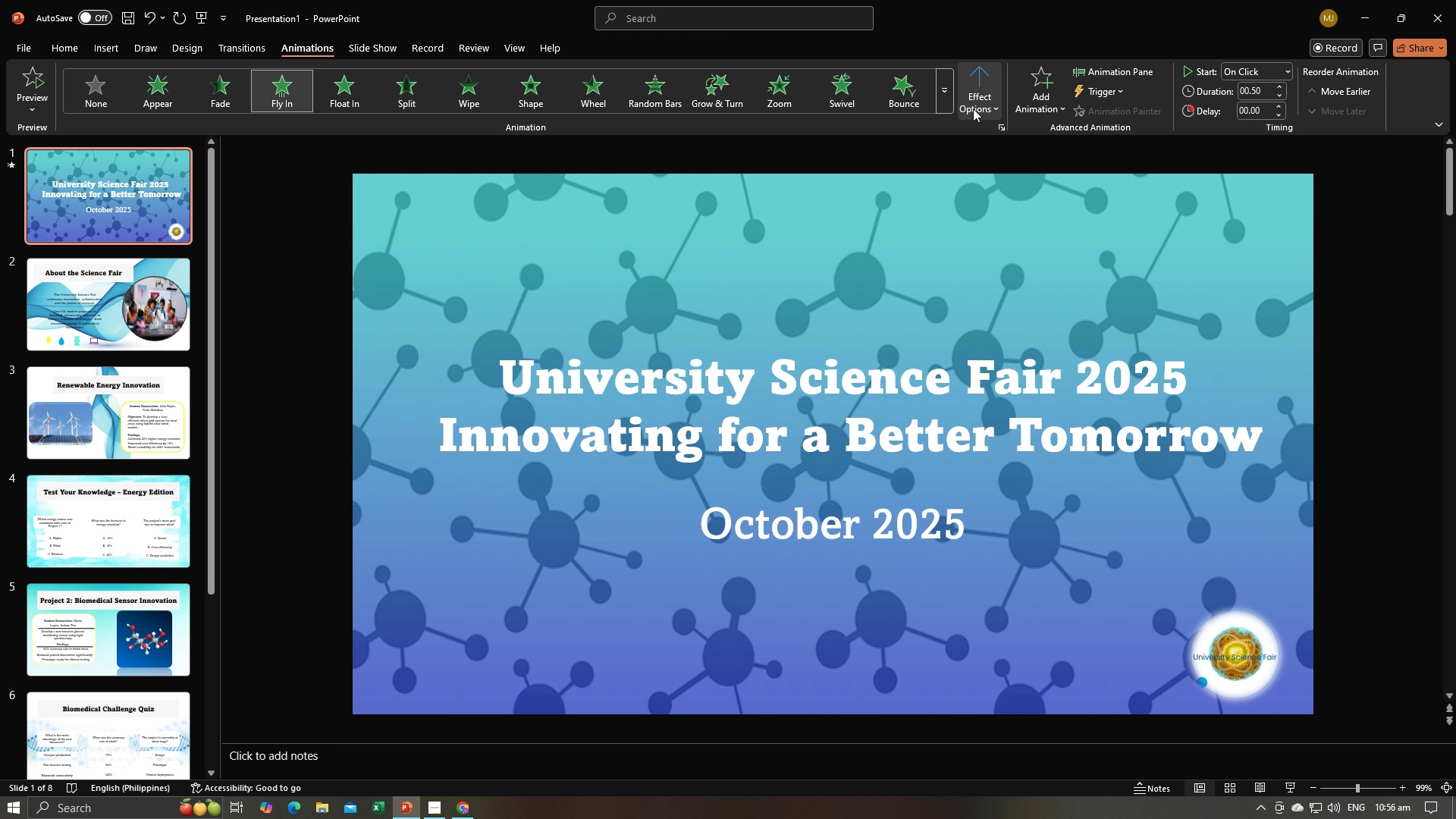 
left_click([973, 108])
 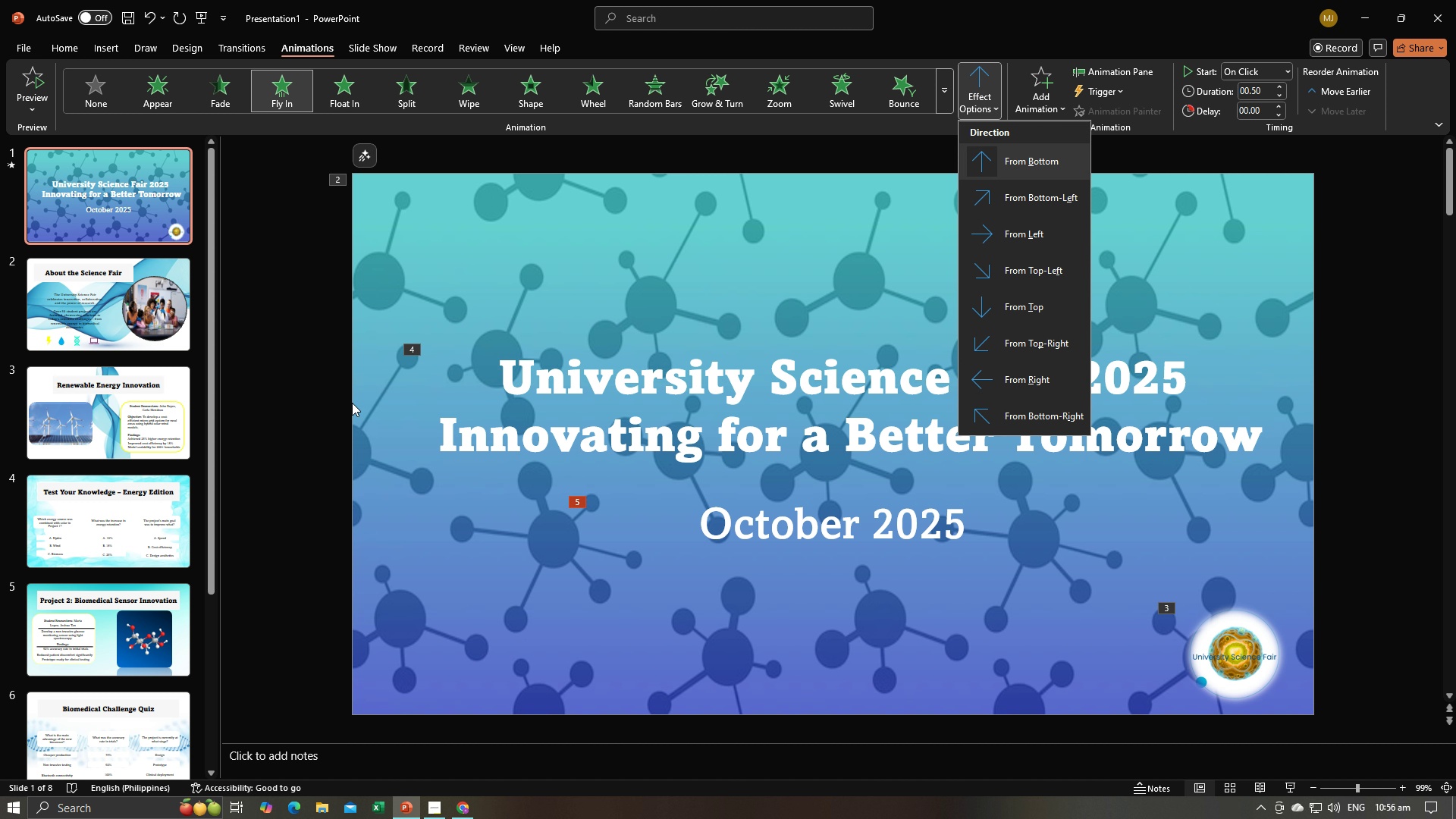 
left_click([317, 418])
 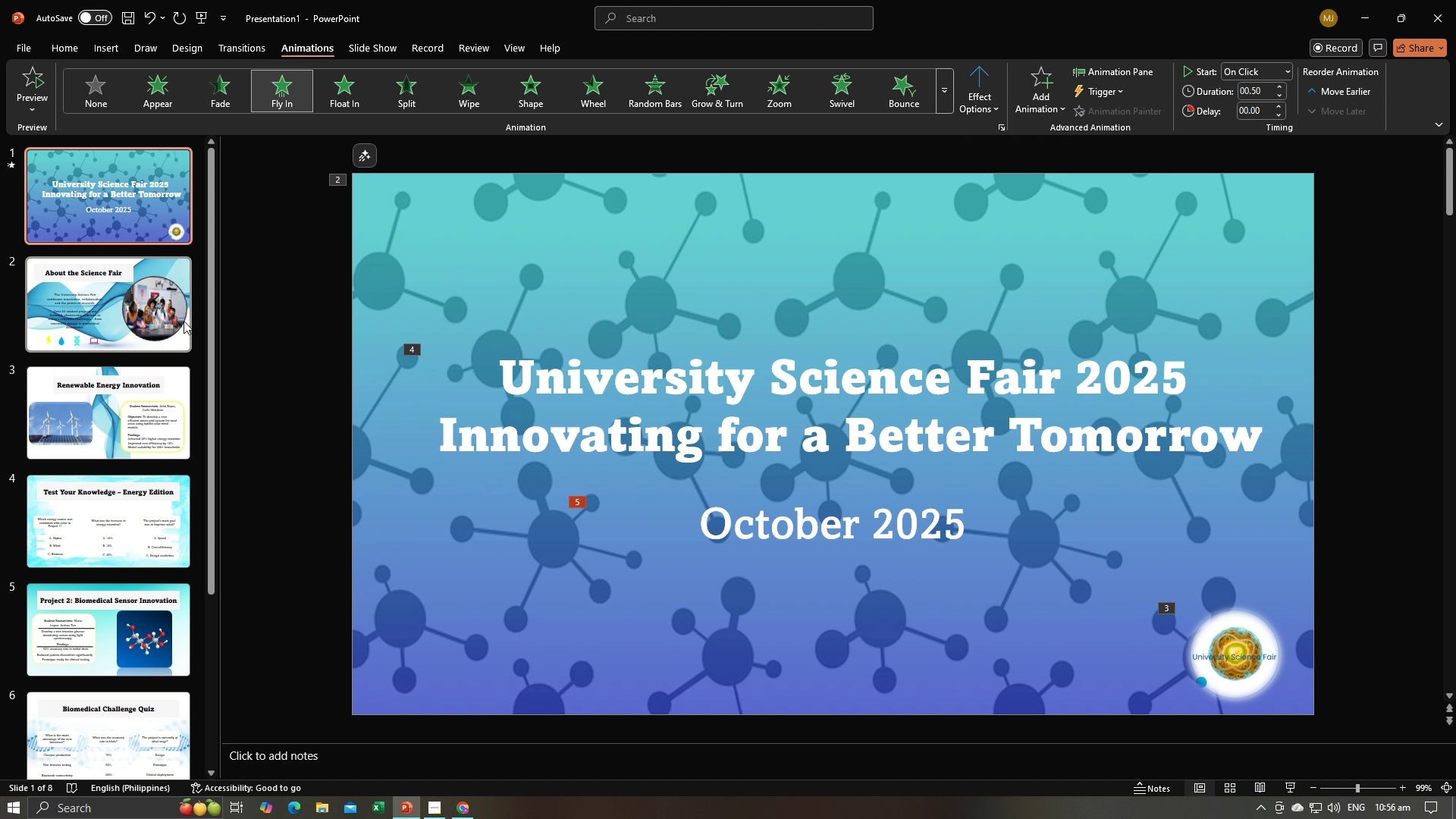 
left_click([184, 321])
 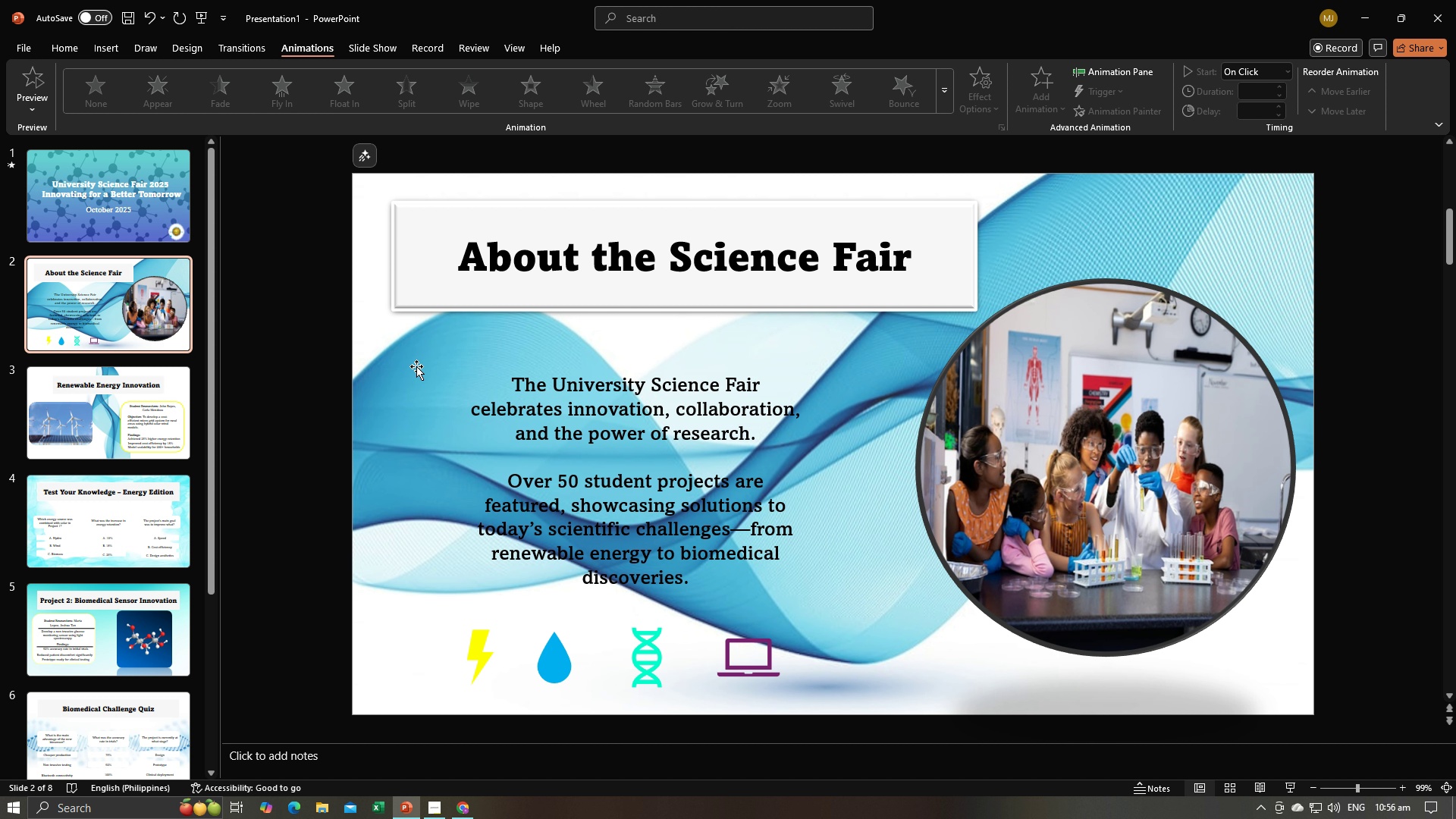 
left_click([416, 366])
 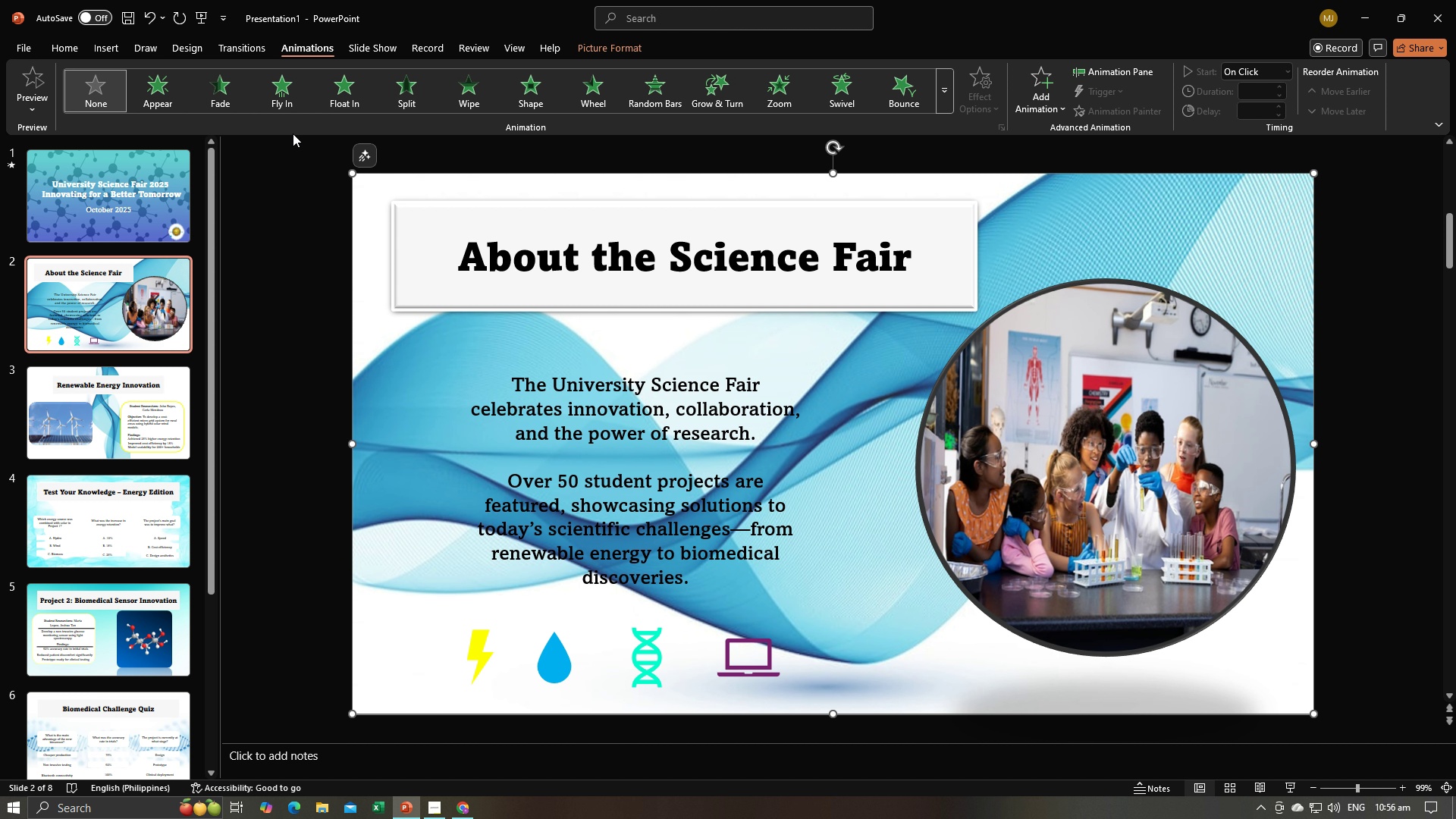 
left_click([275, 95])
 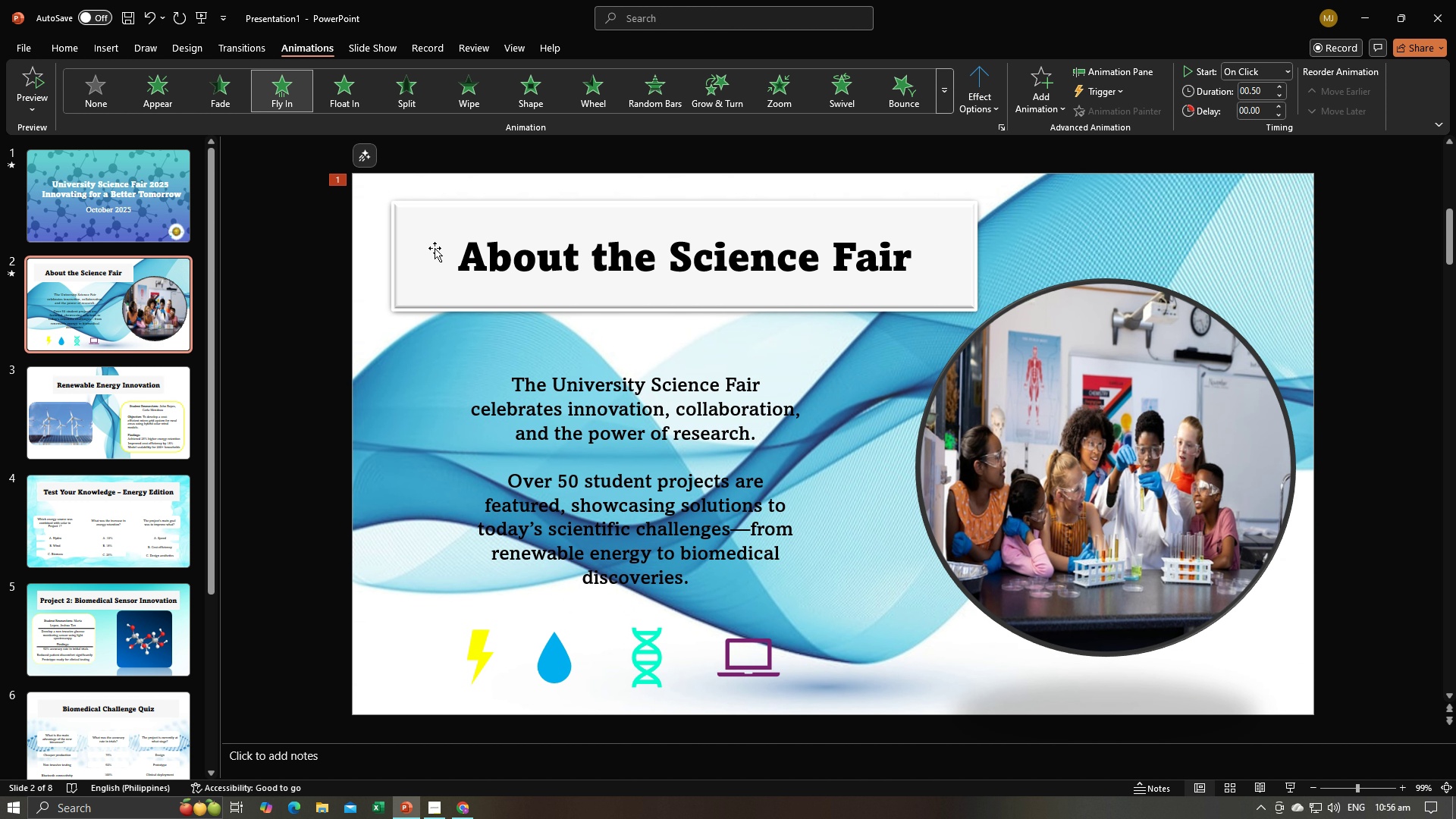 
double_click([425, 249])
 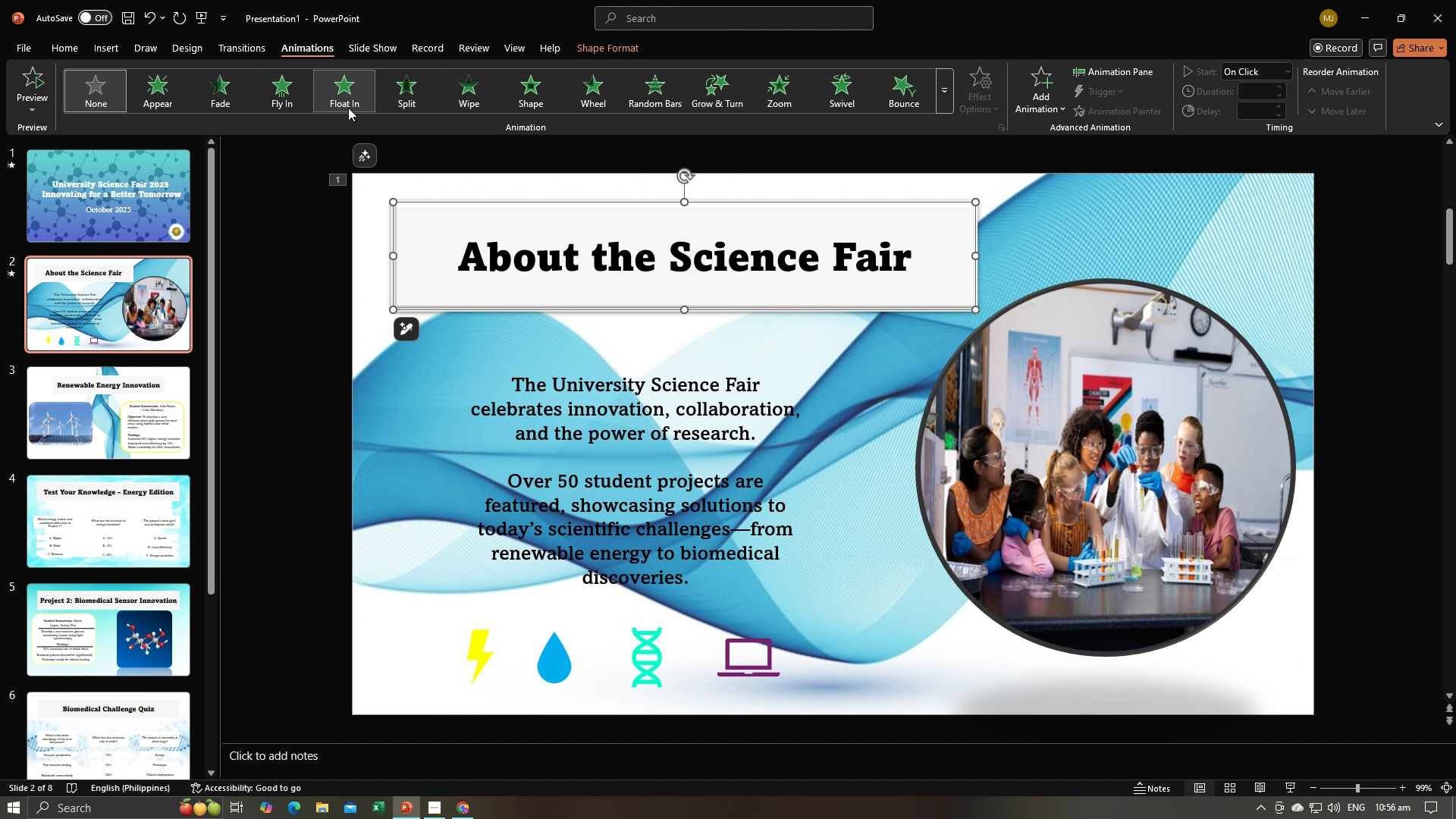 
left_click([282, 99])
 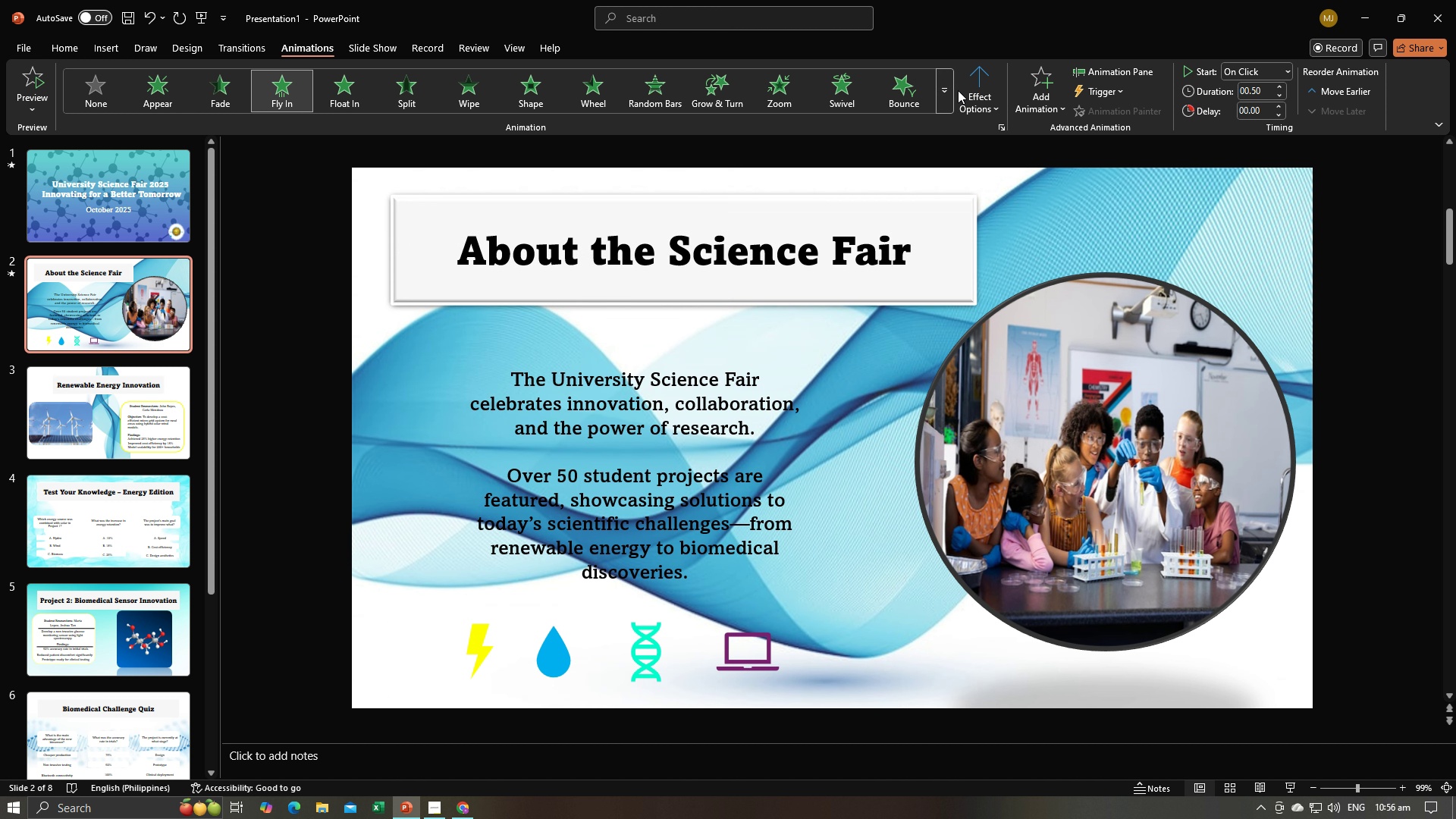 
left_click([958, 90])
 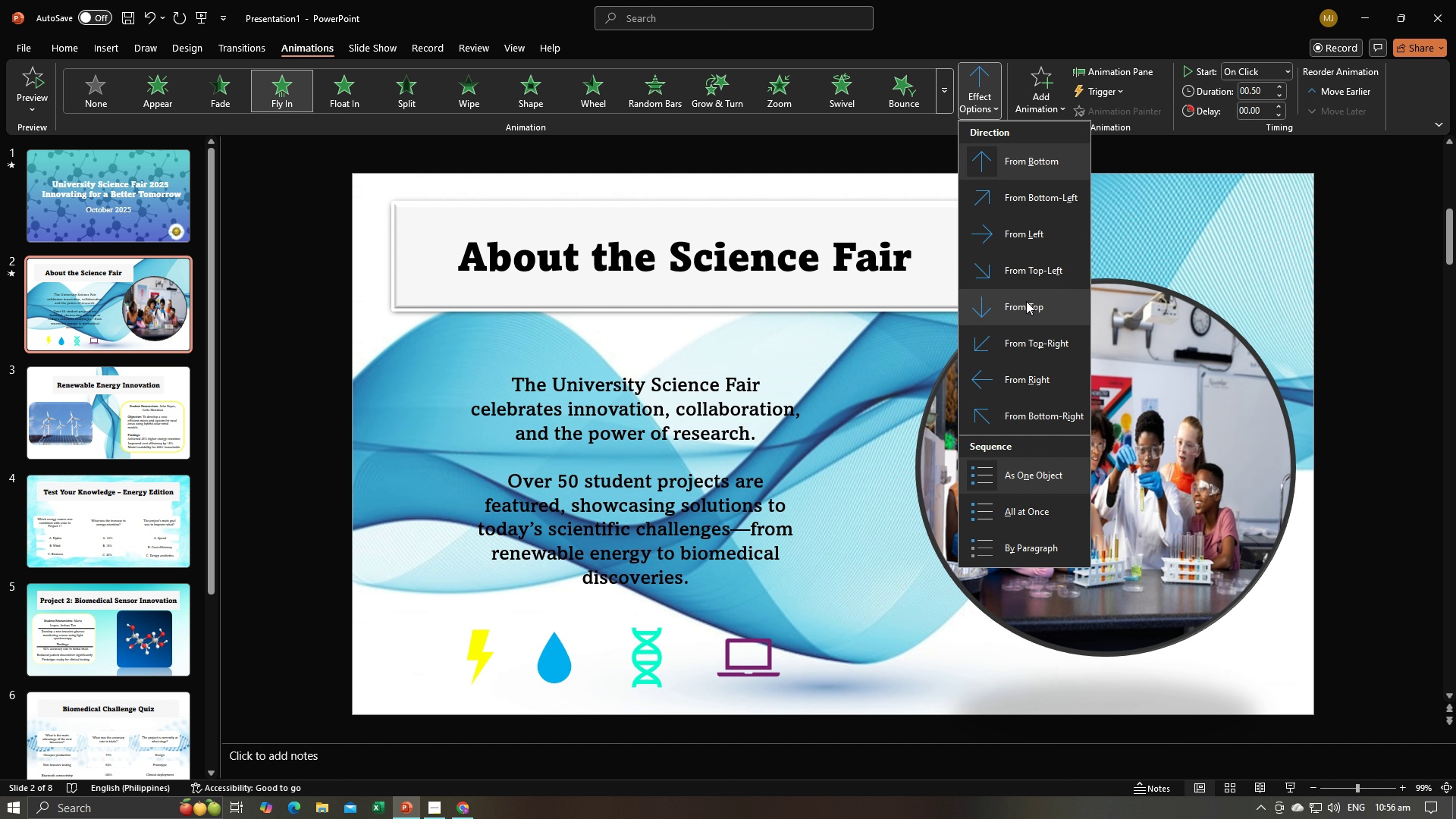 
left_click([1027, 369])
 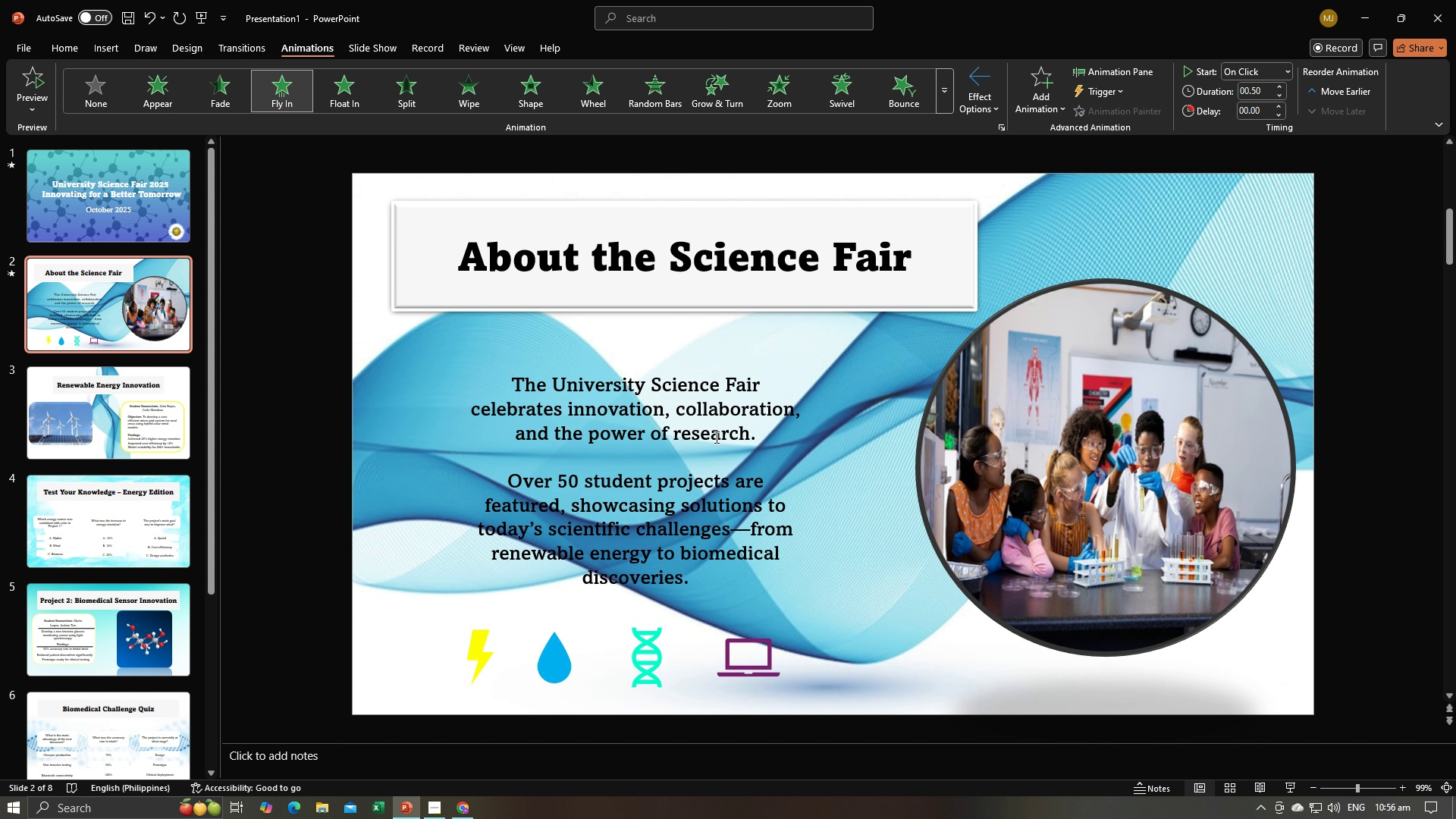 
left_click([715, 437])
 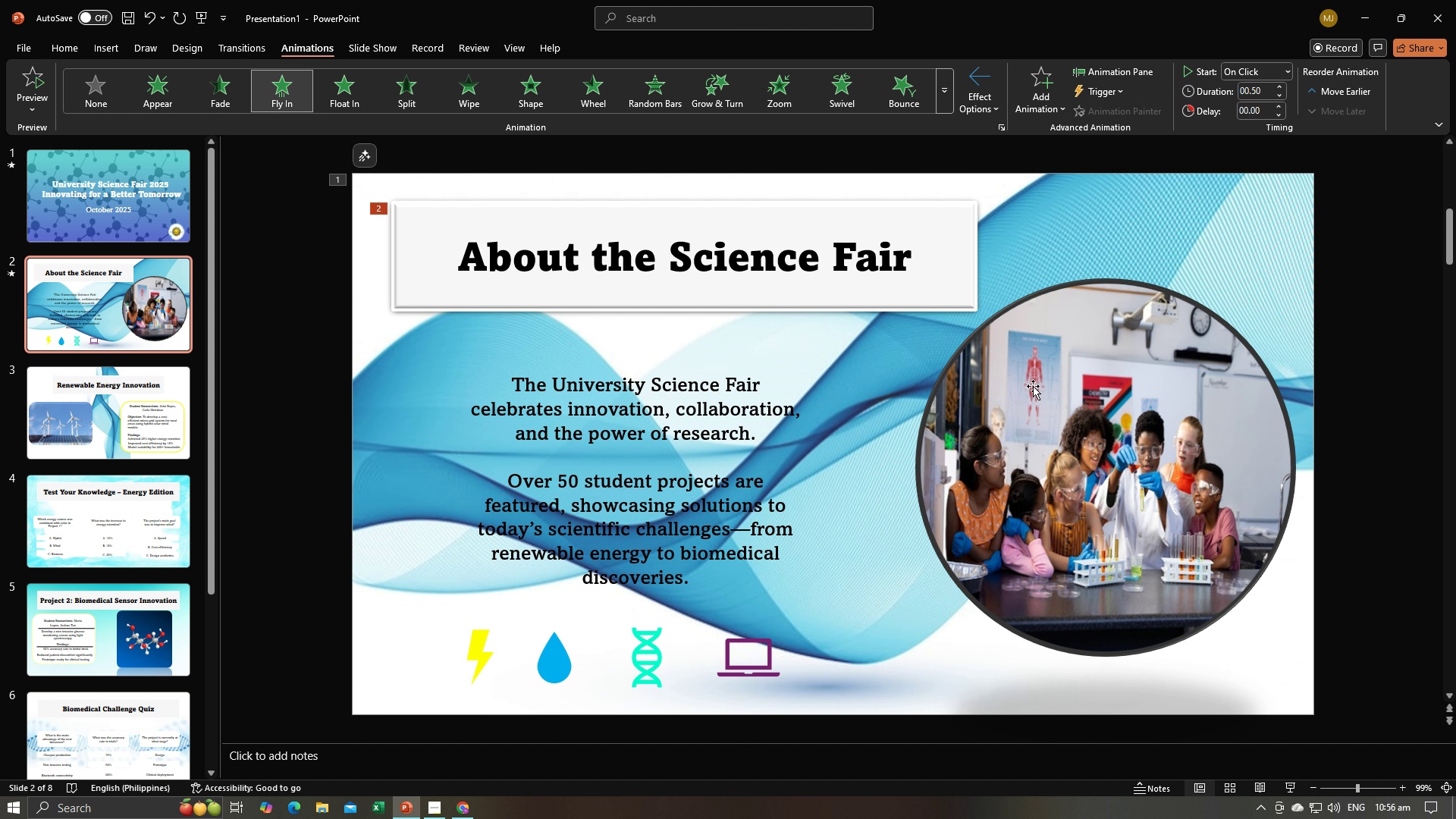 
left_click([1033, 385])
 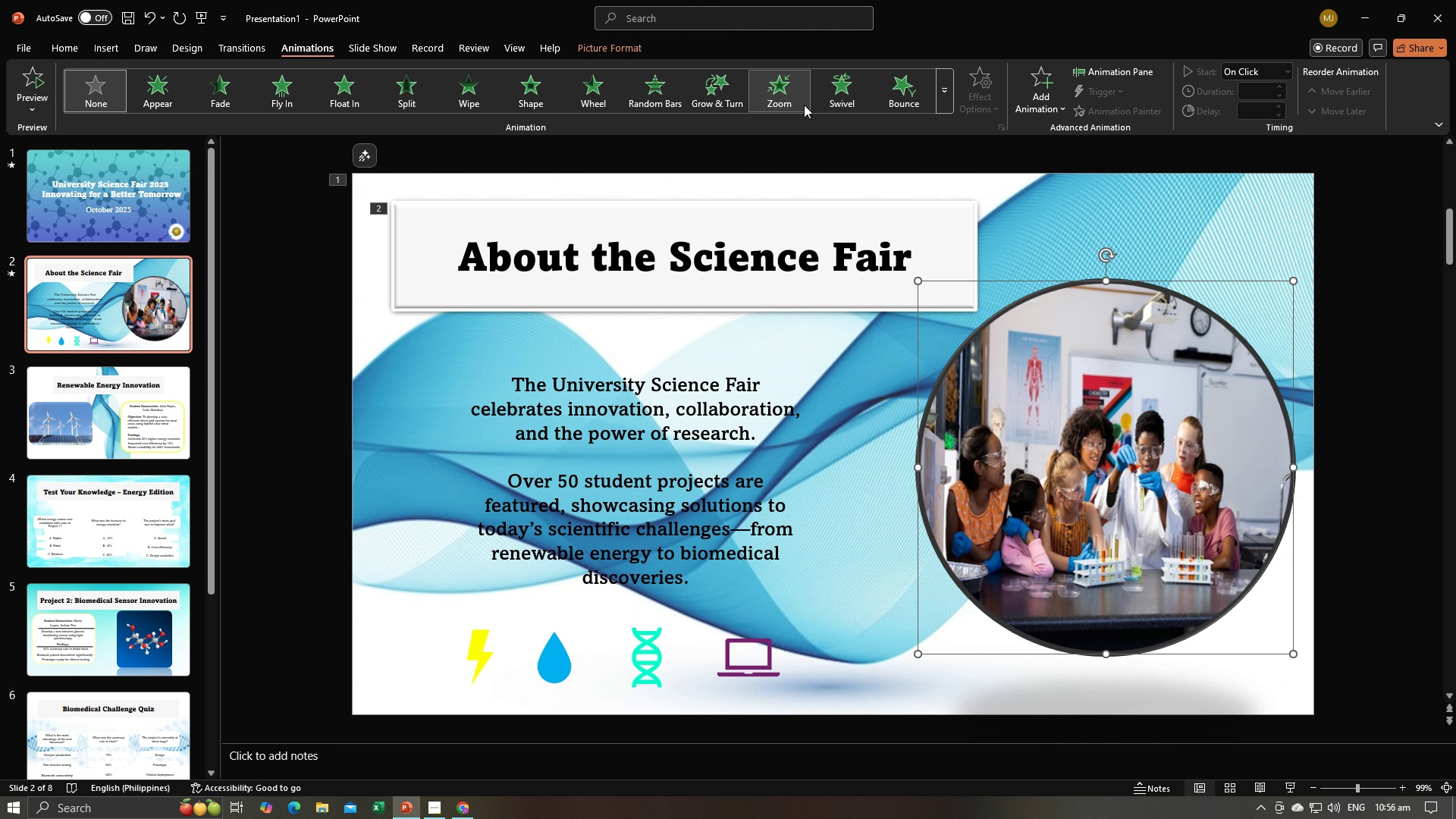 
left_click([886, 102])
 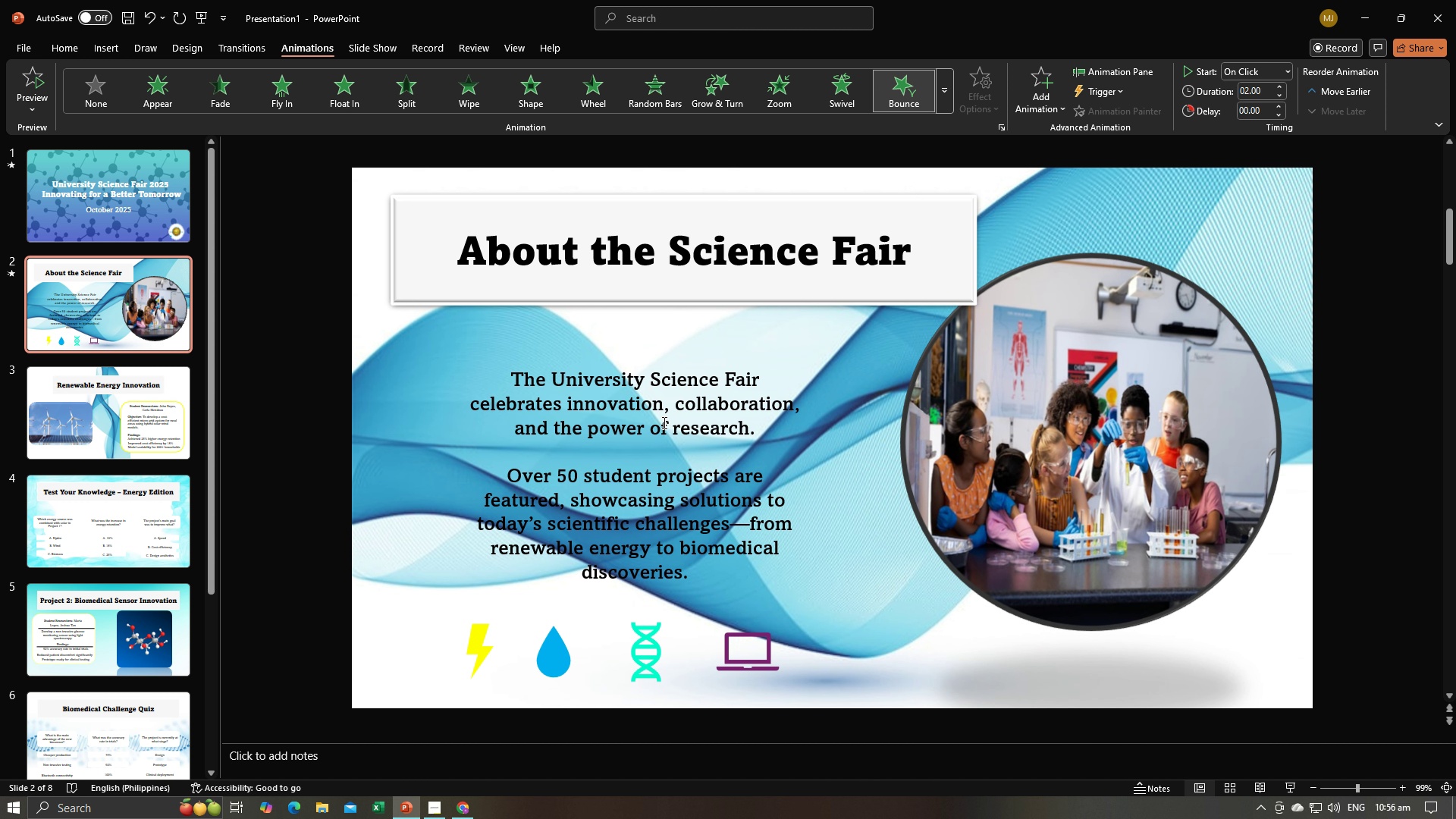 
left_click([663, 422])
 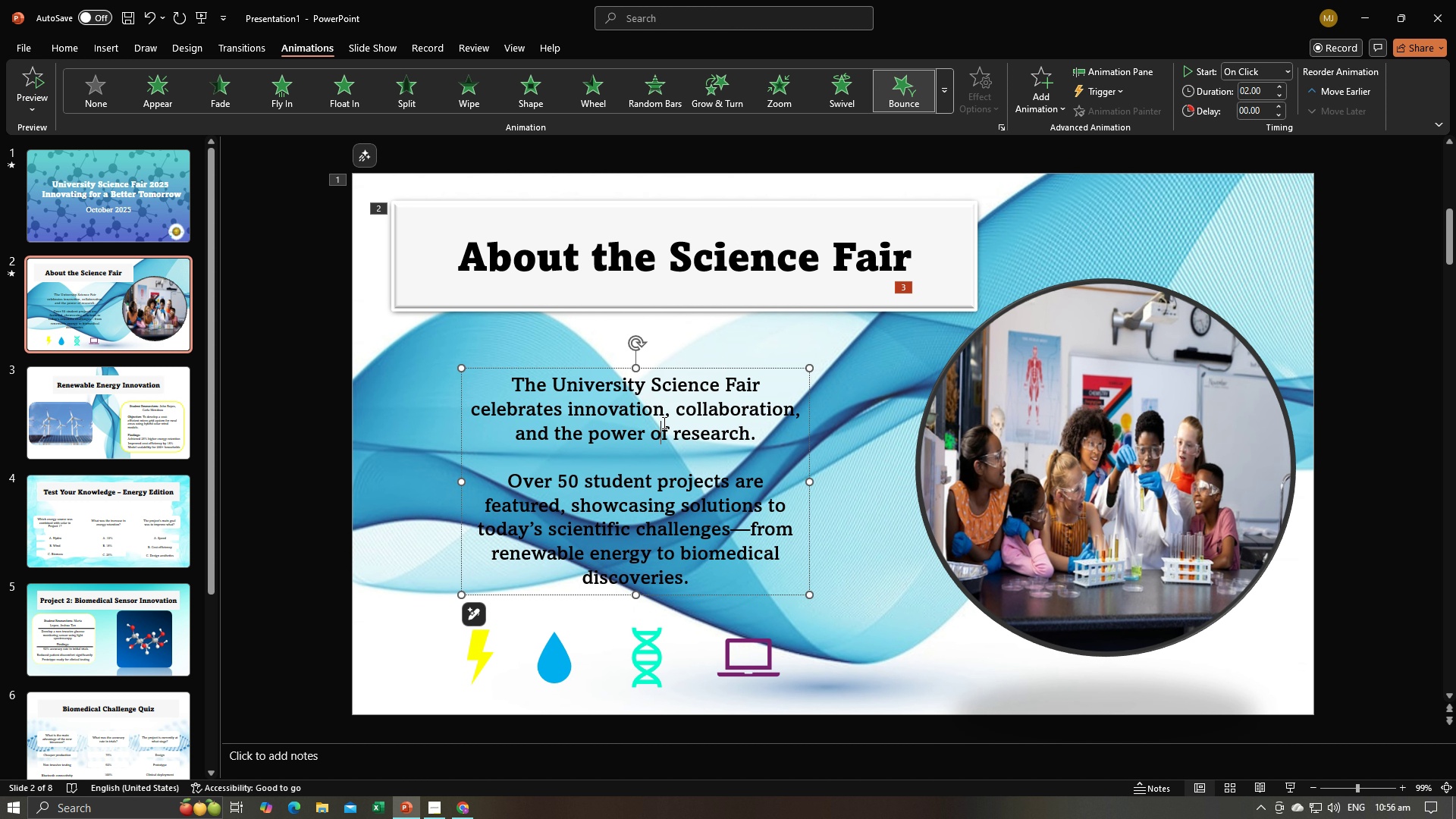 
left_click([663, 422])
 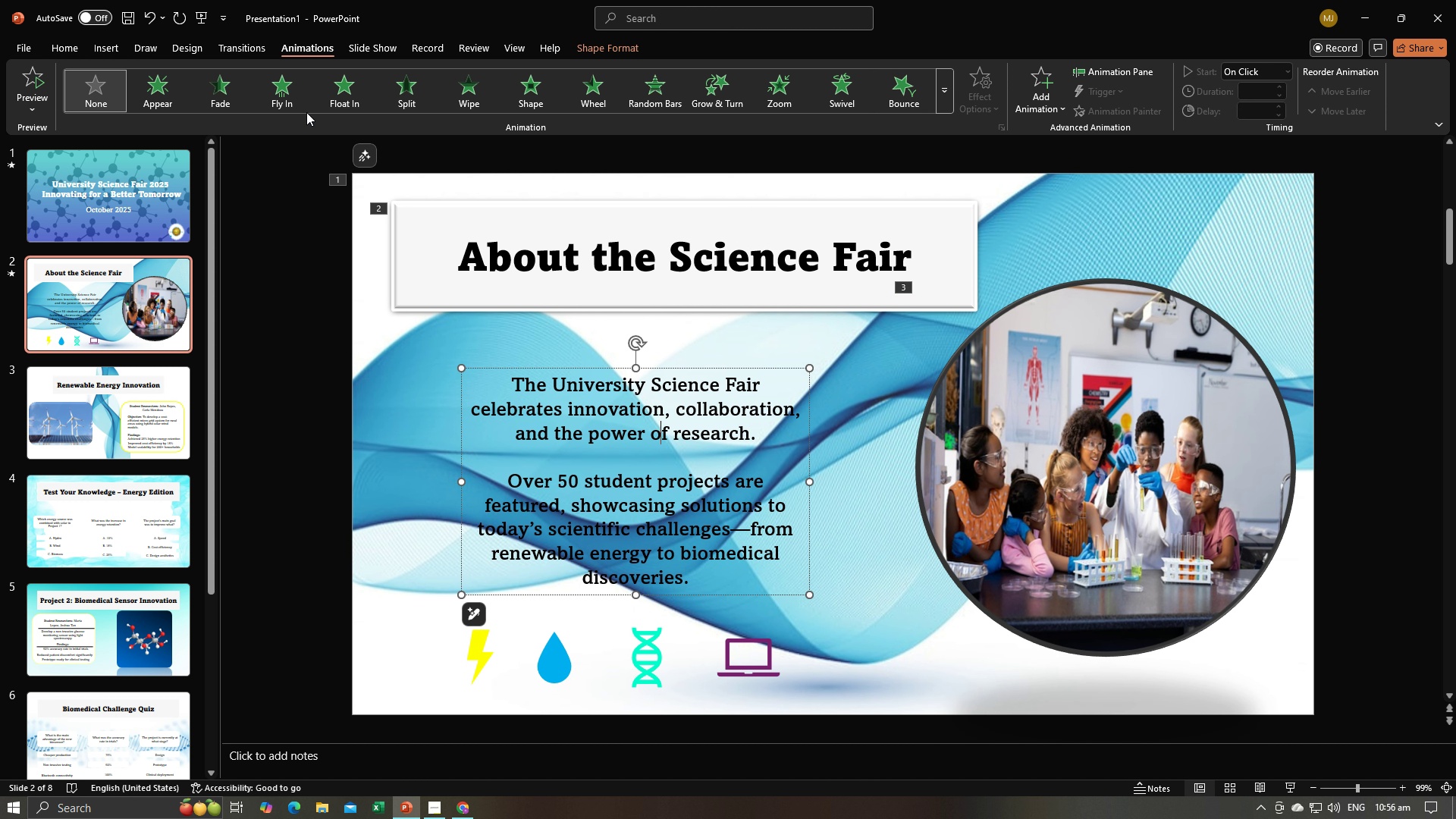 
left_click([293, 103])
 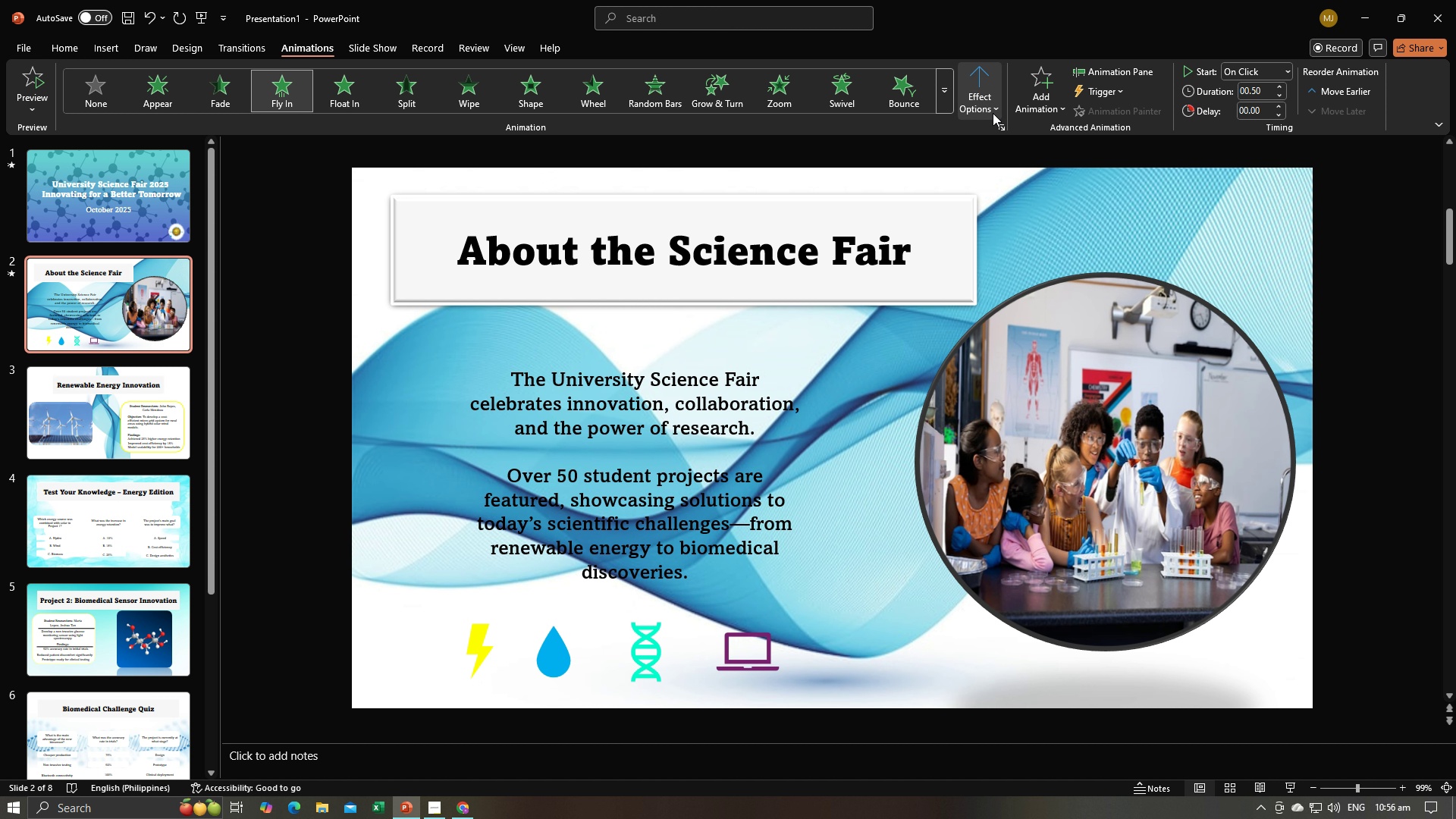 
left_click([990, 96])
 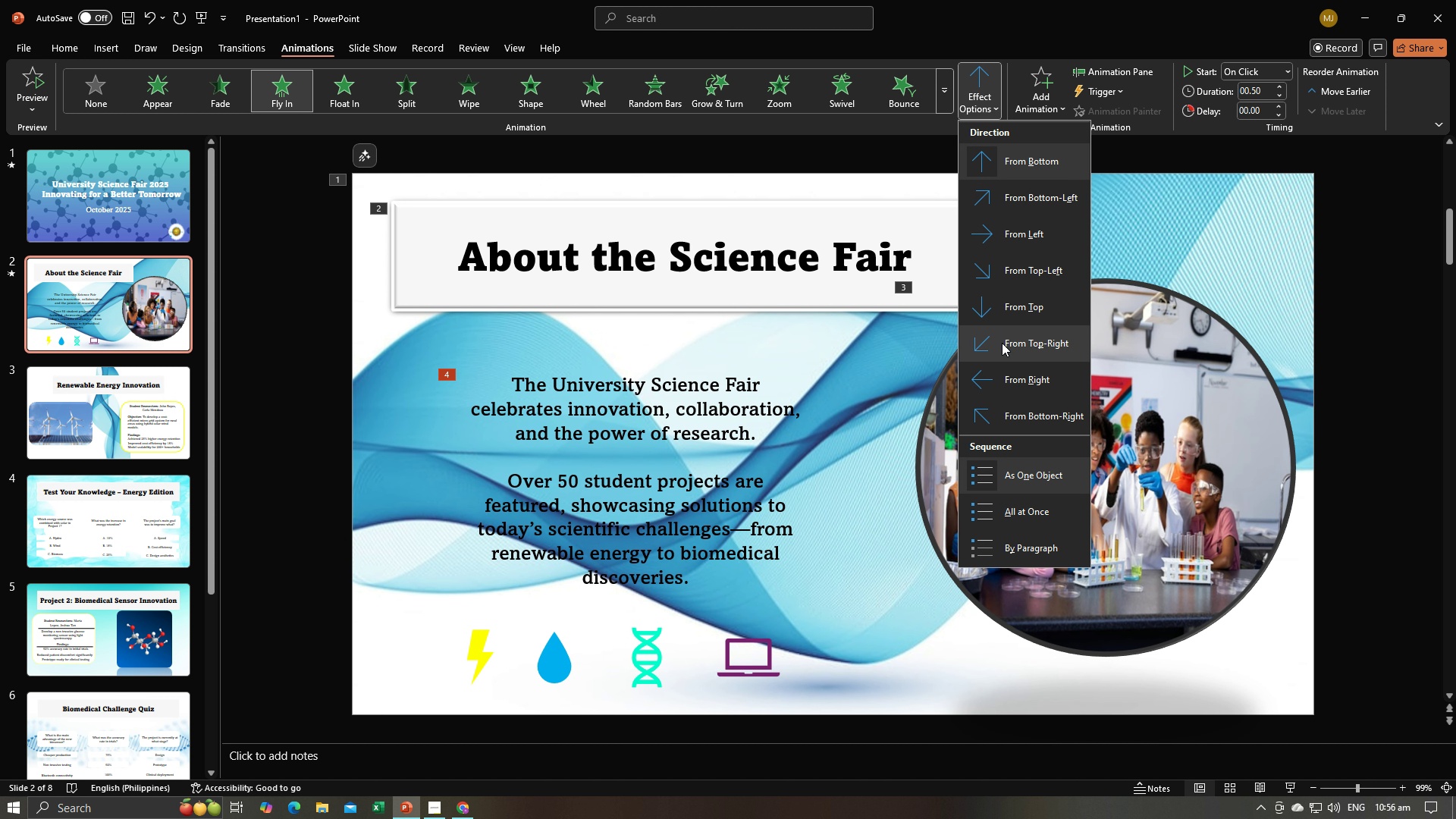 
left_click([1016, 239])
 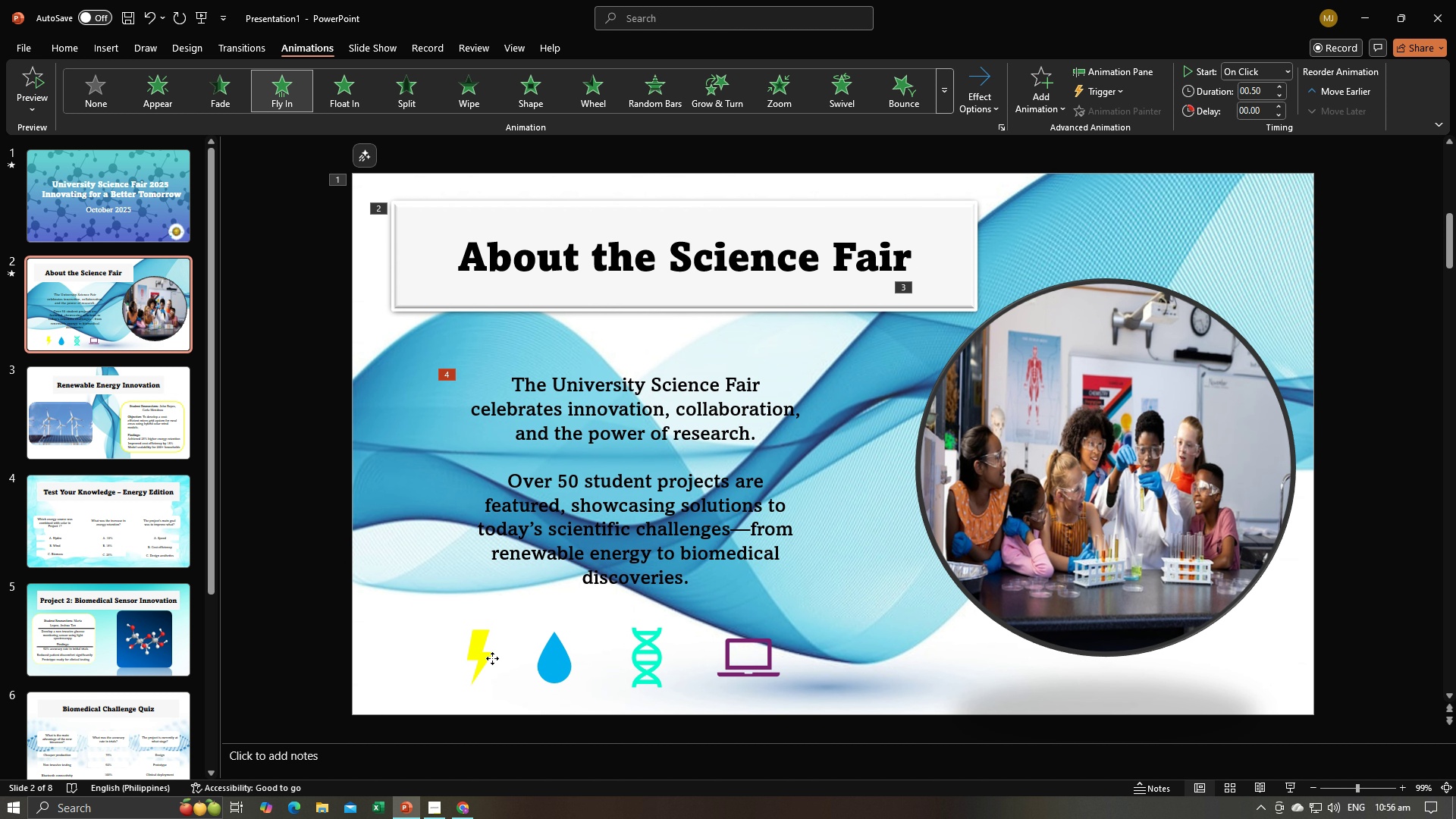 
double_click([484, 657])
 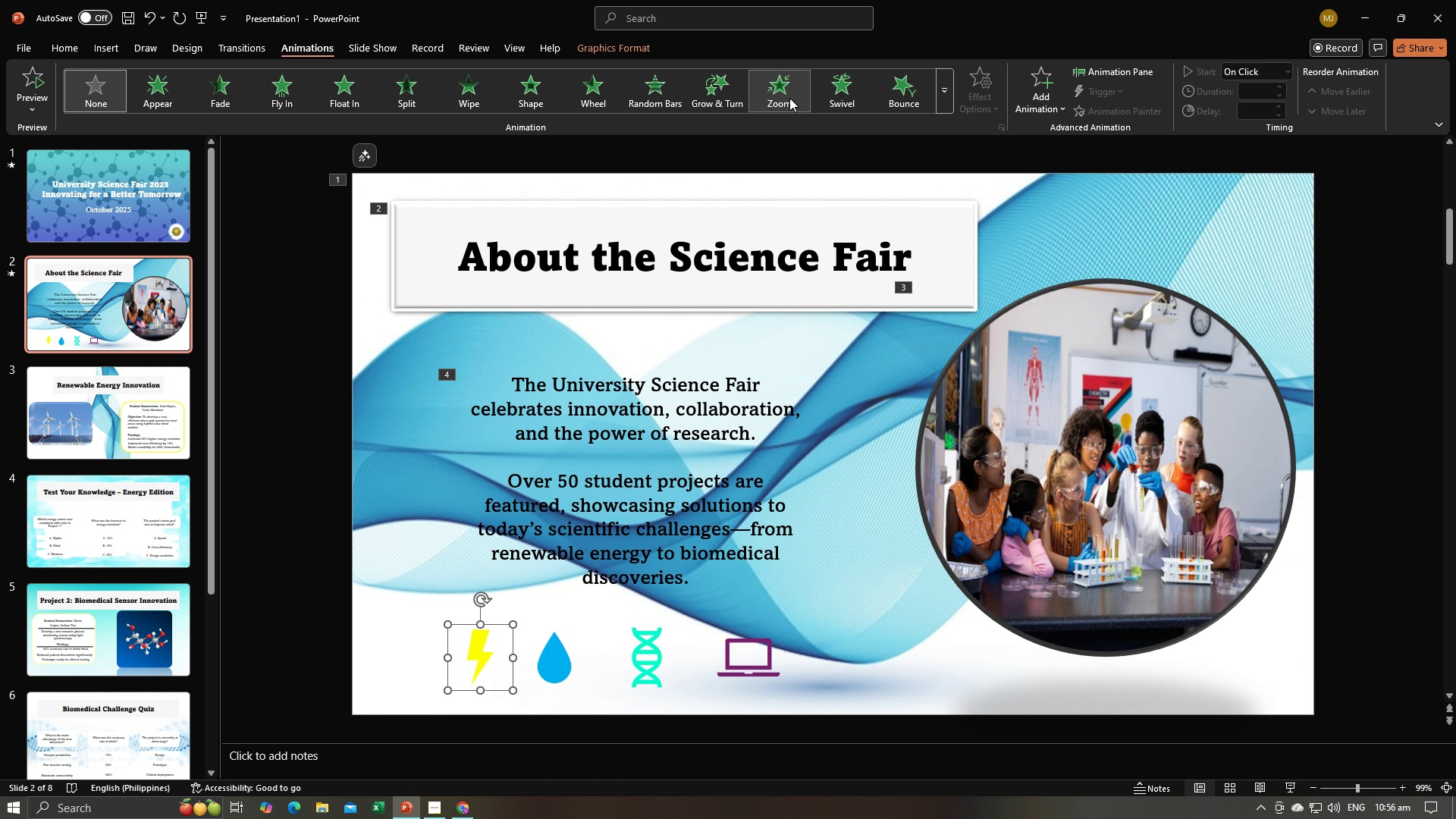 
left_click([789, 98])
 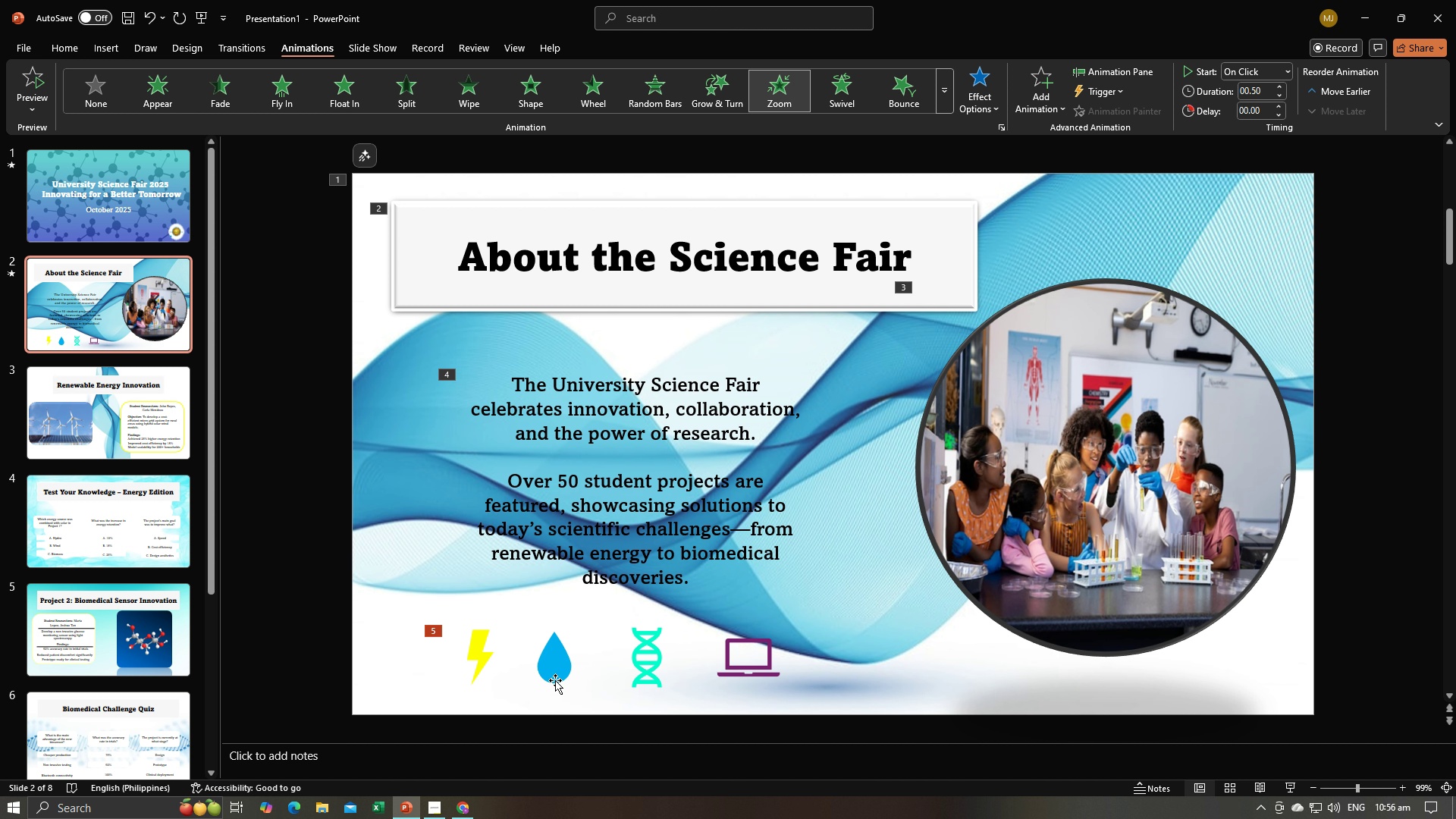 
left_click([556, 679])
 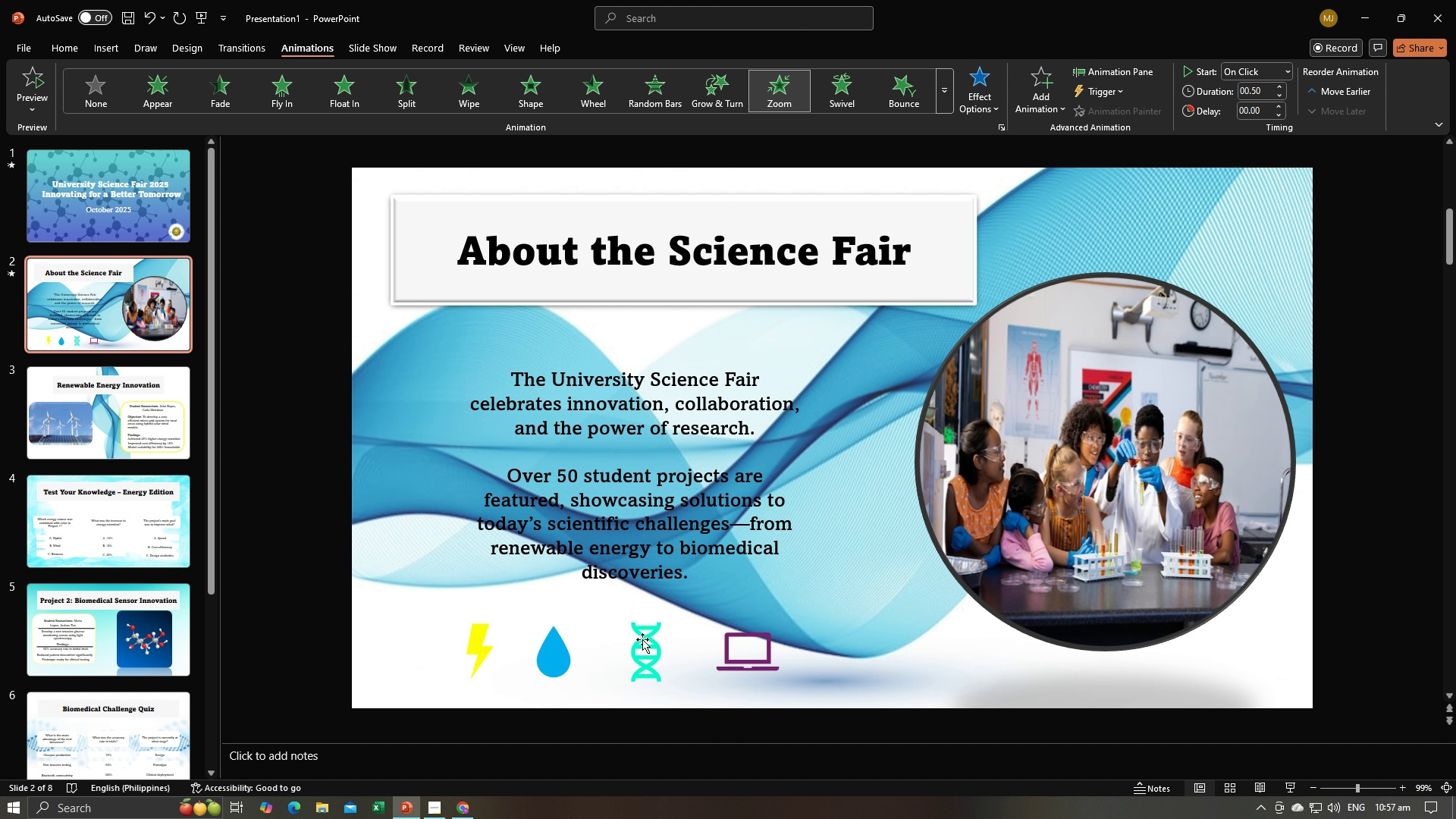 
double_click([641, 648])
 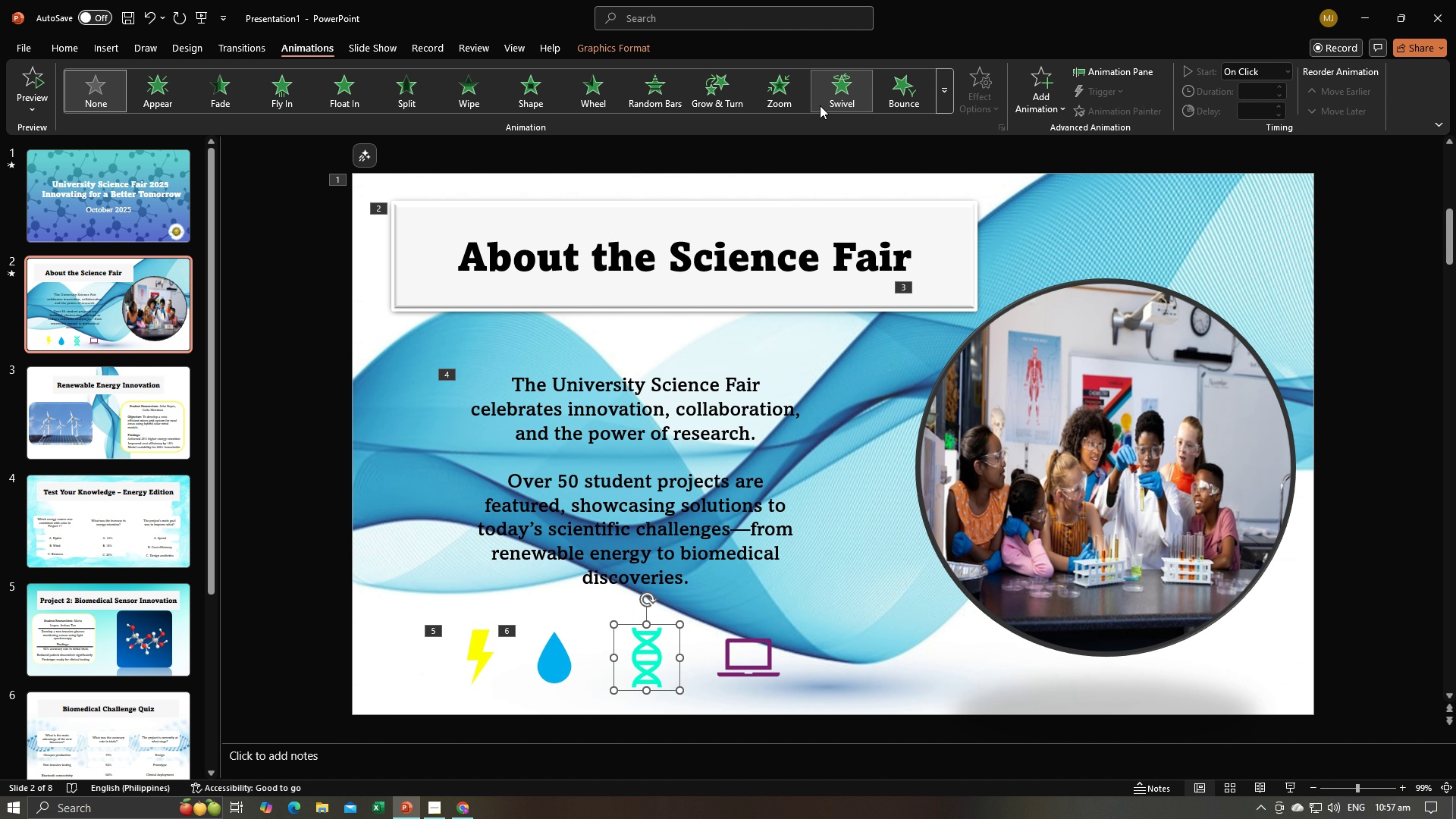 
left_click([786, 96])
 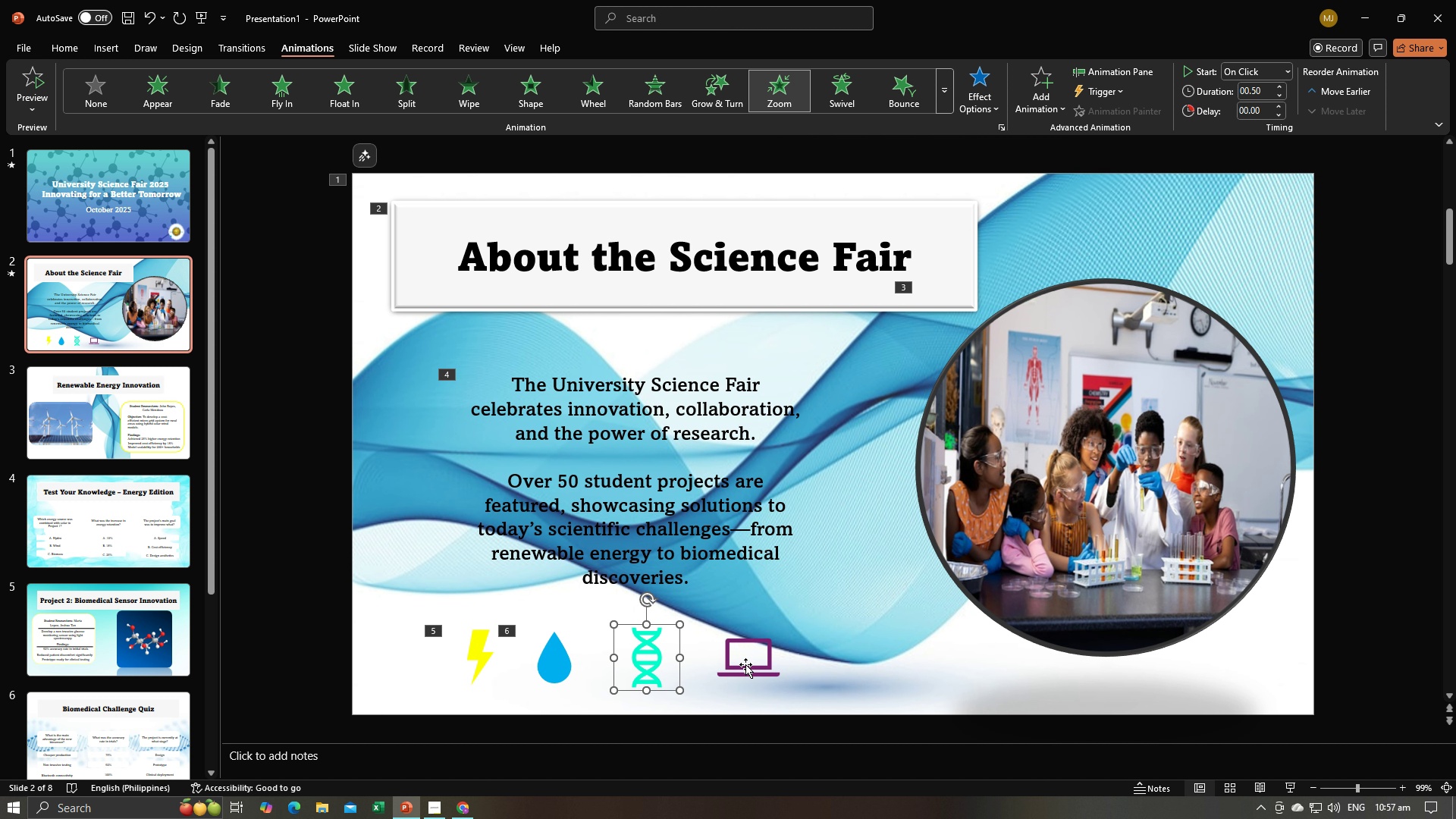 
double_click([745, 664])
 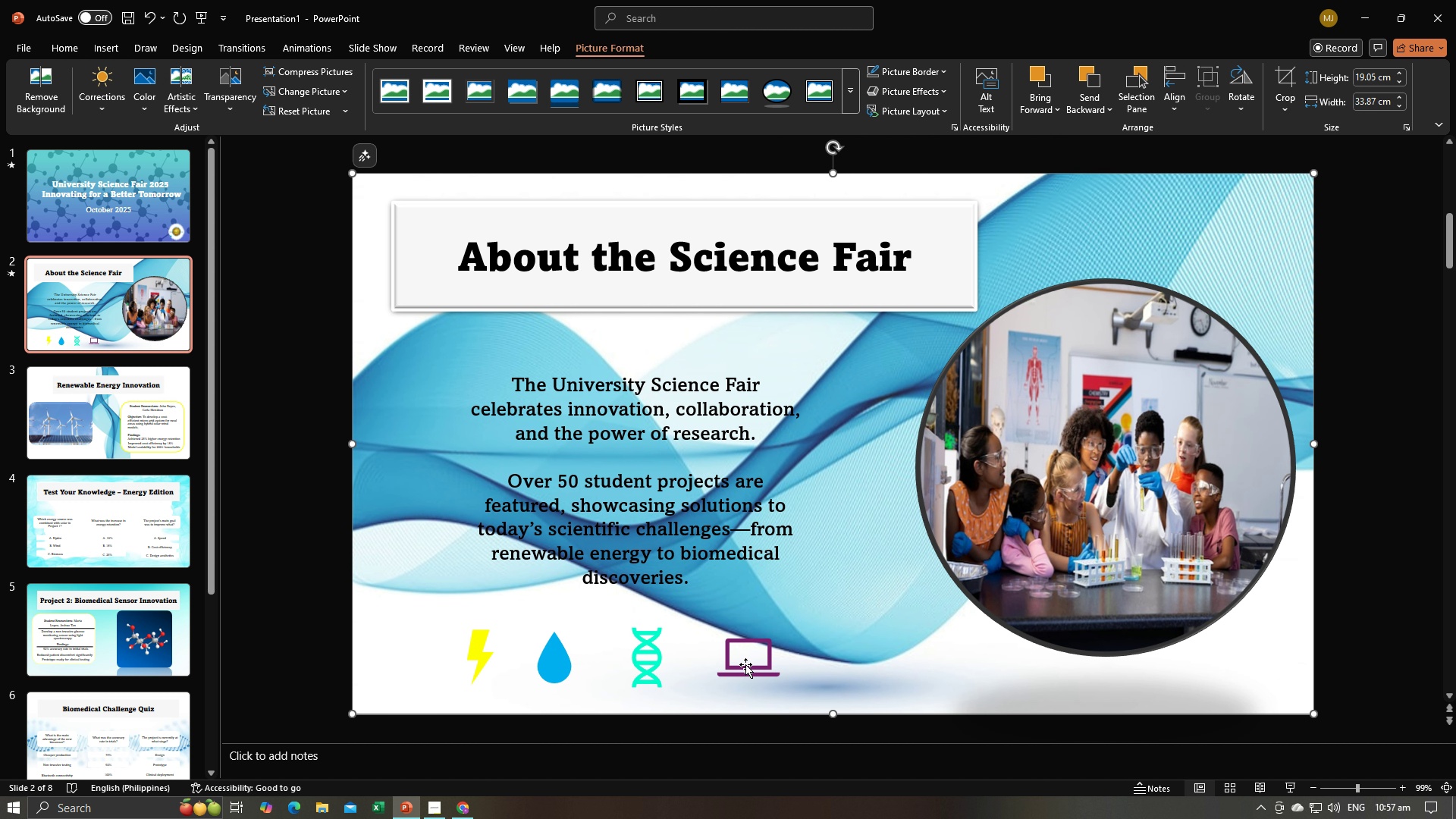 
left_click([745, 664])
 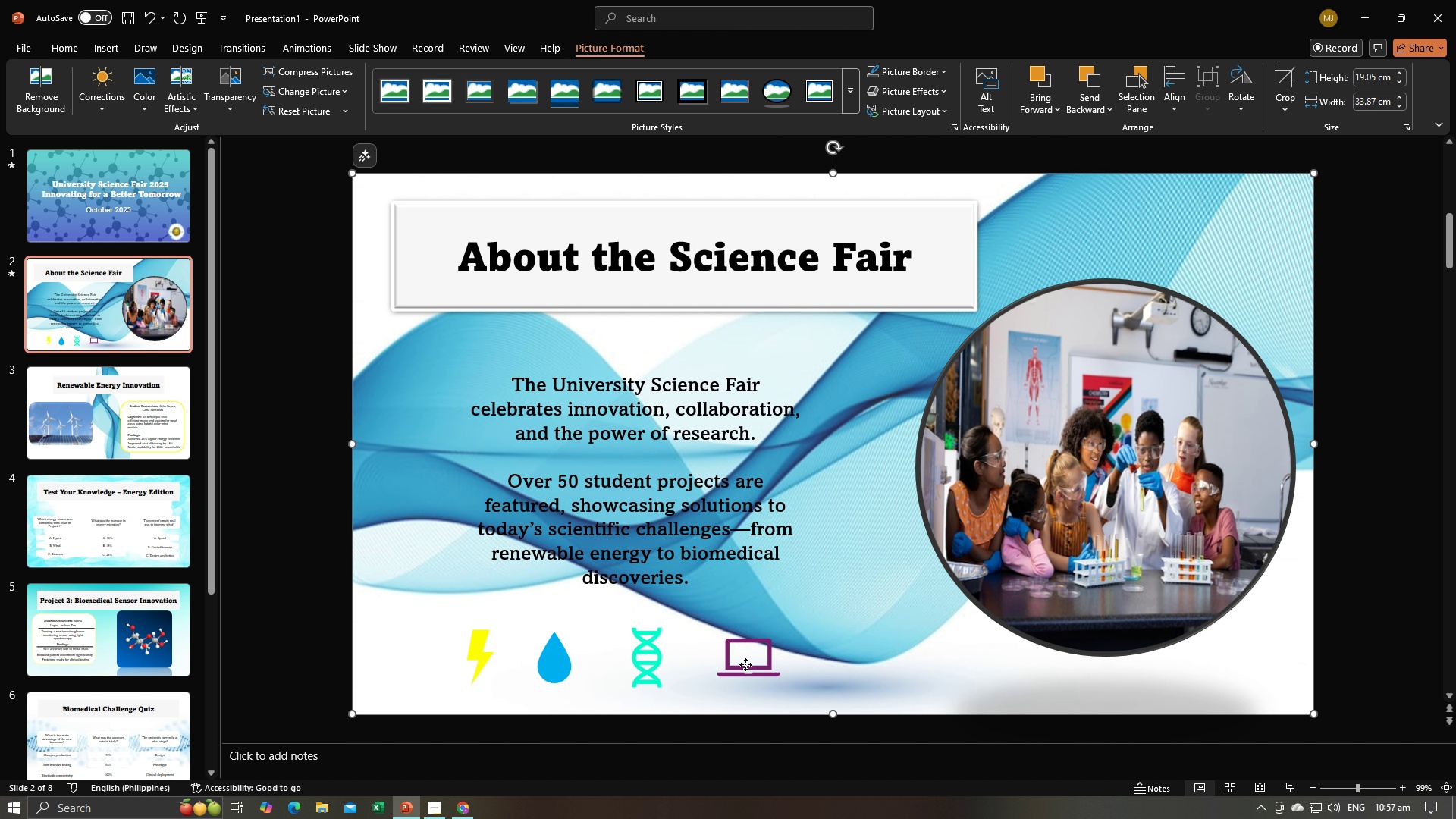 
left_click([745, 664])
 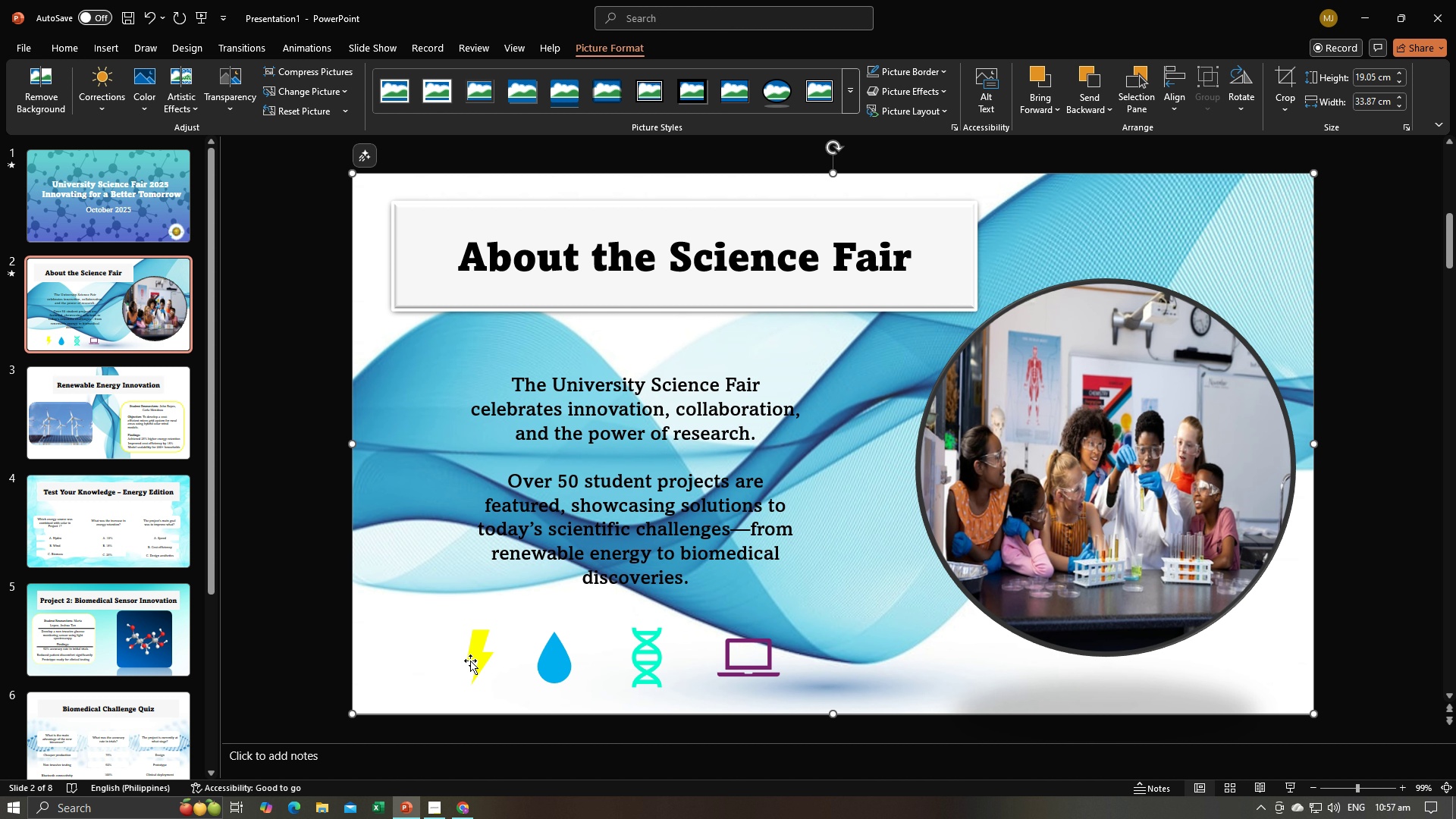 
double_click([344, 657])
 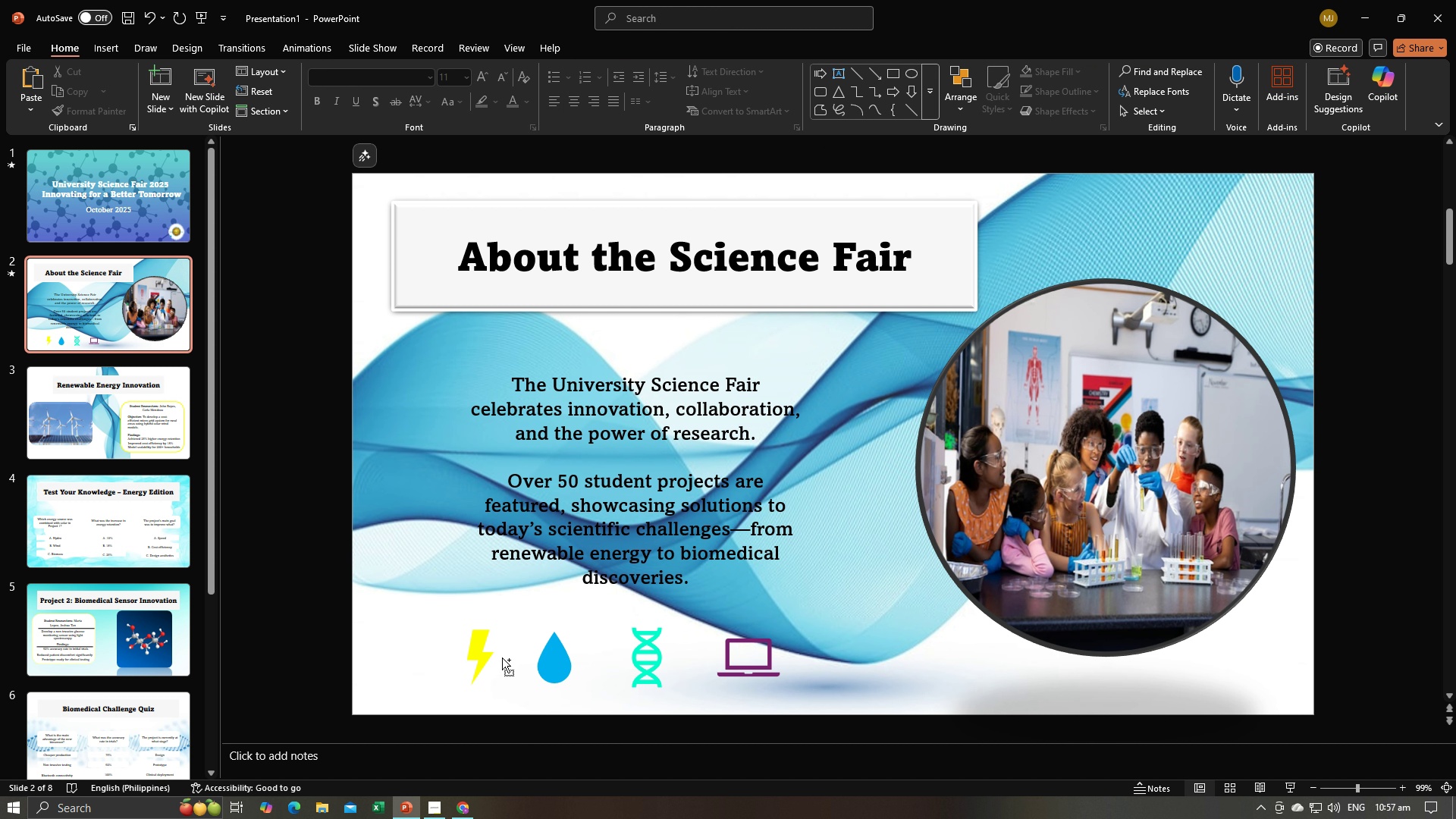 
hold_key(key=ControlLeft, duration=0.44)
 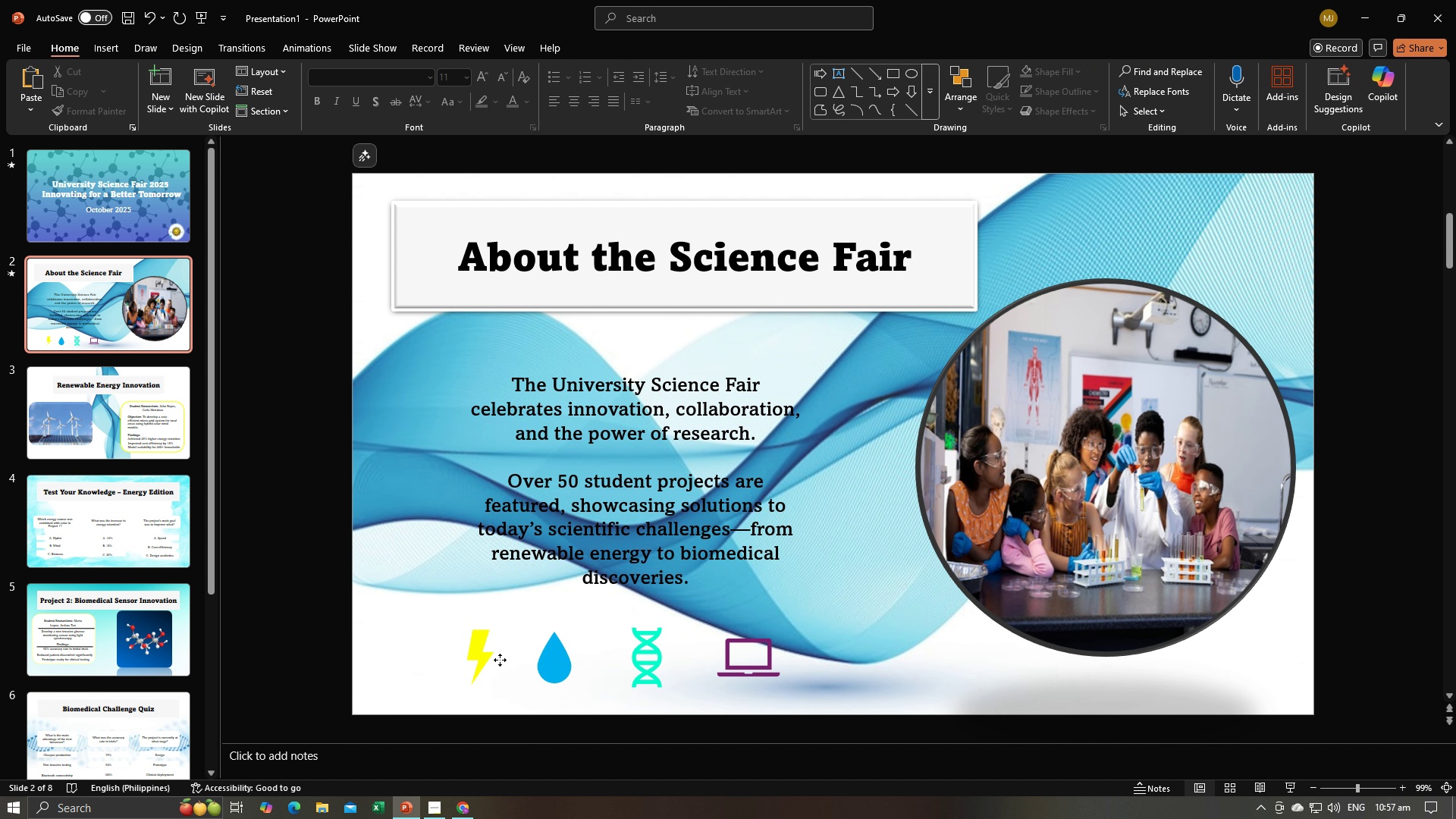 
left_click([500, 660])
 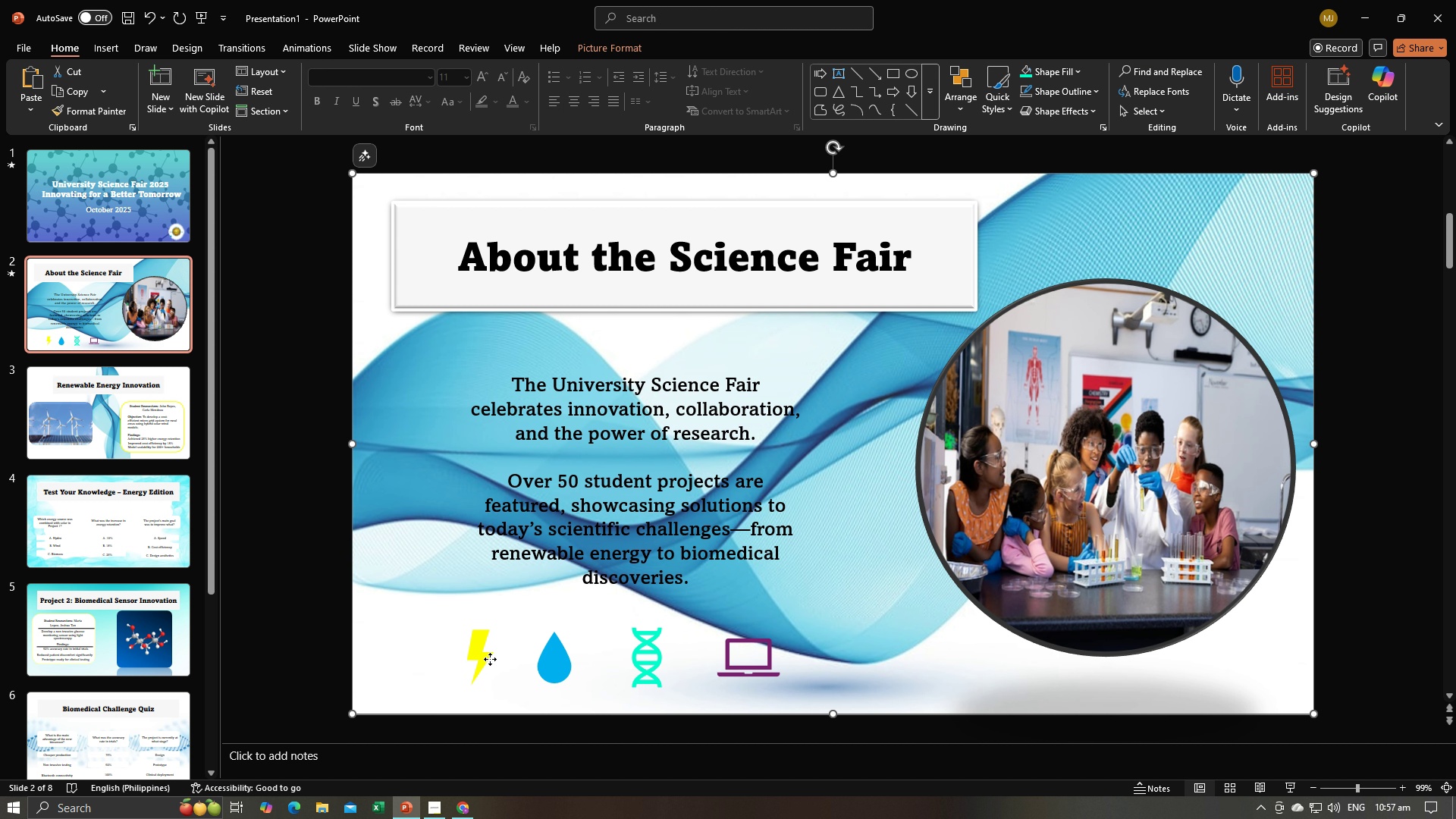 
triple_click([490, 659])
 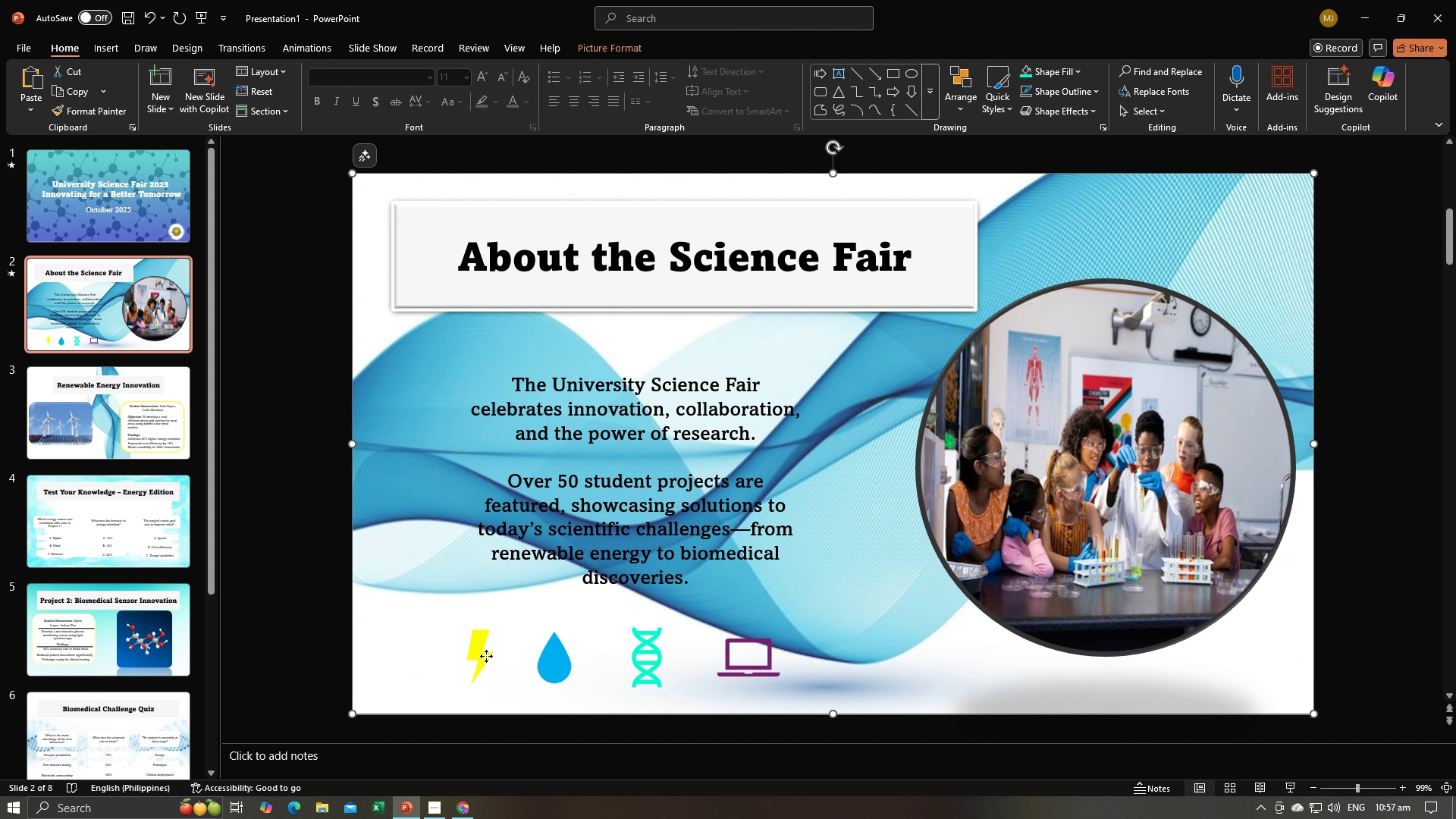 
triple_click([486, 656])
 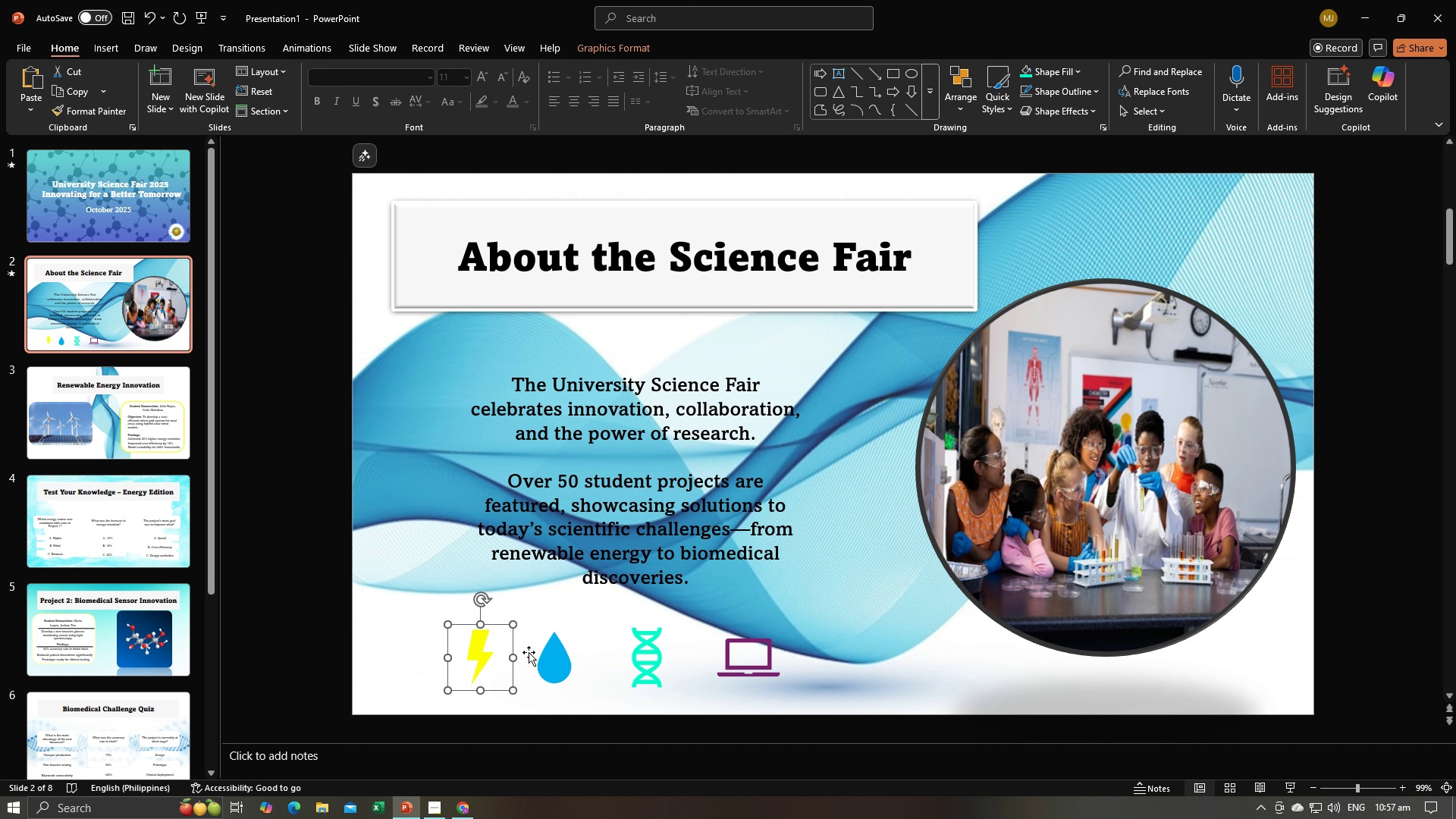 
hold_key(key=ControlLeft, duration=1.5)
left_click([544, 657])
 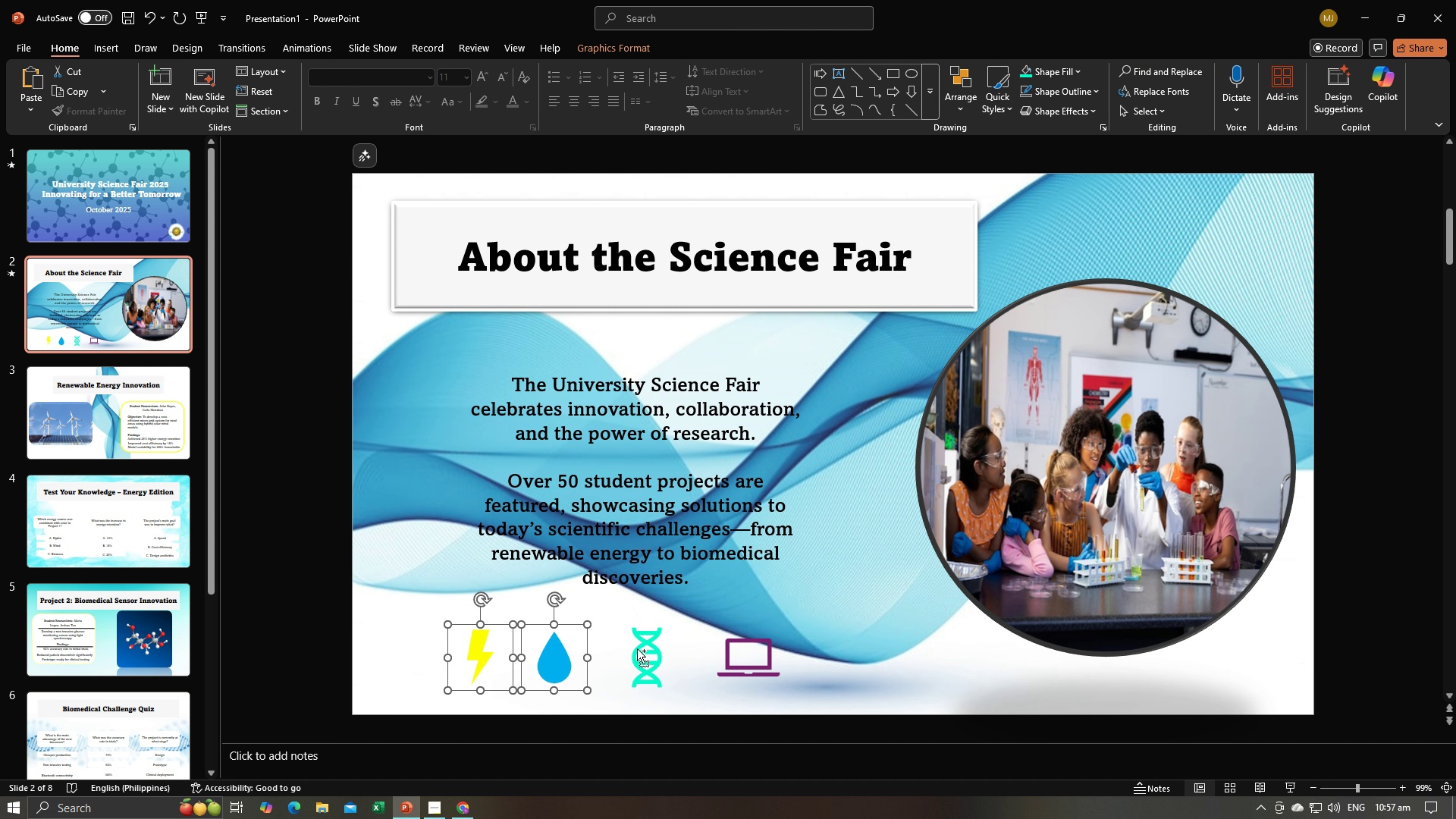 
hold_key(key=ControlLeft, duration=1.52)
left_click([640, 648])
 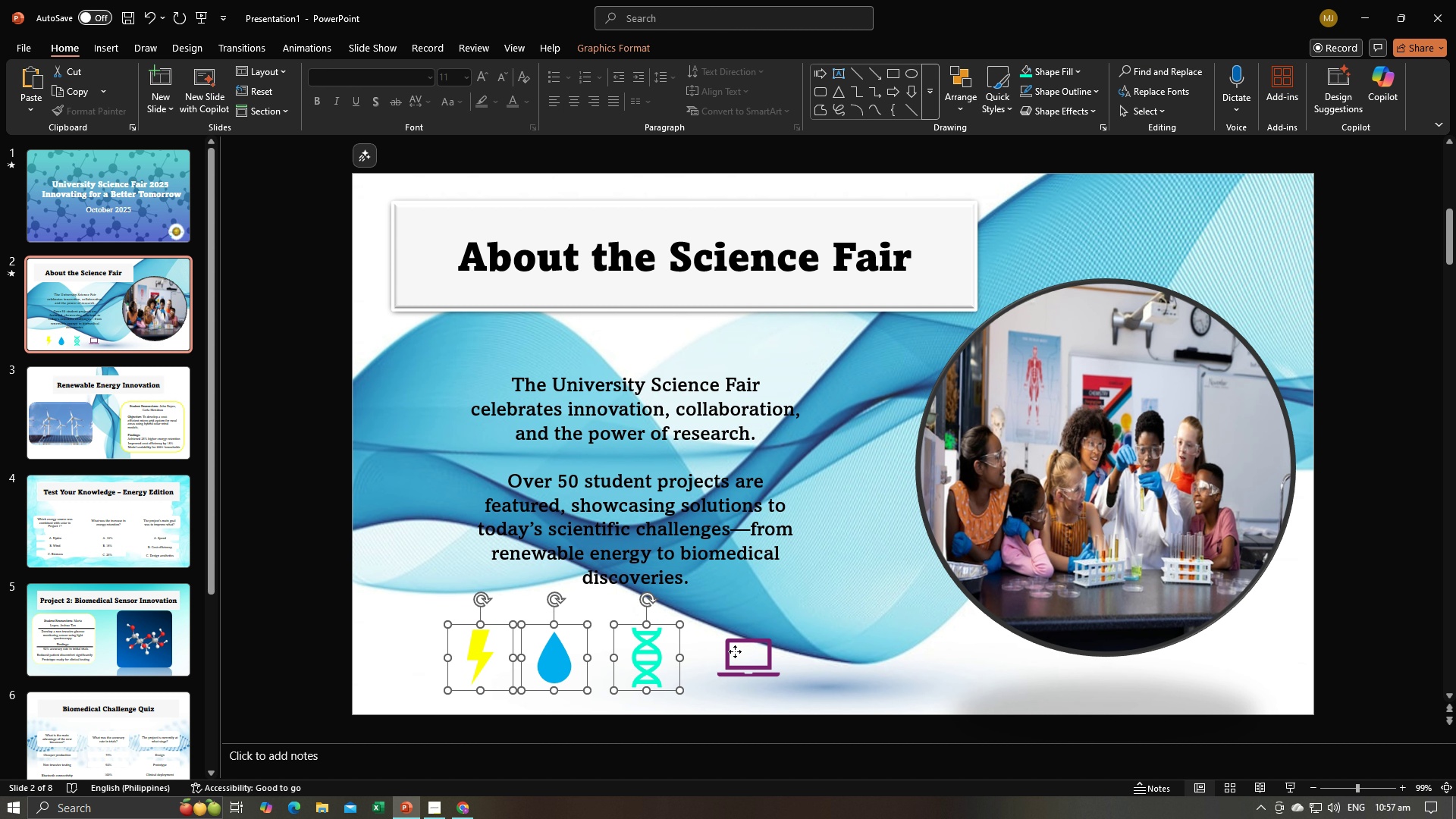 
left_click([735, 651])
 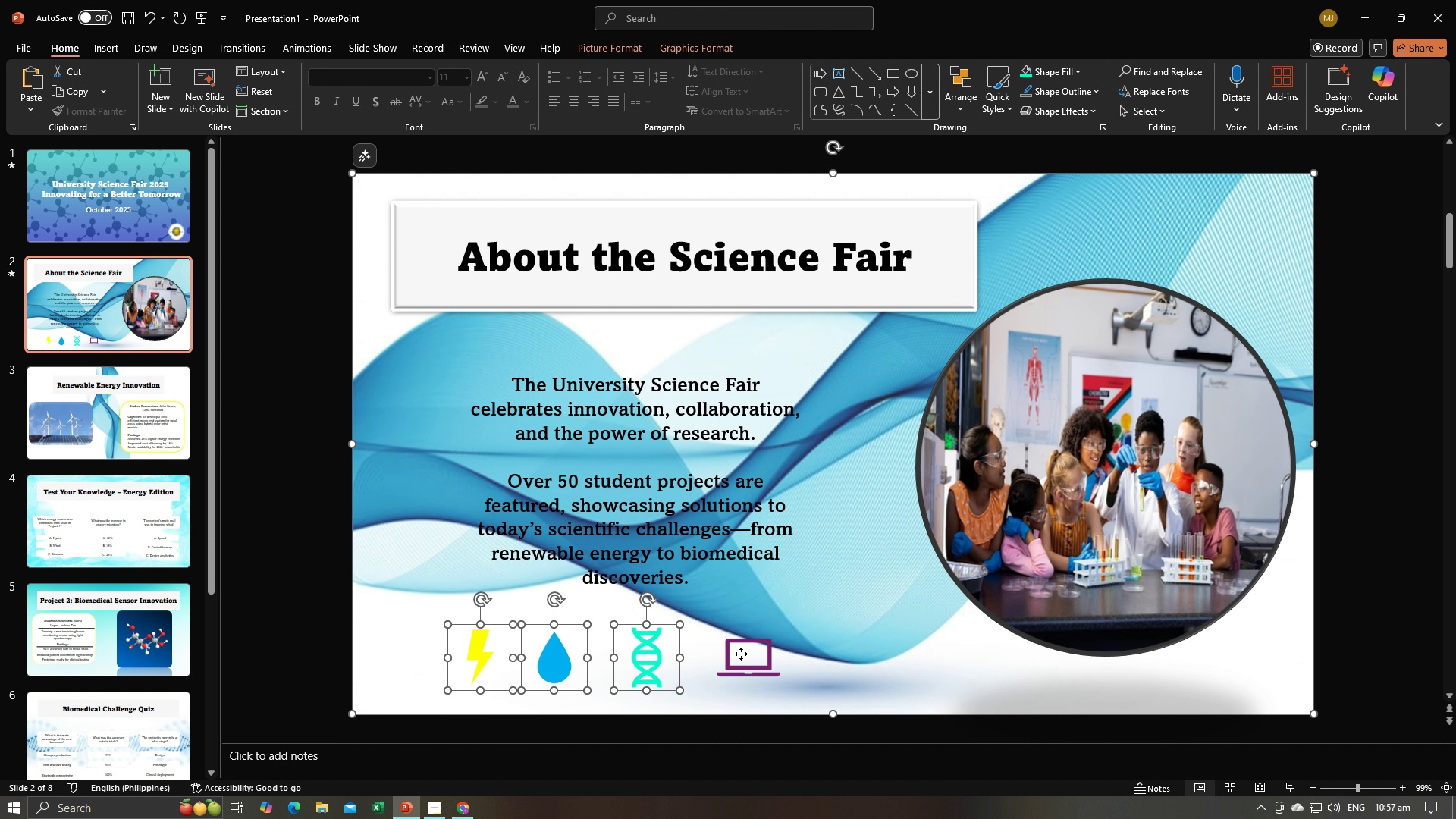 
left_click([741, 654])
 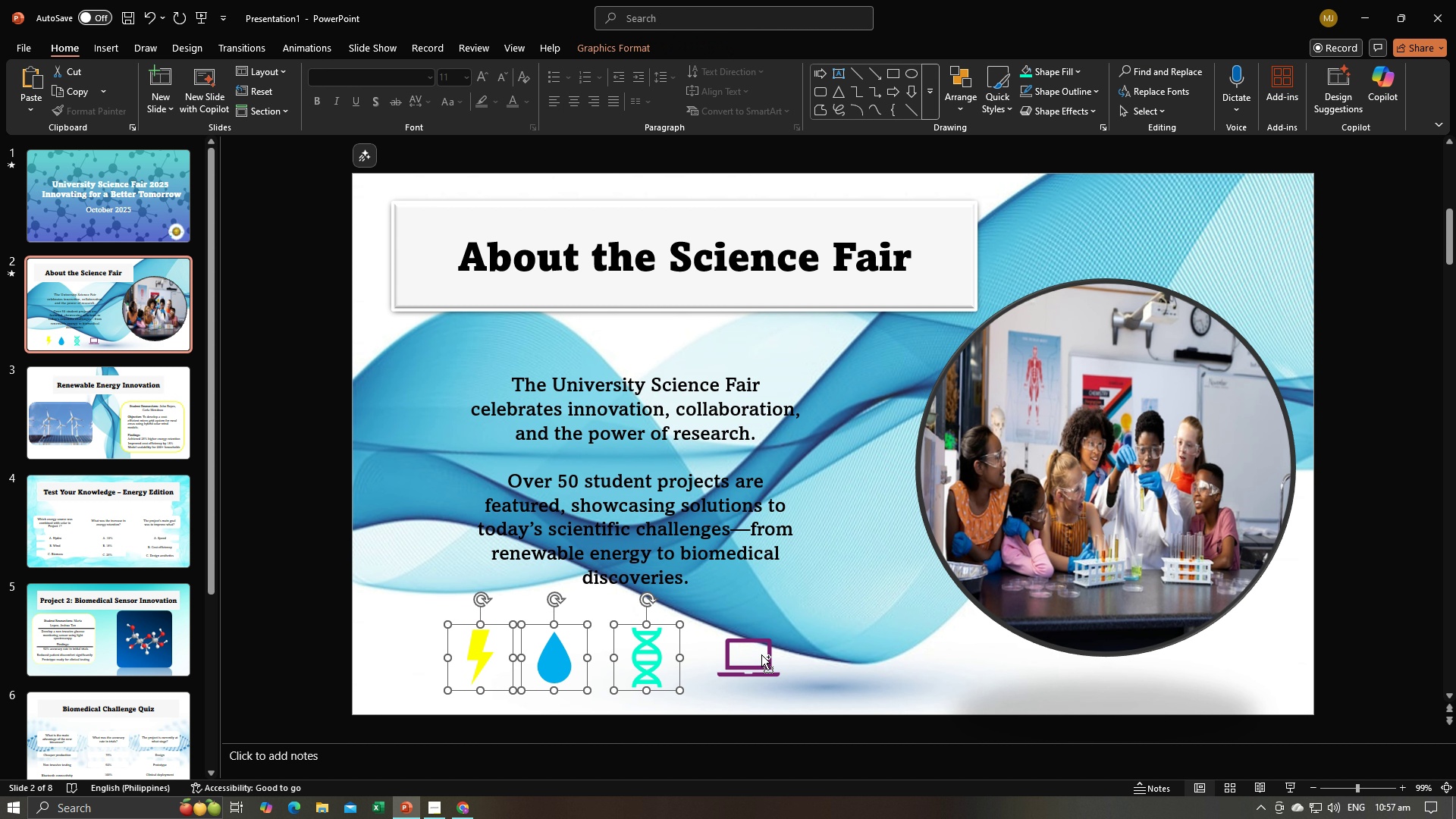 
hold_key(key=ControlLeft, duration=1.51)
left_click([757, 657])
 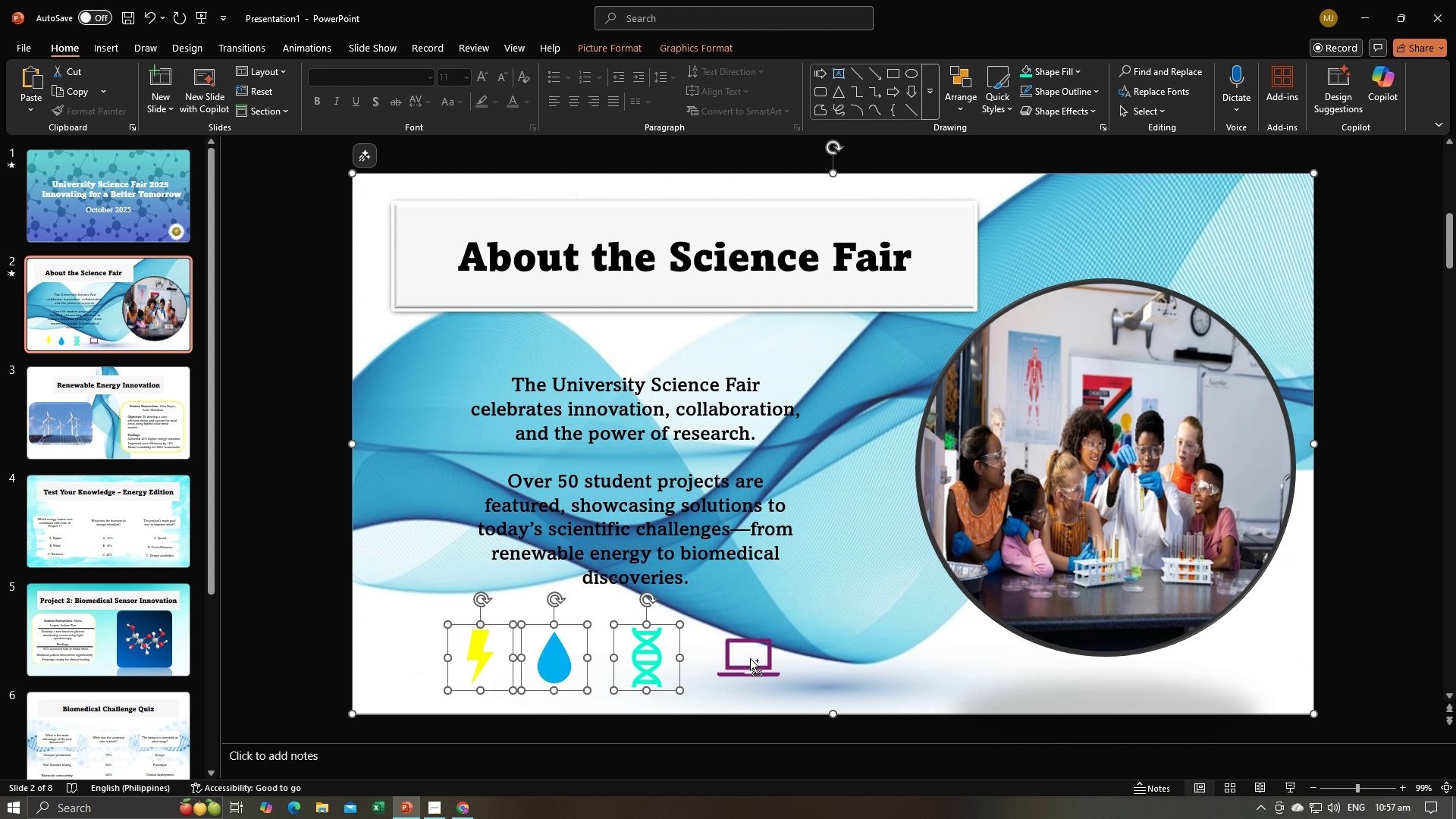 
double_click([750, 658])
 